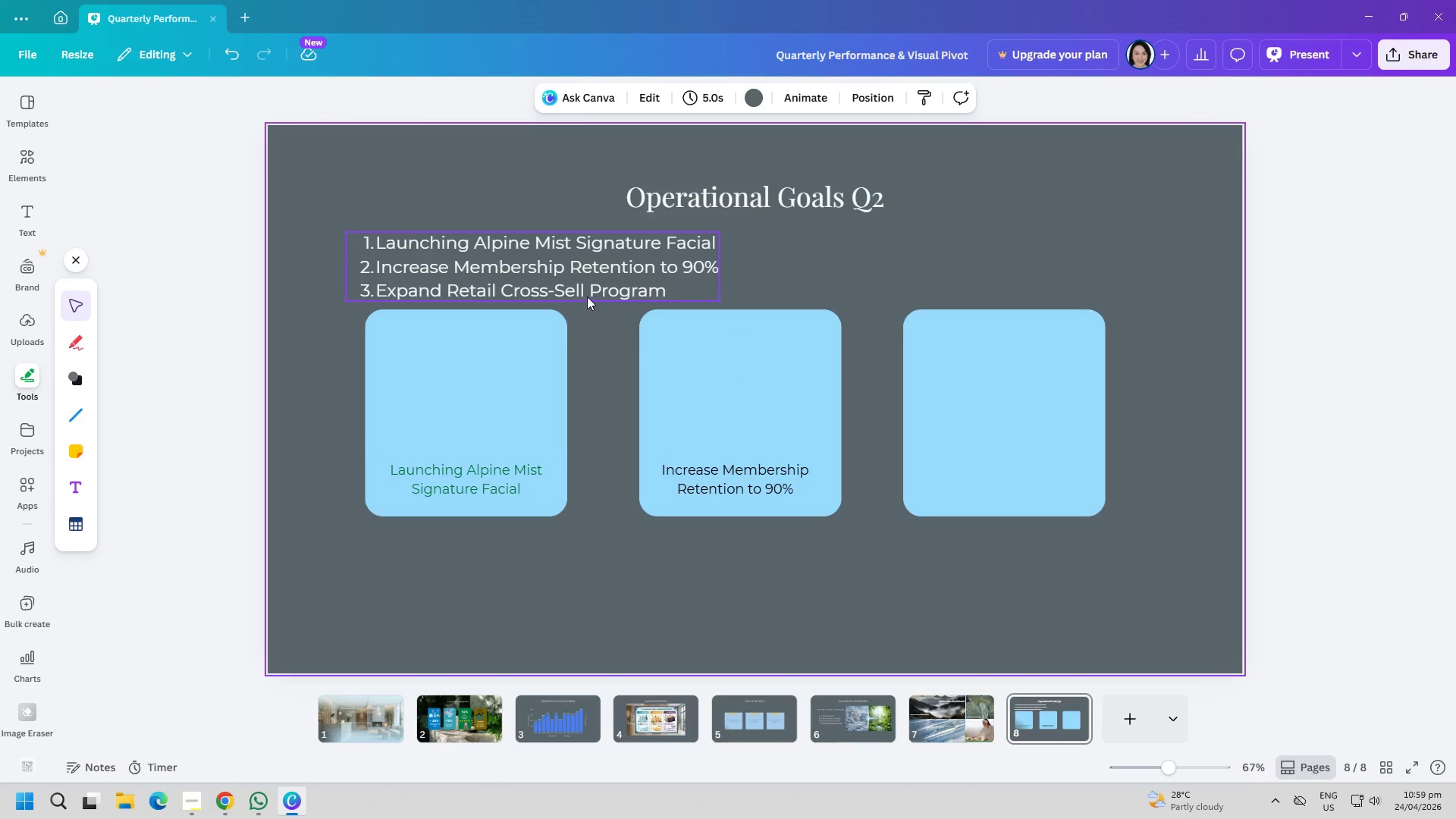 
double_click([587, 293])
 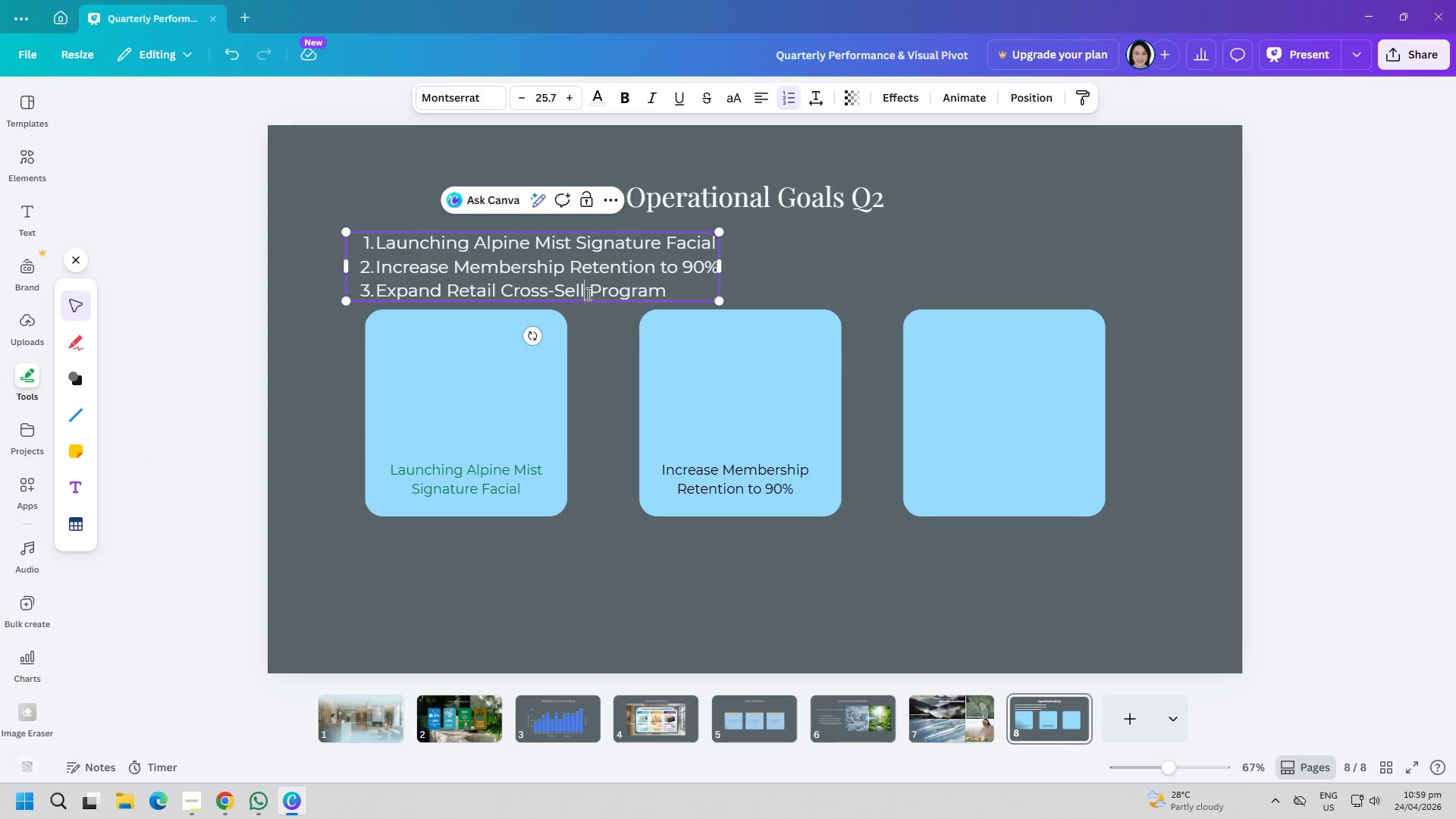 
triple_click([587, 293])
 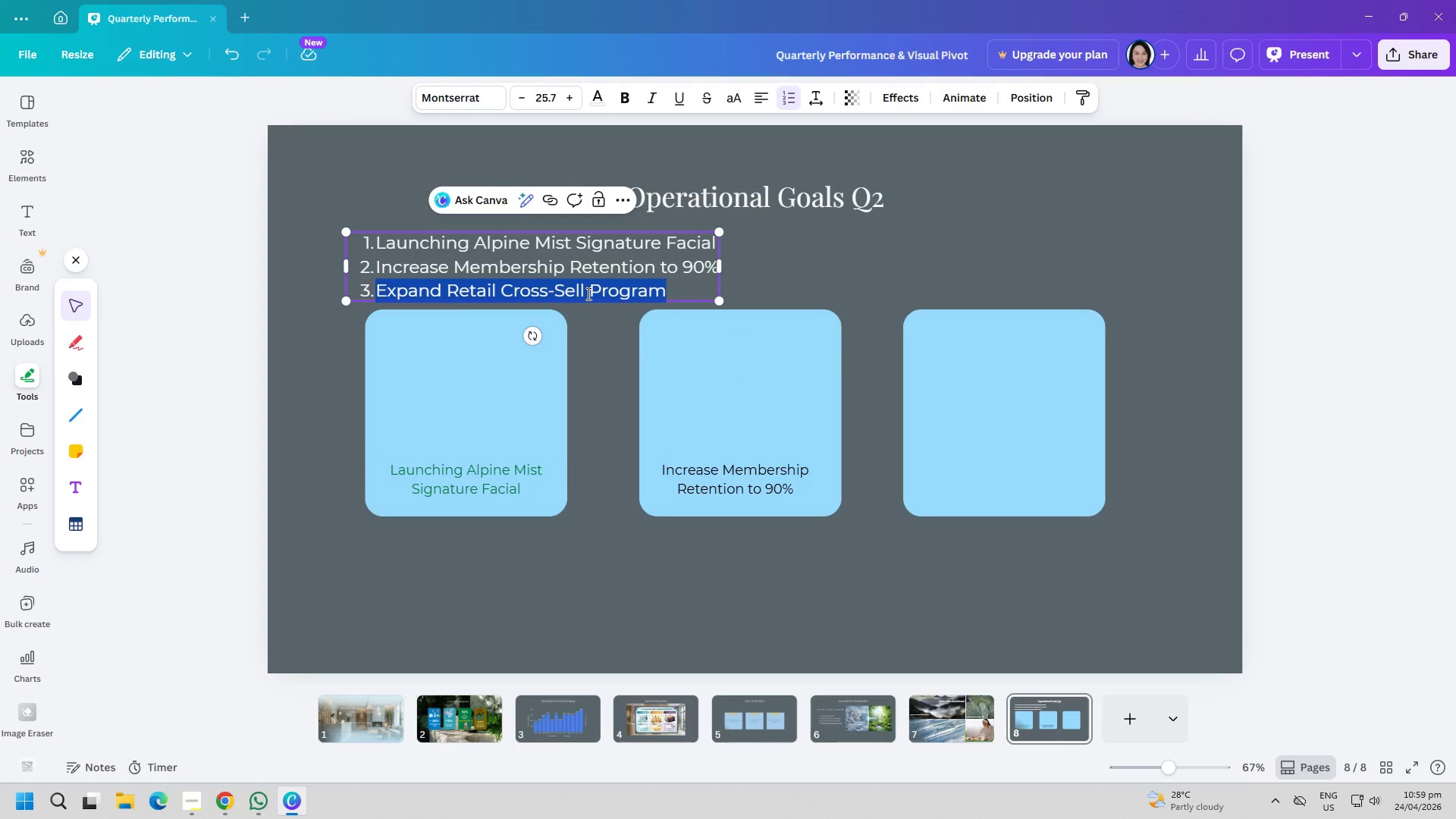 
key(Control+C)
 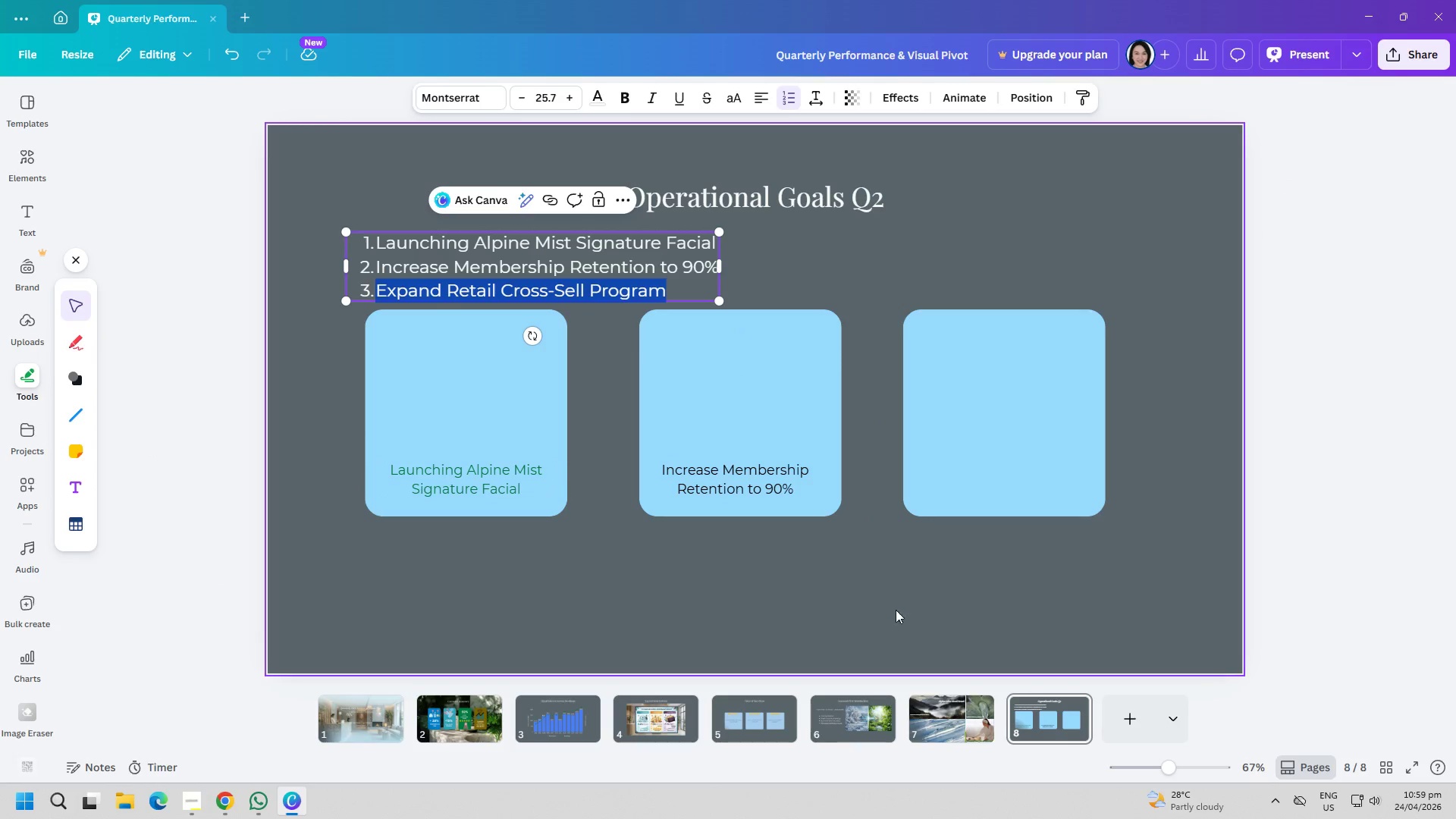 
left_click_drag(start_coordinate=[918, 607], to_coordinate=[923, 598])
 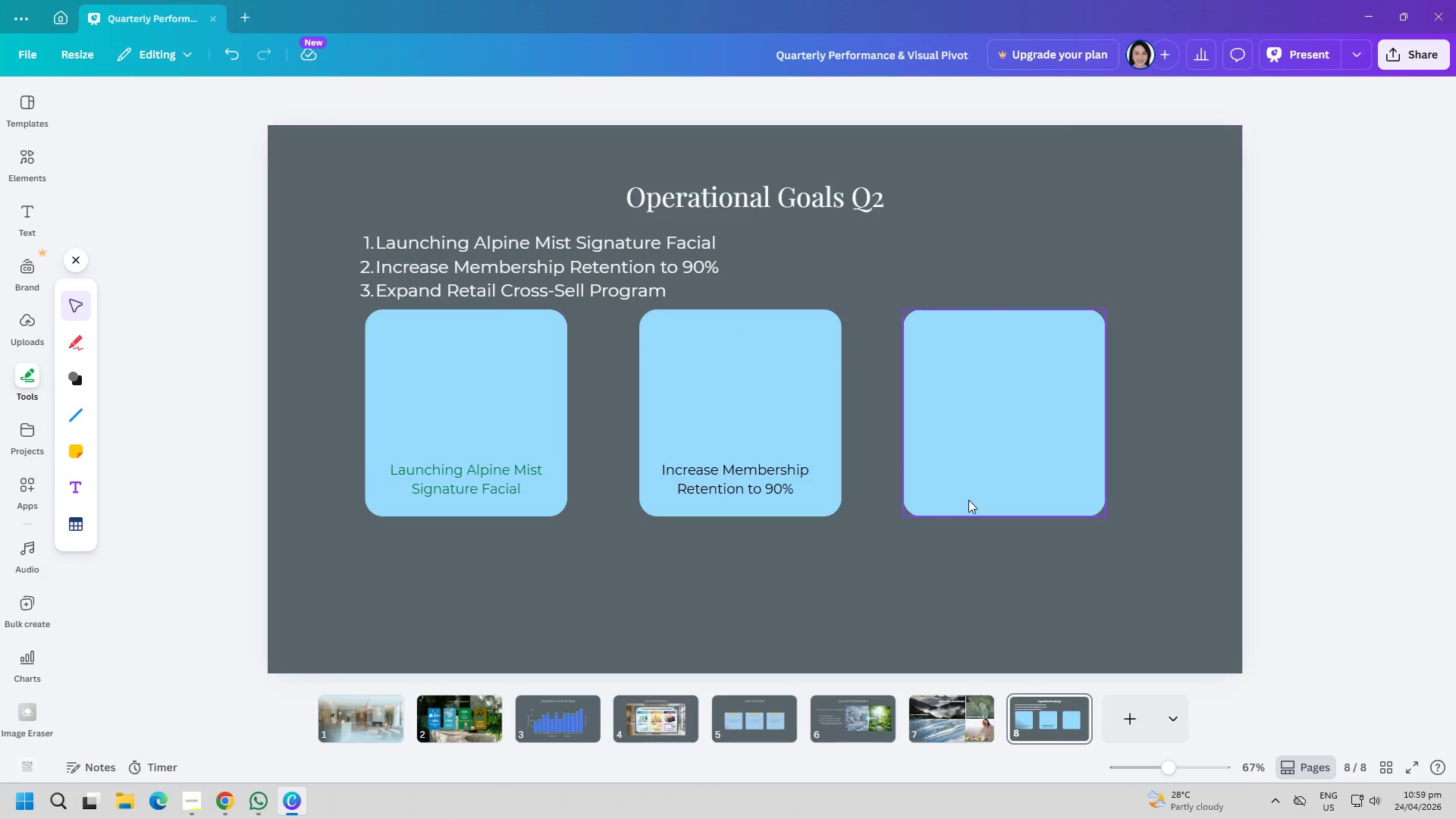 
double_click([968, 500])
 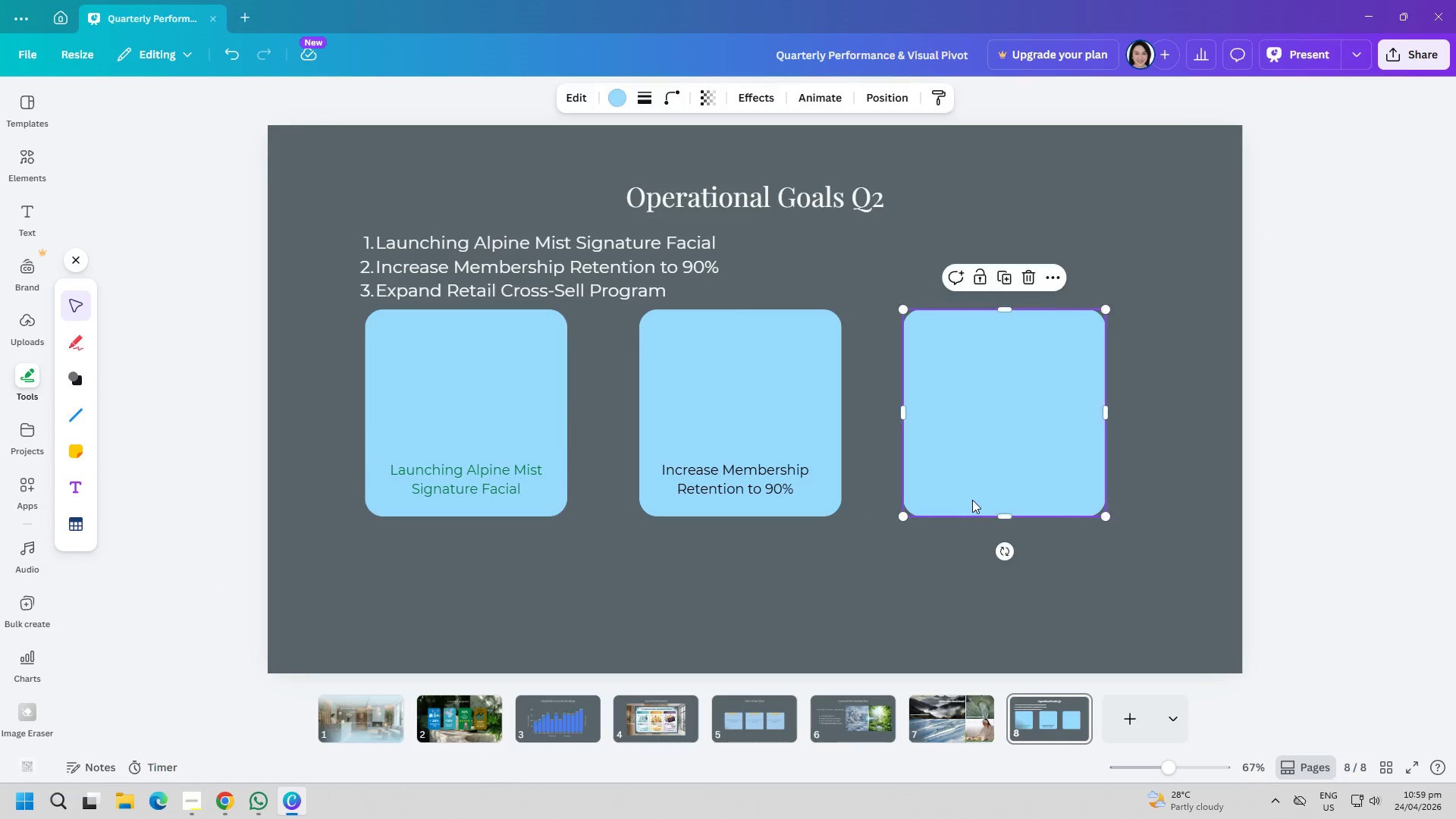 
key(Control+ControlLeft)
 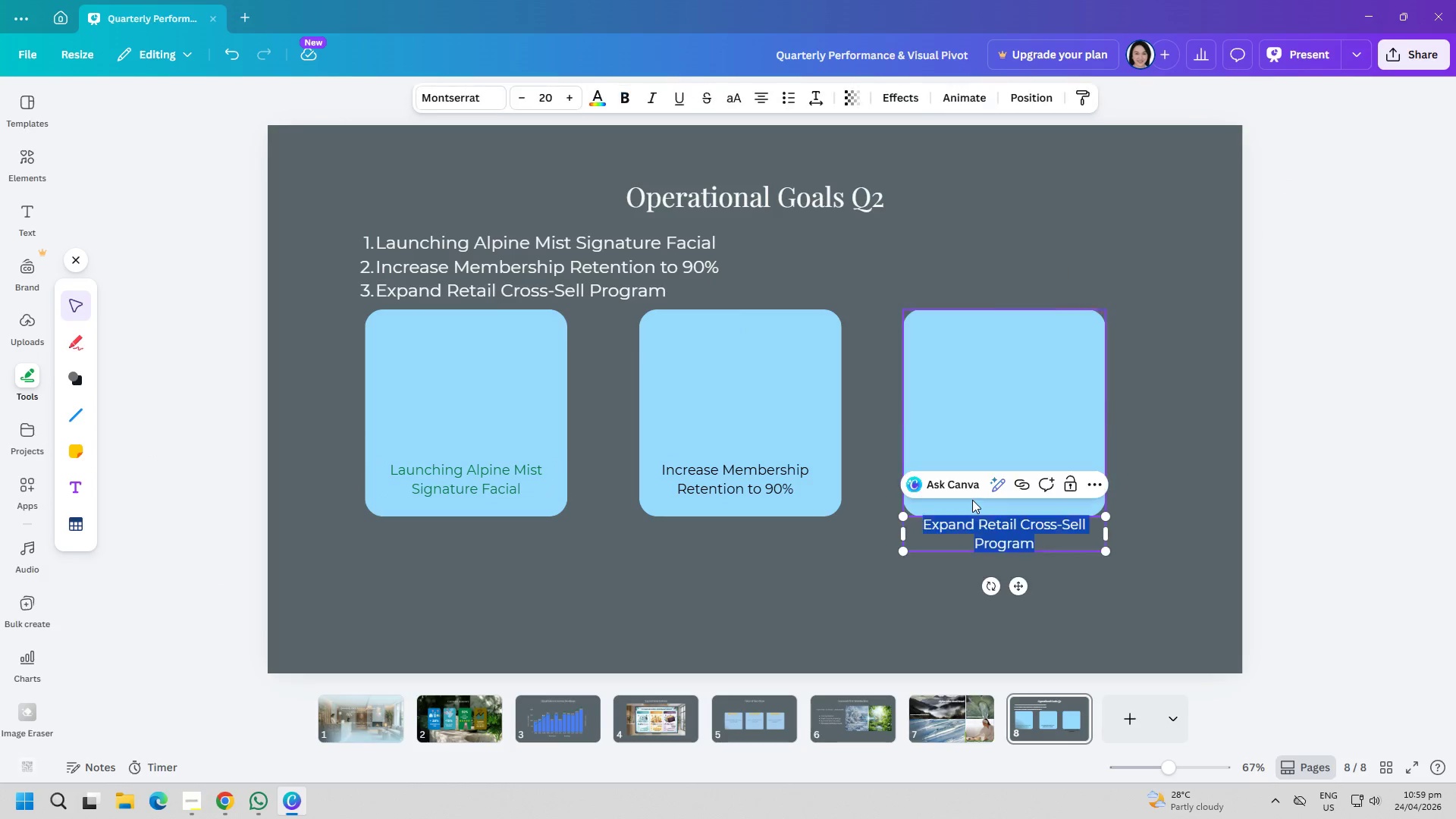 
key(Control+V)
 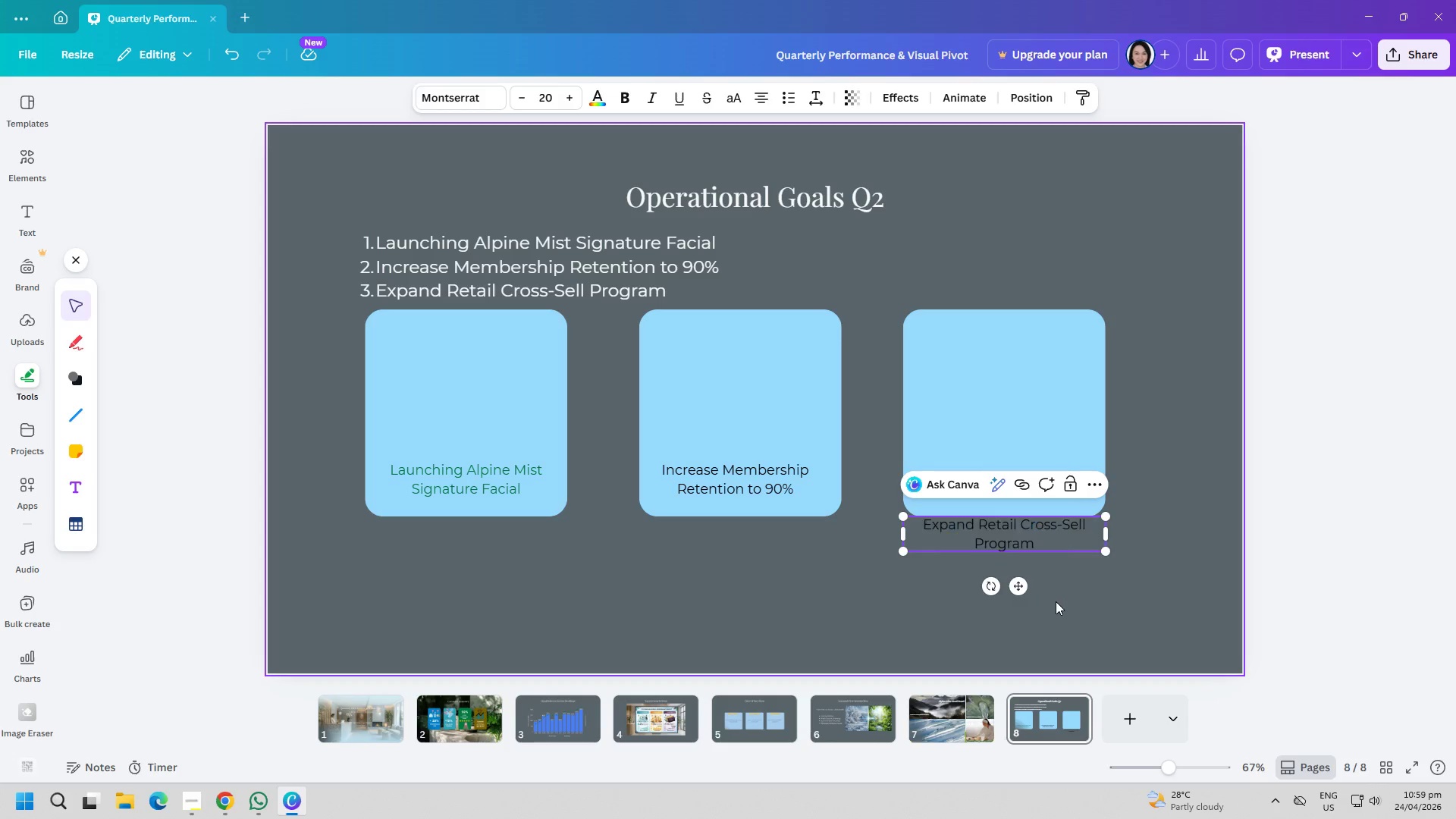 
double_click([1014, 544])
 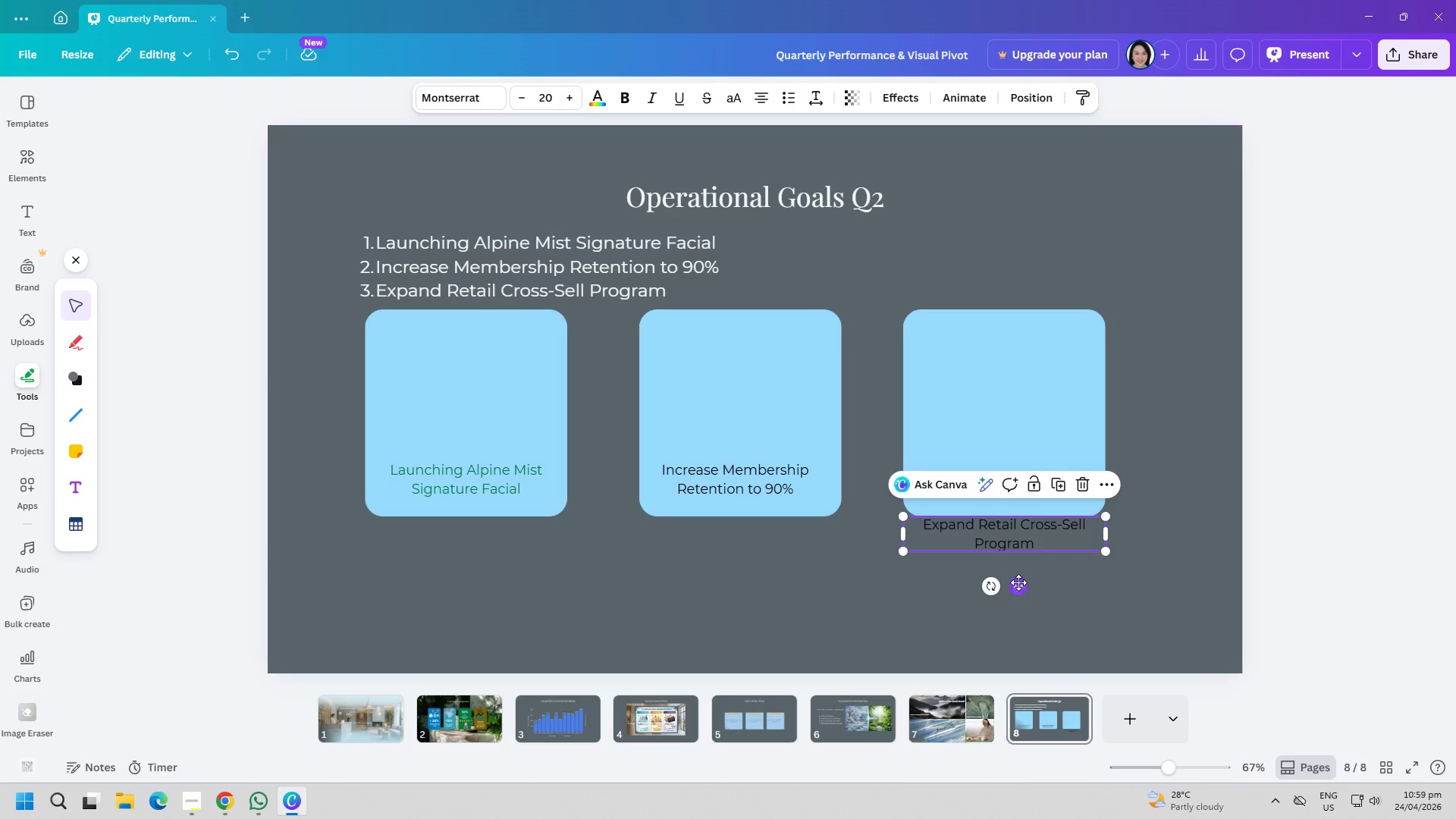 
left_click_drag(start_coordinate=[1018, 585], to_coordinate=[1014, 529])
 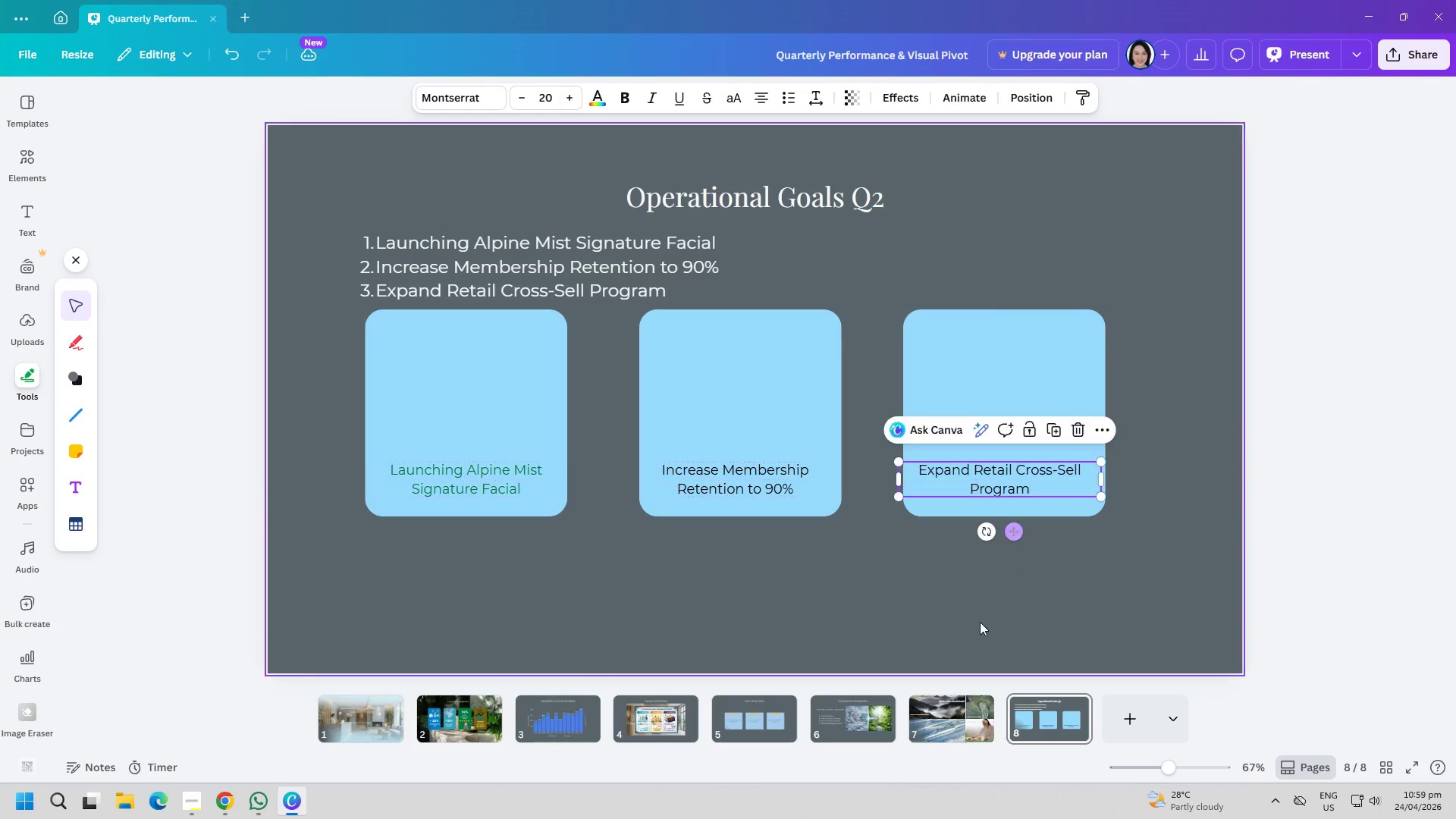 
left_click([977, 622])
 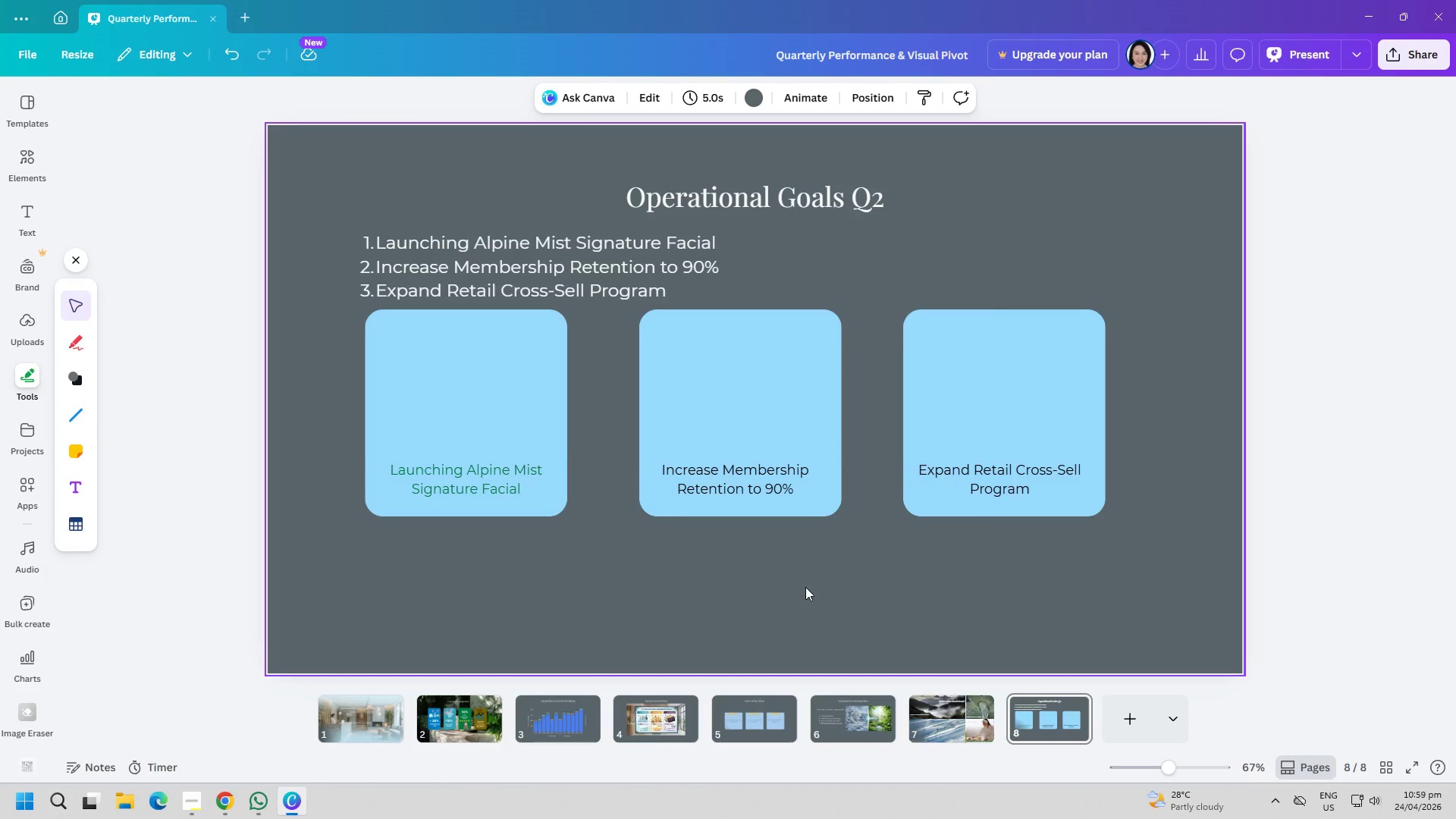 
wait(5.41)
 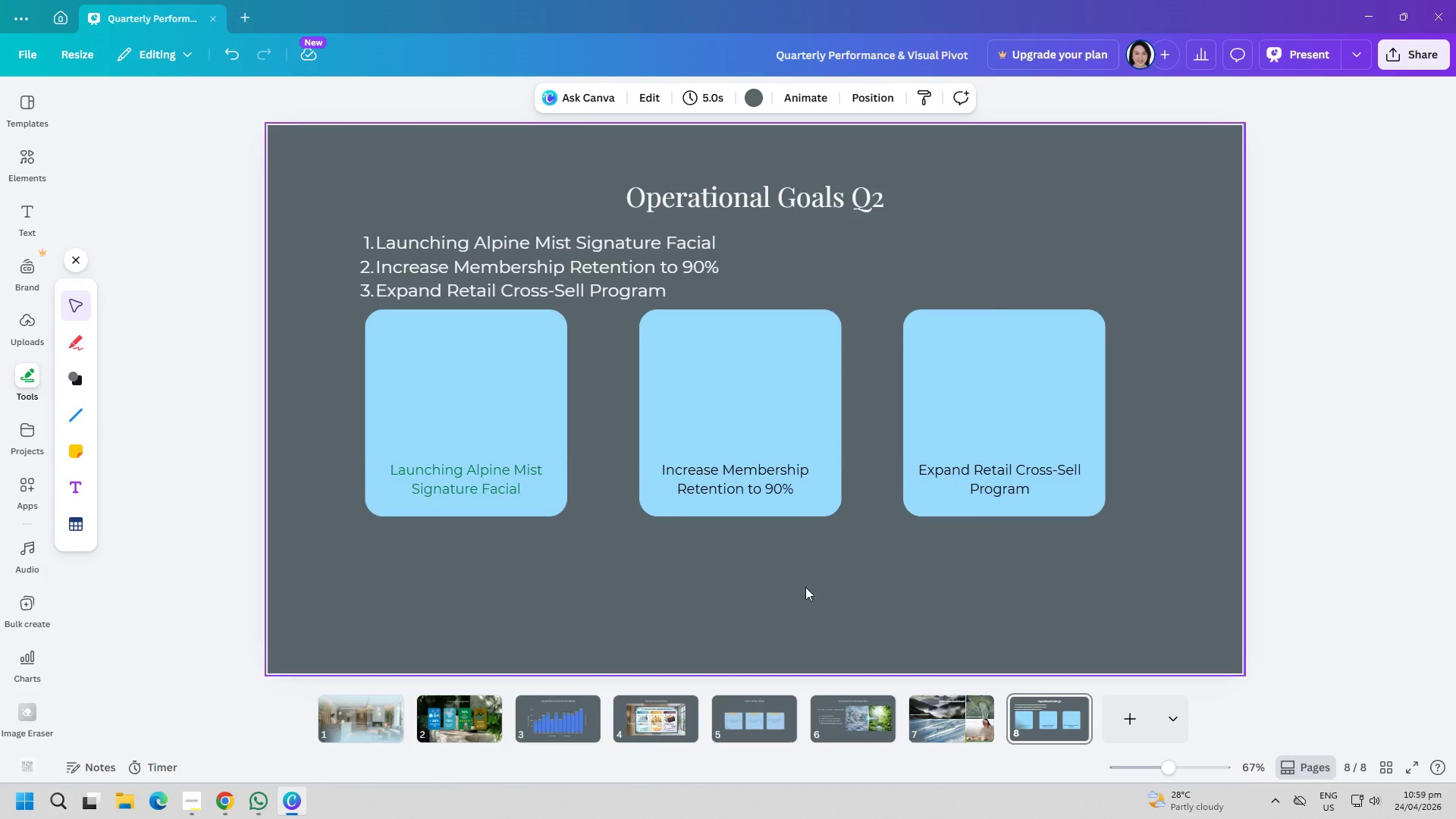 
left_click([462, 287])
 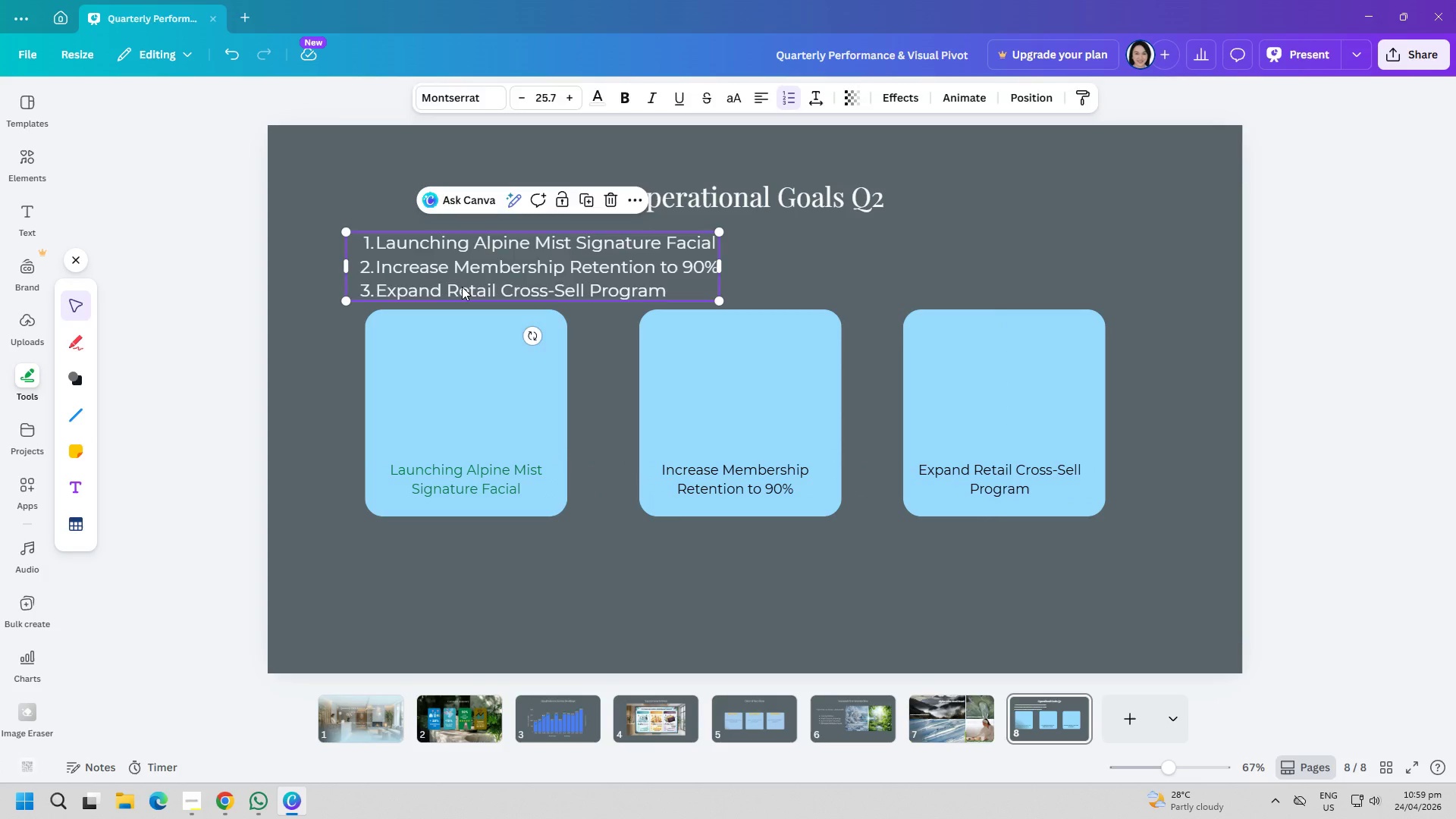 
key(Delete)
 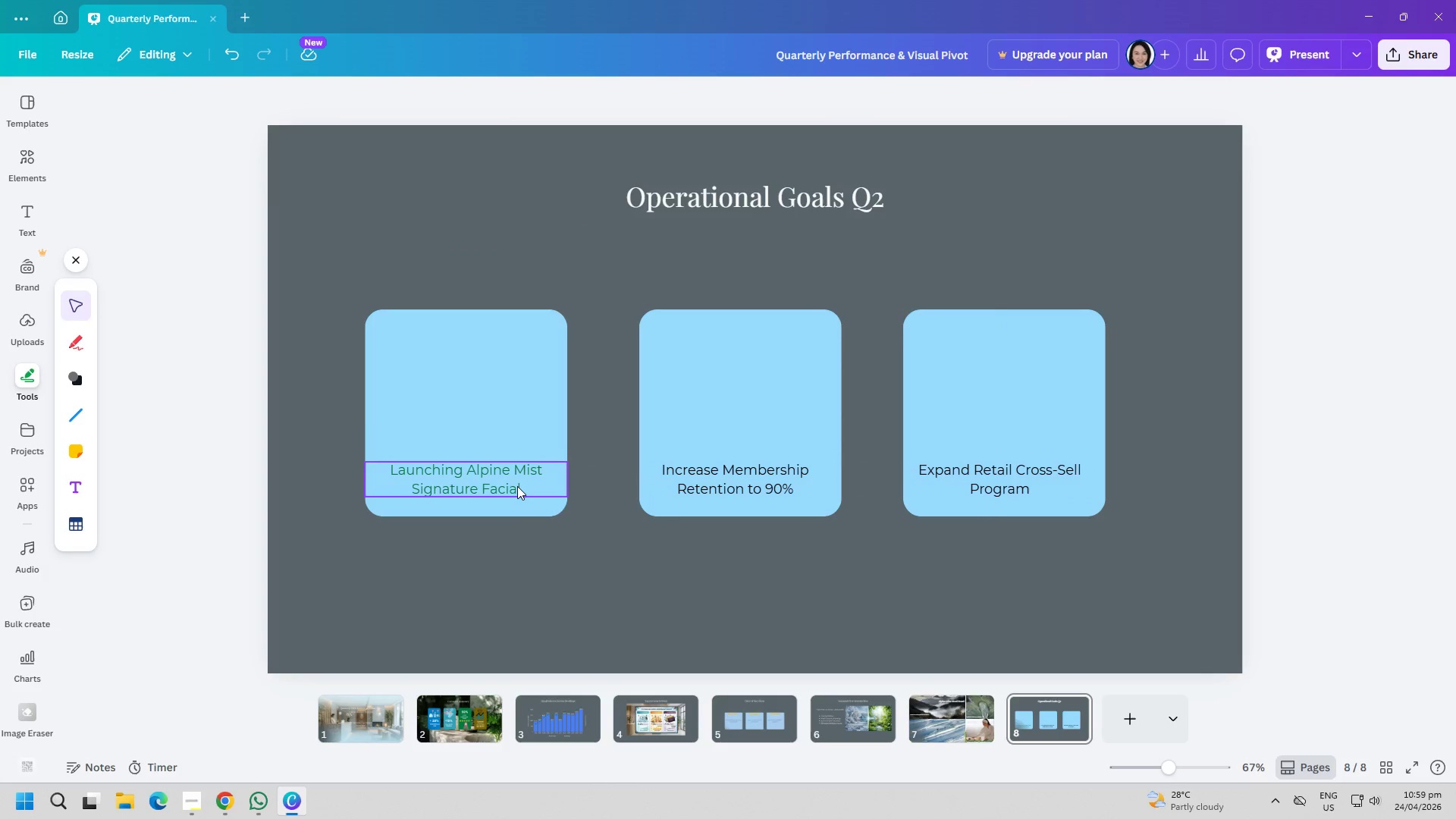 
left_click([518, 485])
 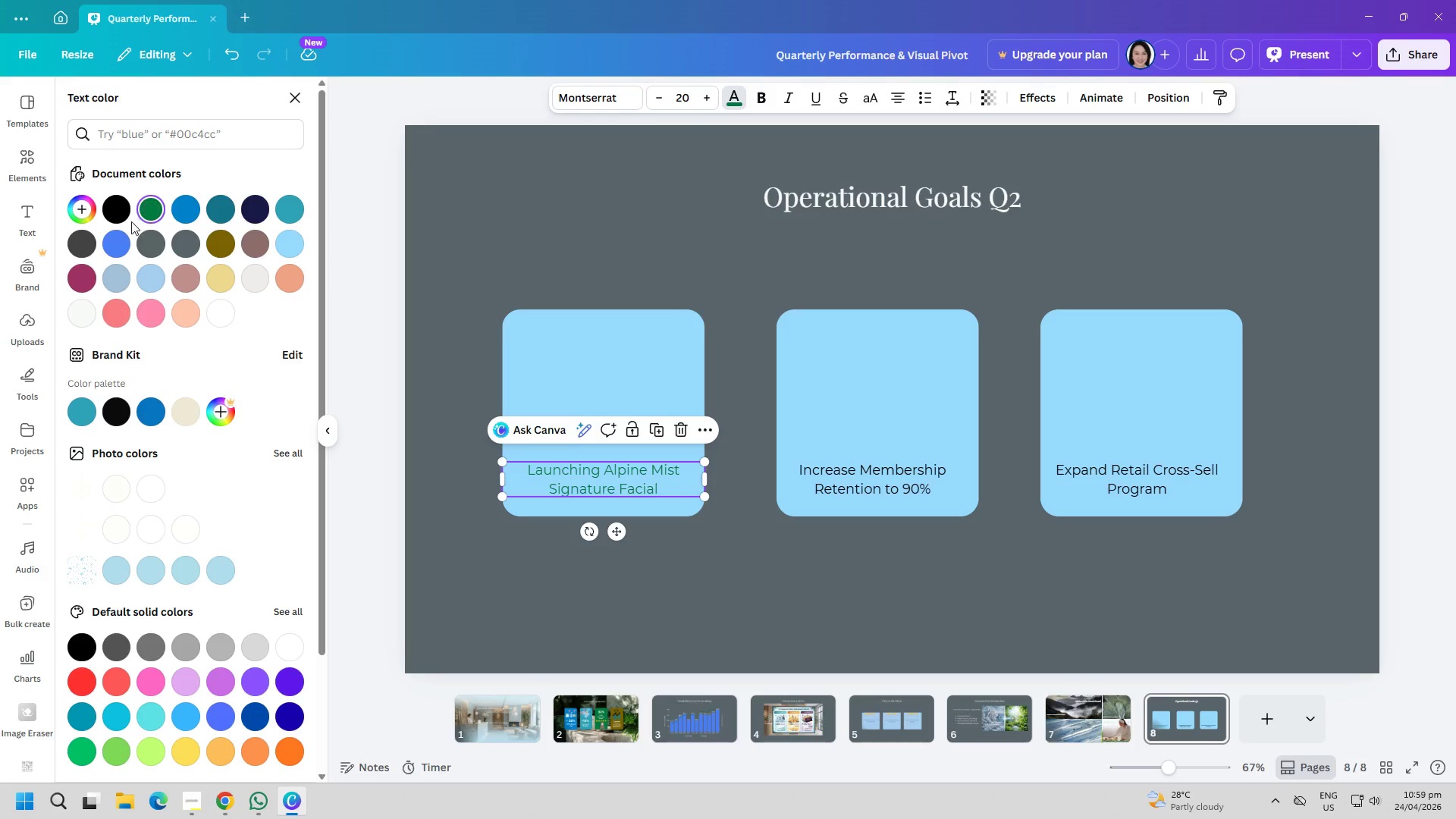 
wait(5.88)
 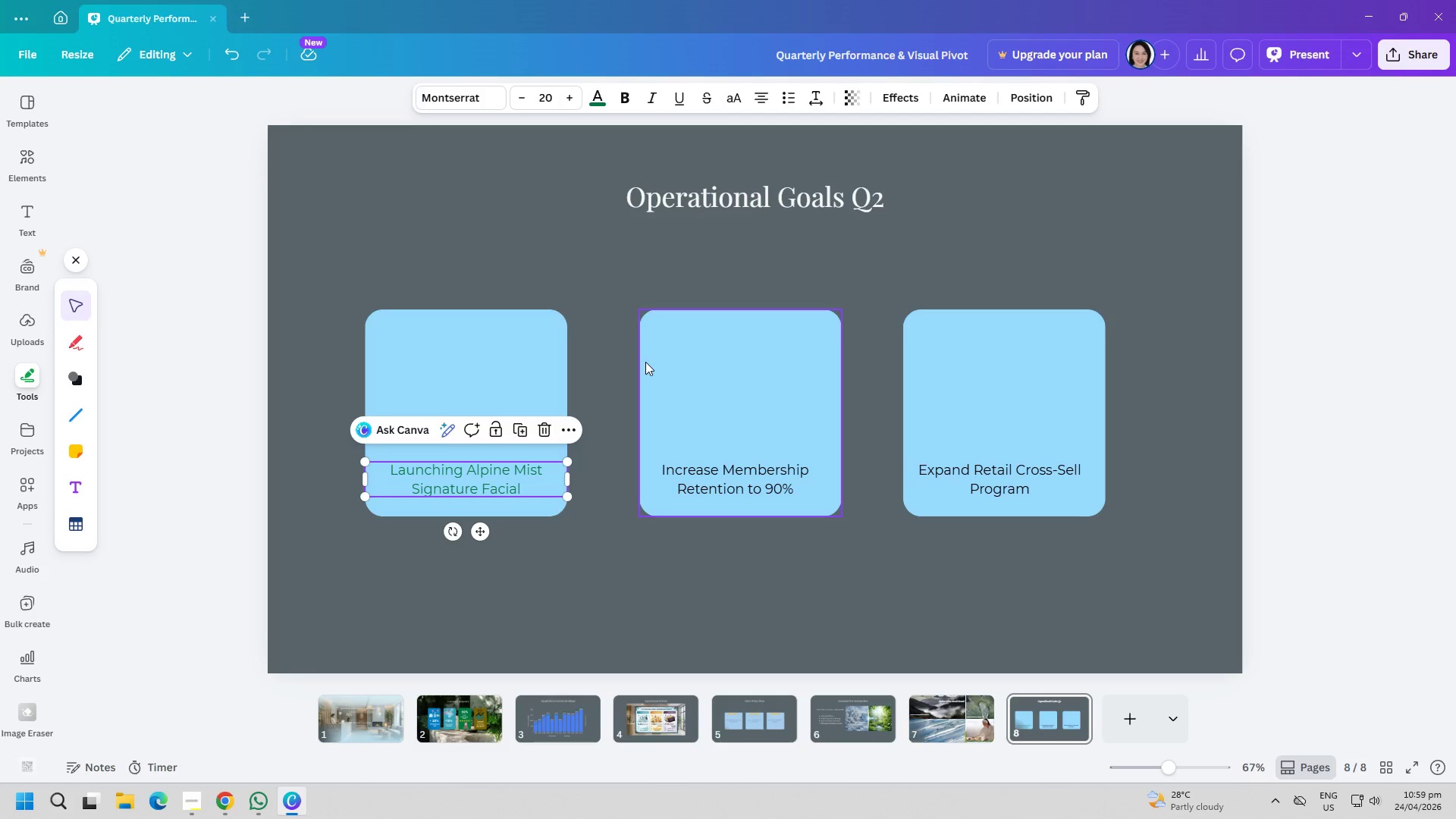 
left_click([79, 245])
 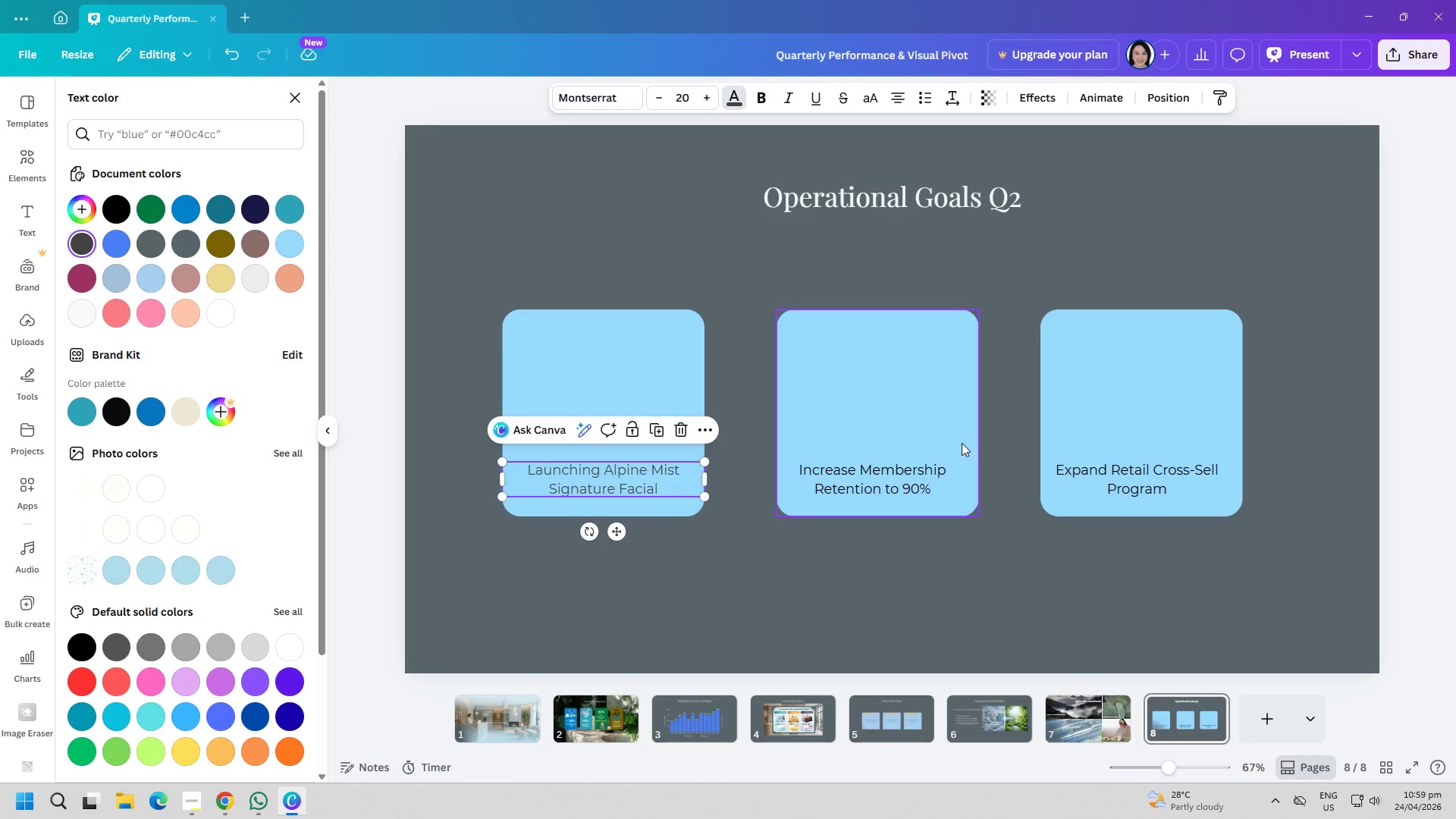 
double_click([884, 470])
 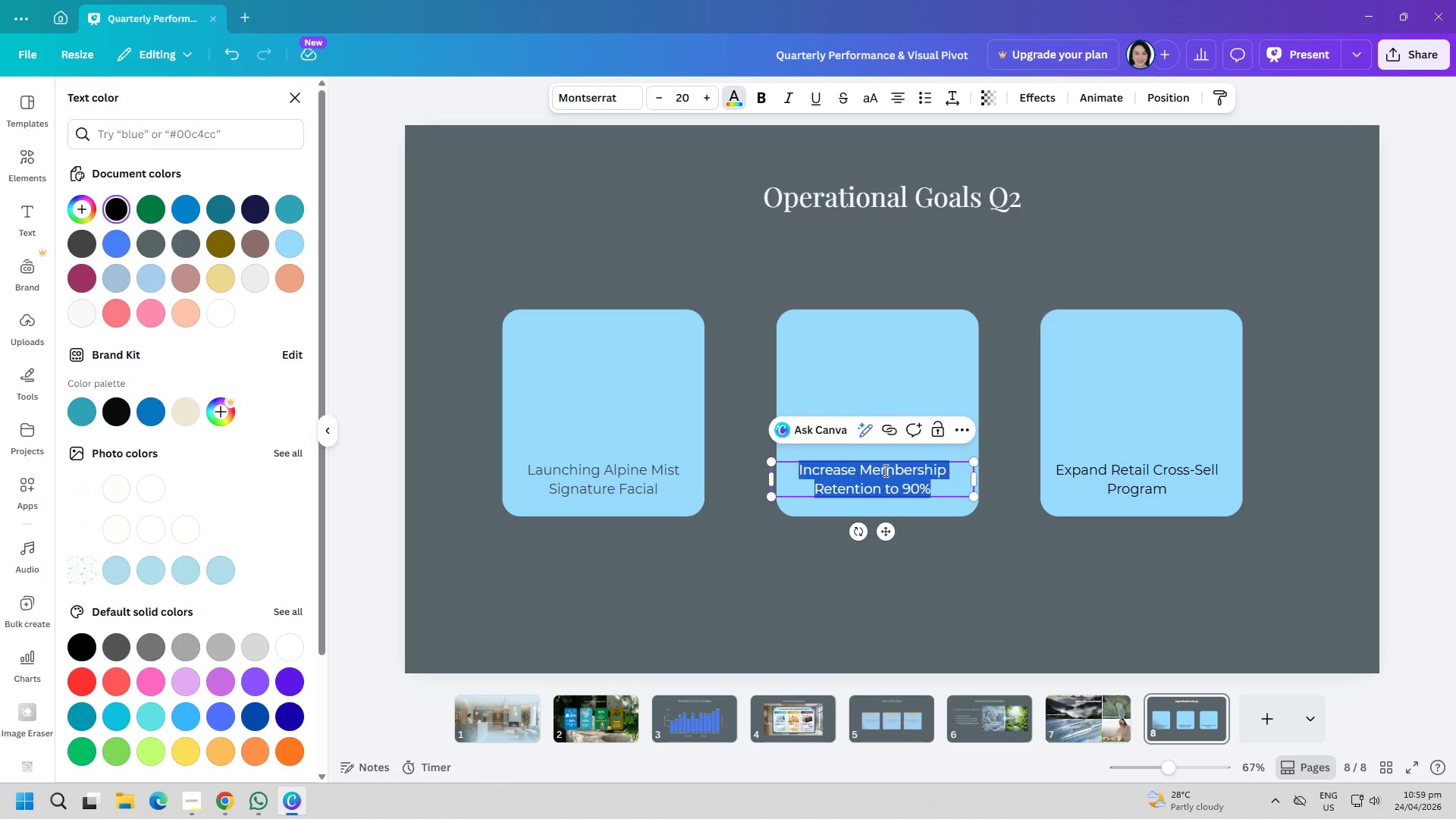 
triple_click([884, 470])
 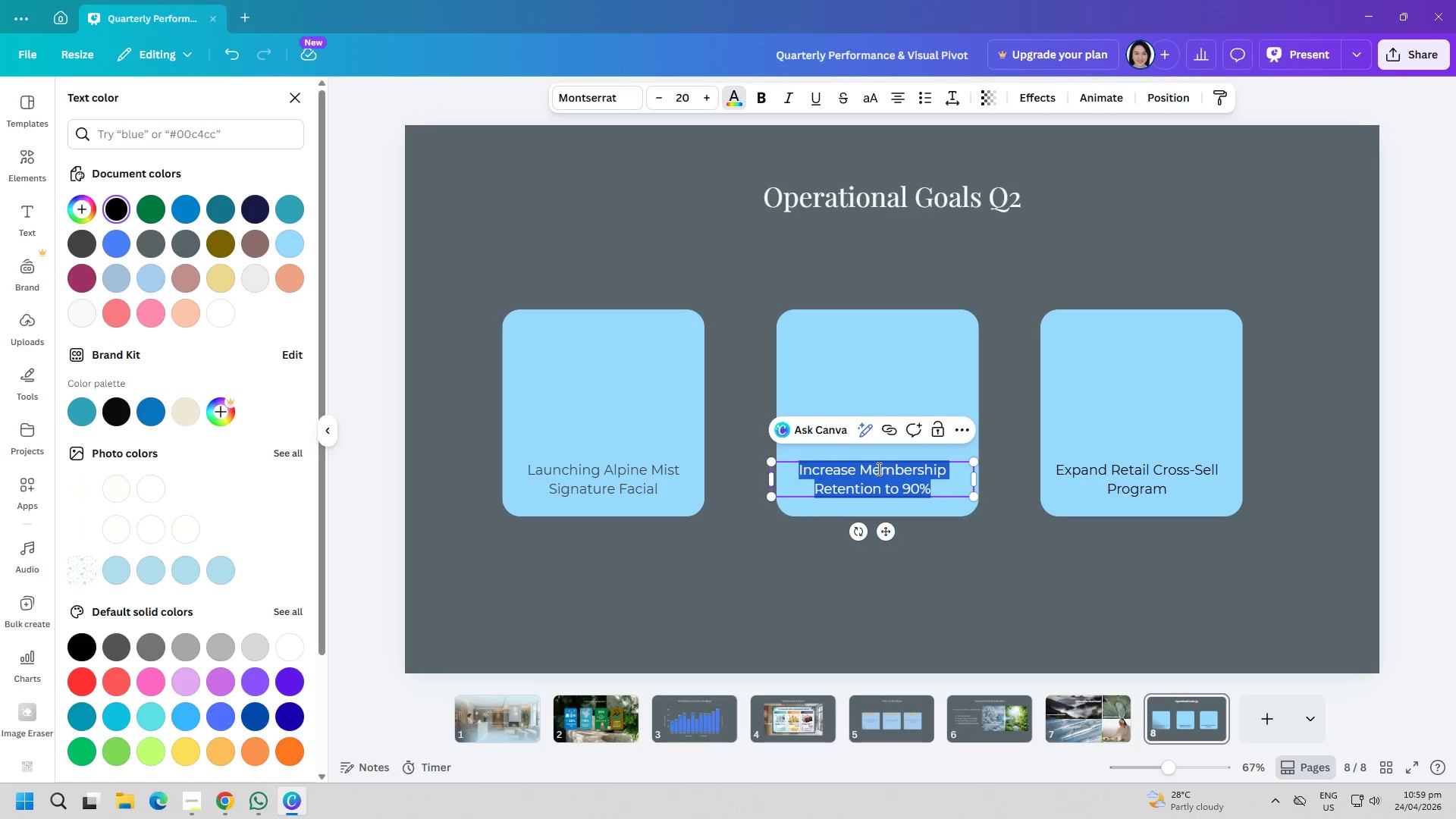 
key(Control+ControlLeft)
 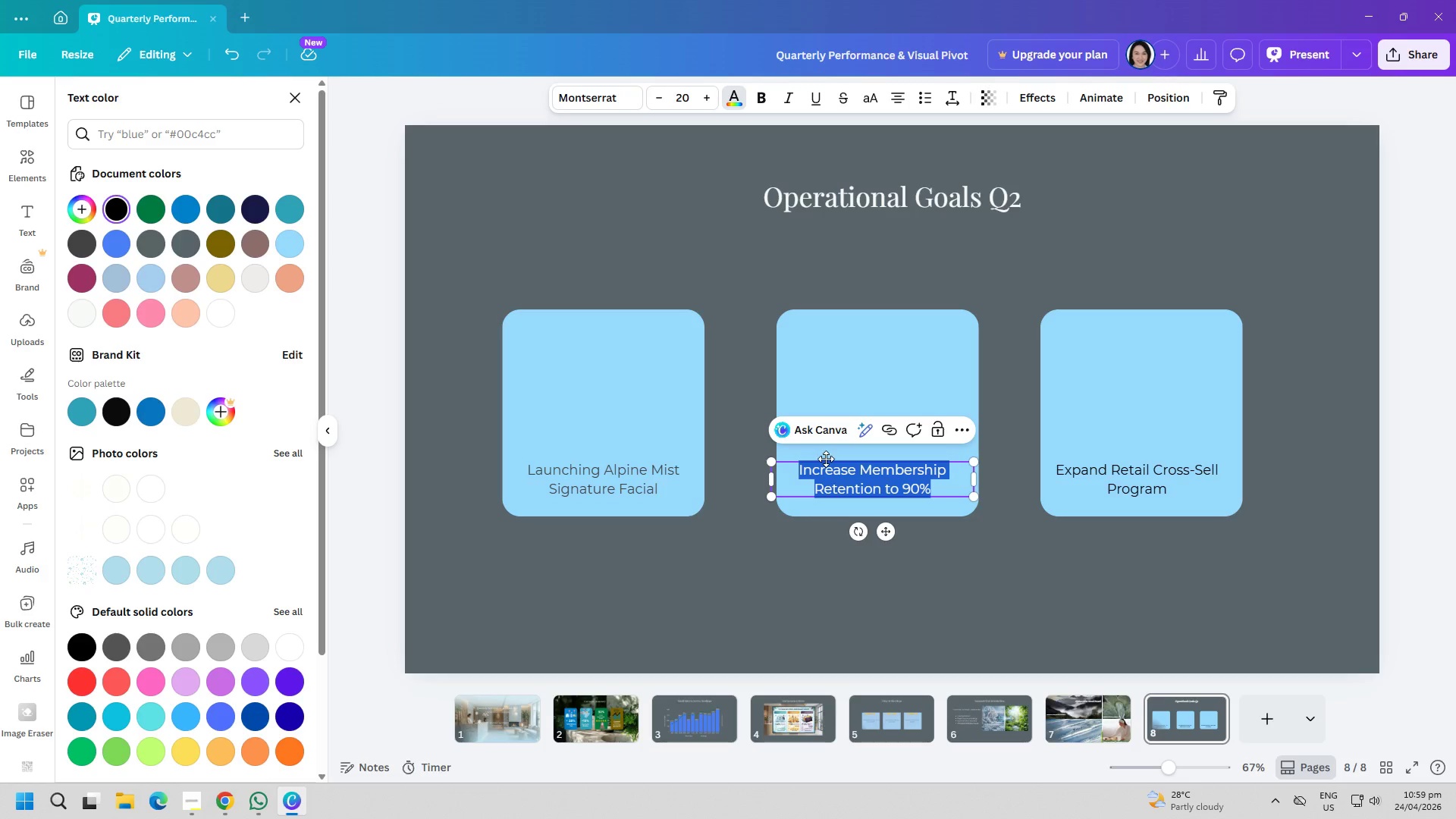 
key(Control+A)
 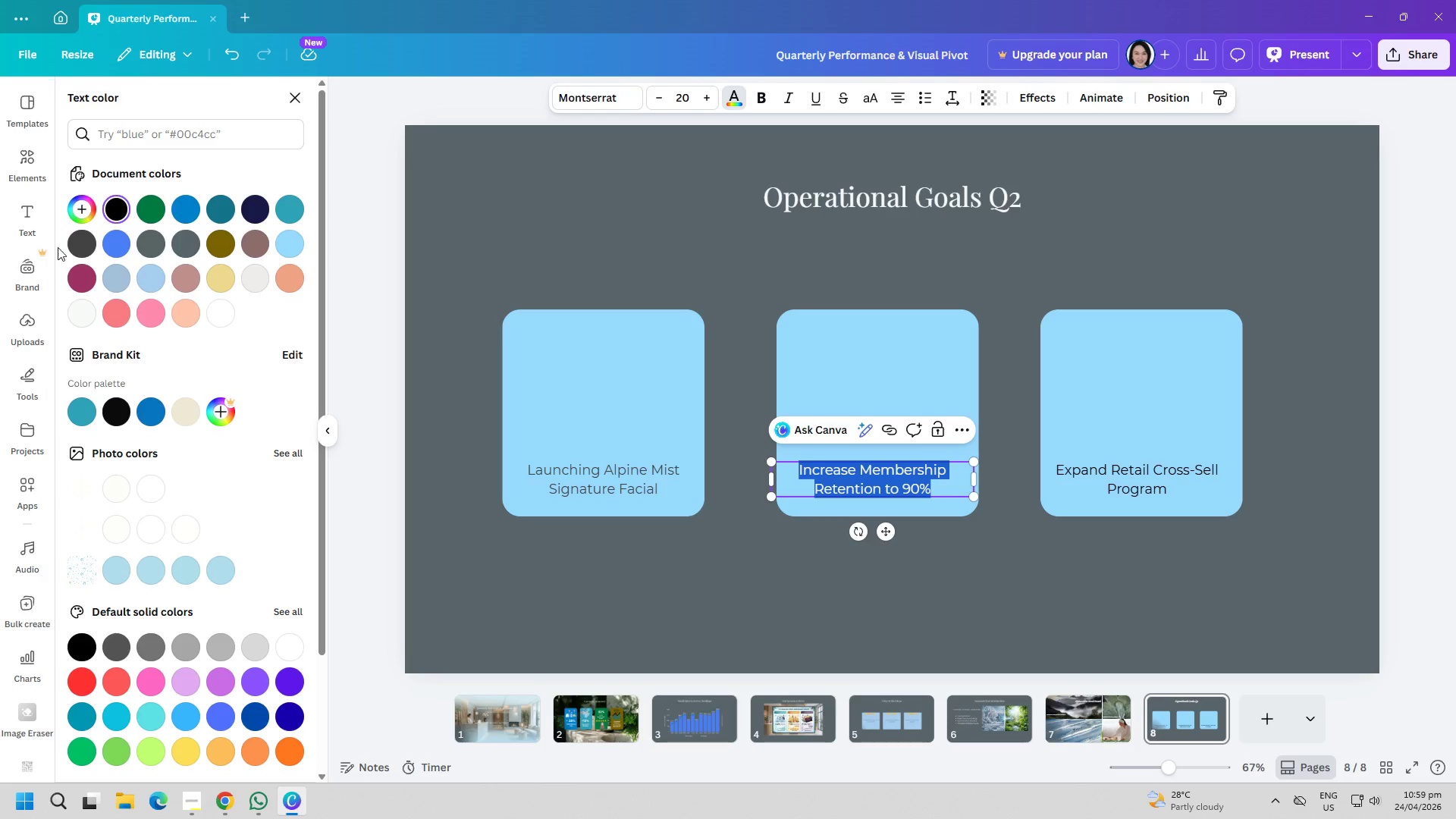 
left_click([77, 246])
 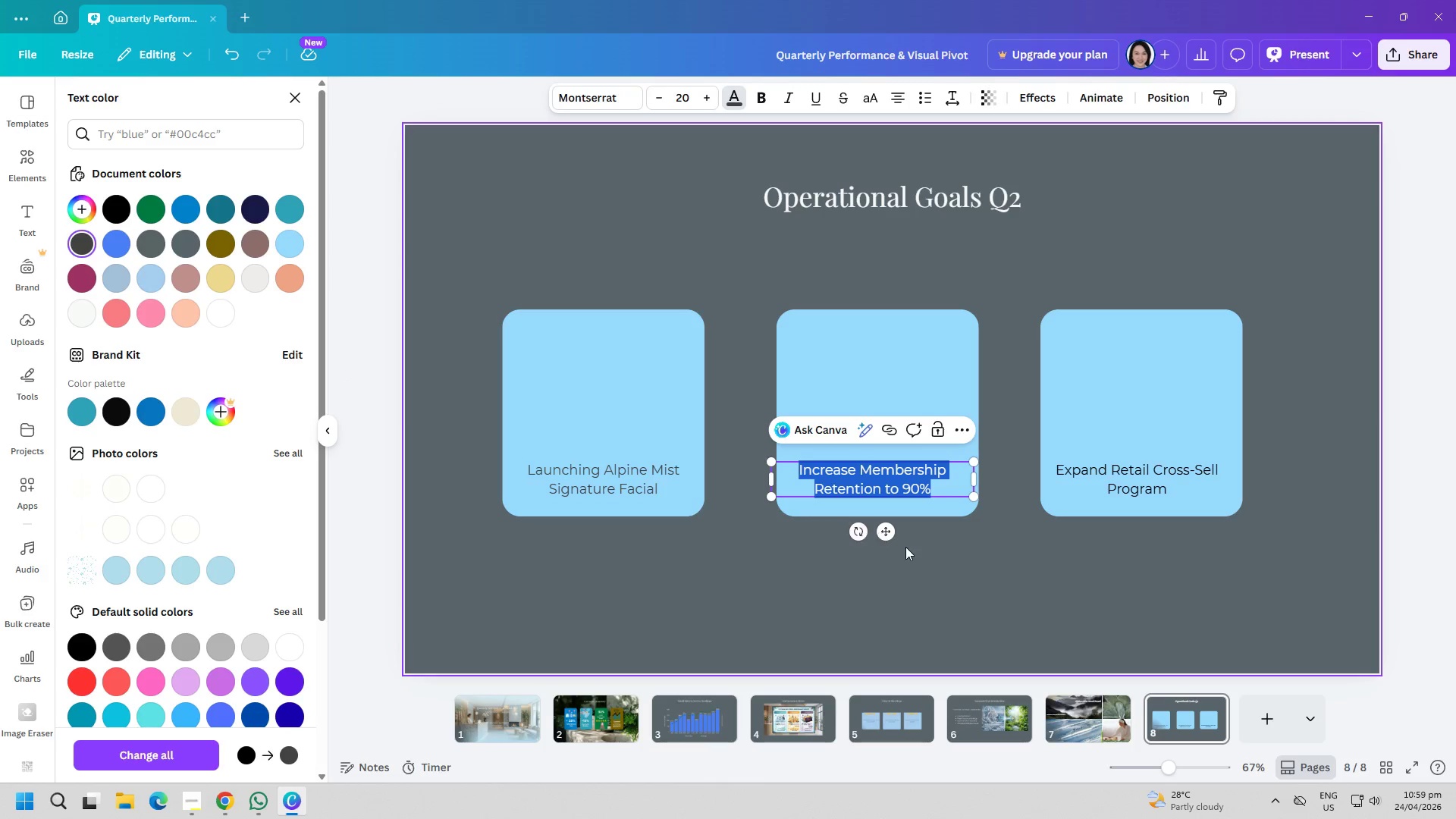 
left_click([911, 555])
 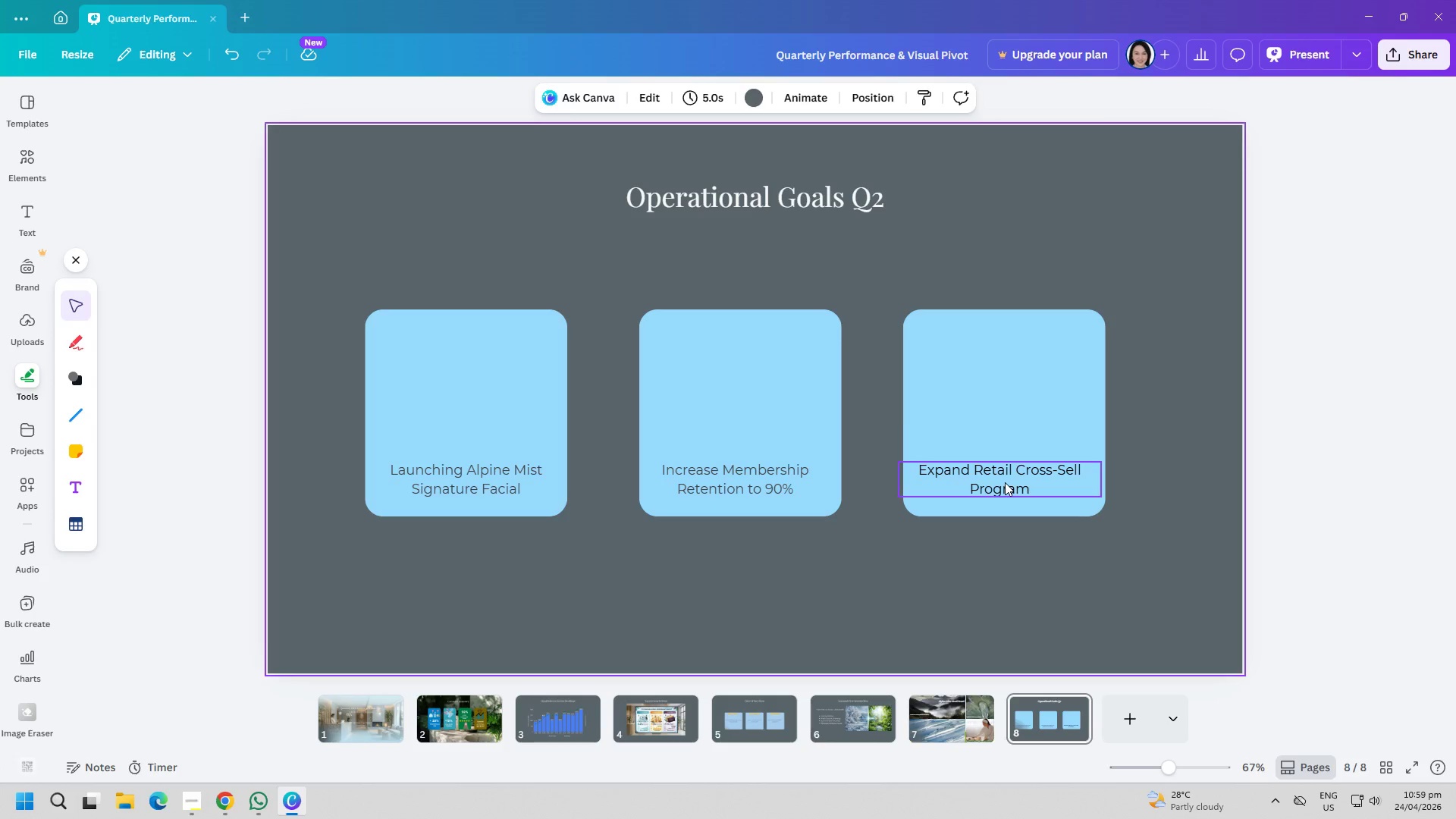 
double_click([1005, 482])
 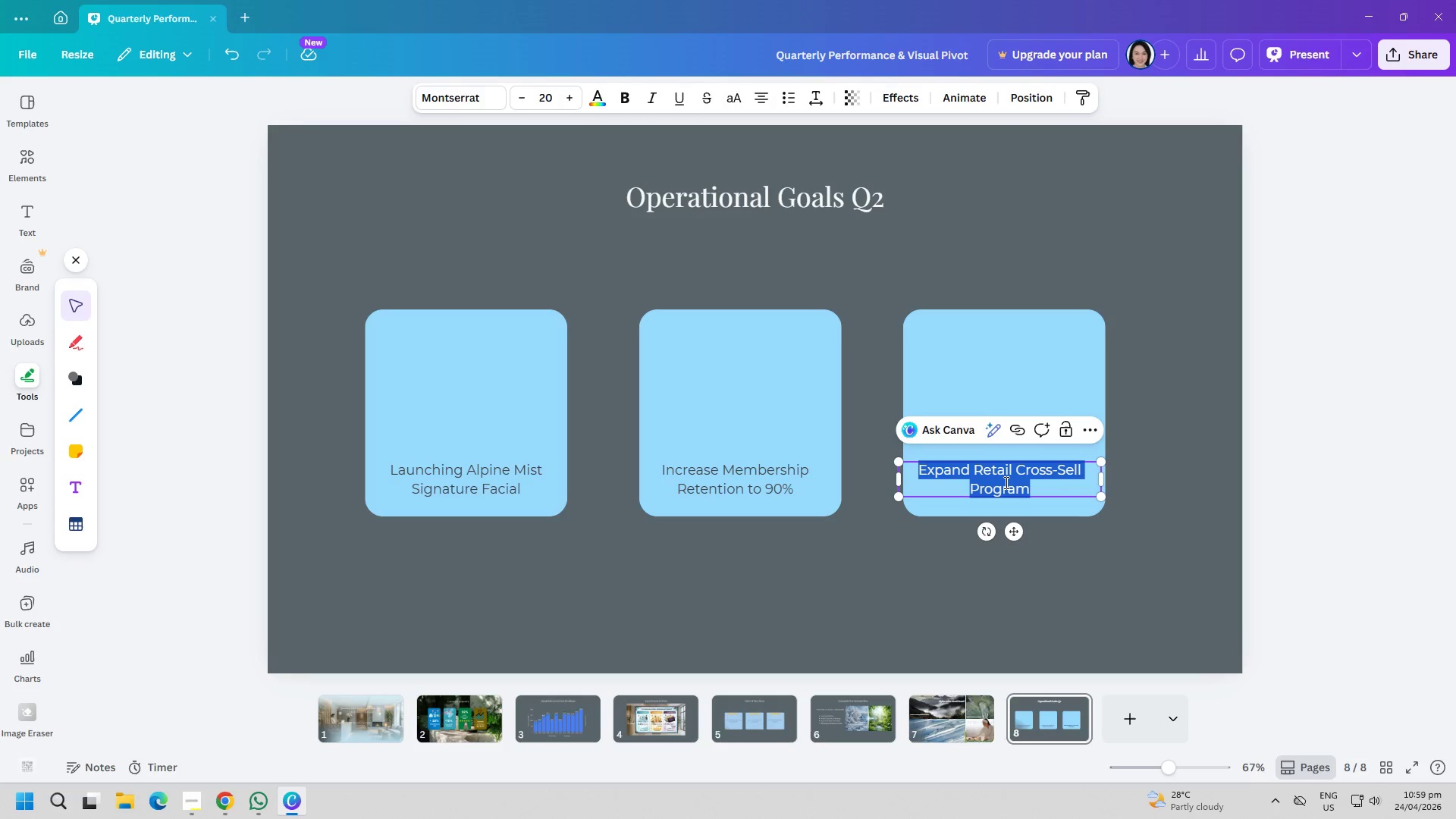 
triple_click([1005, 482])
 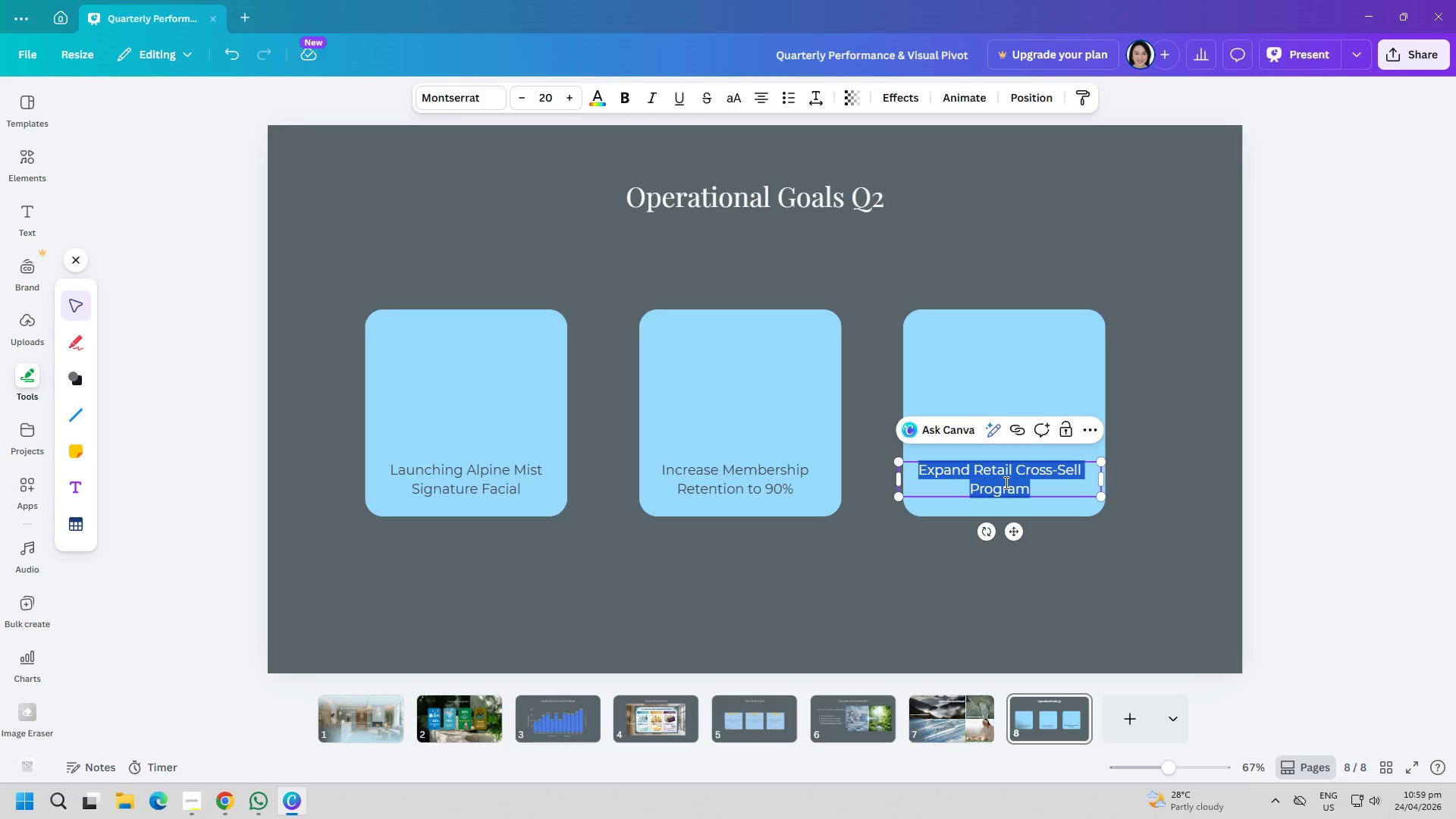 
key(Control+ControlLeft)
 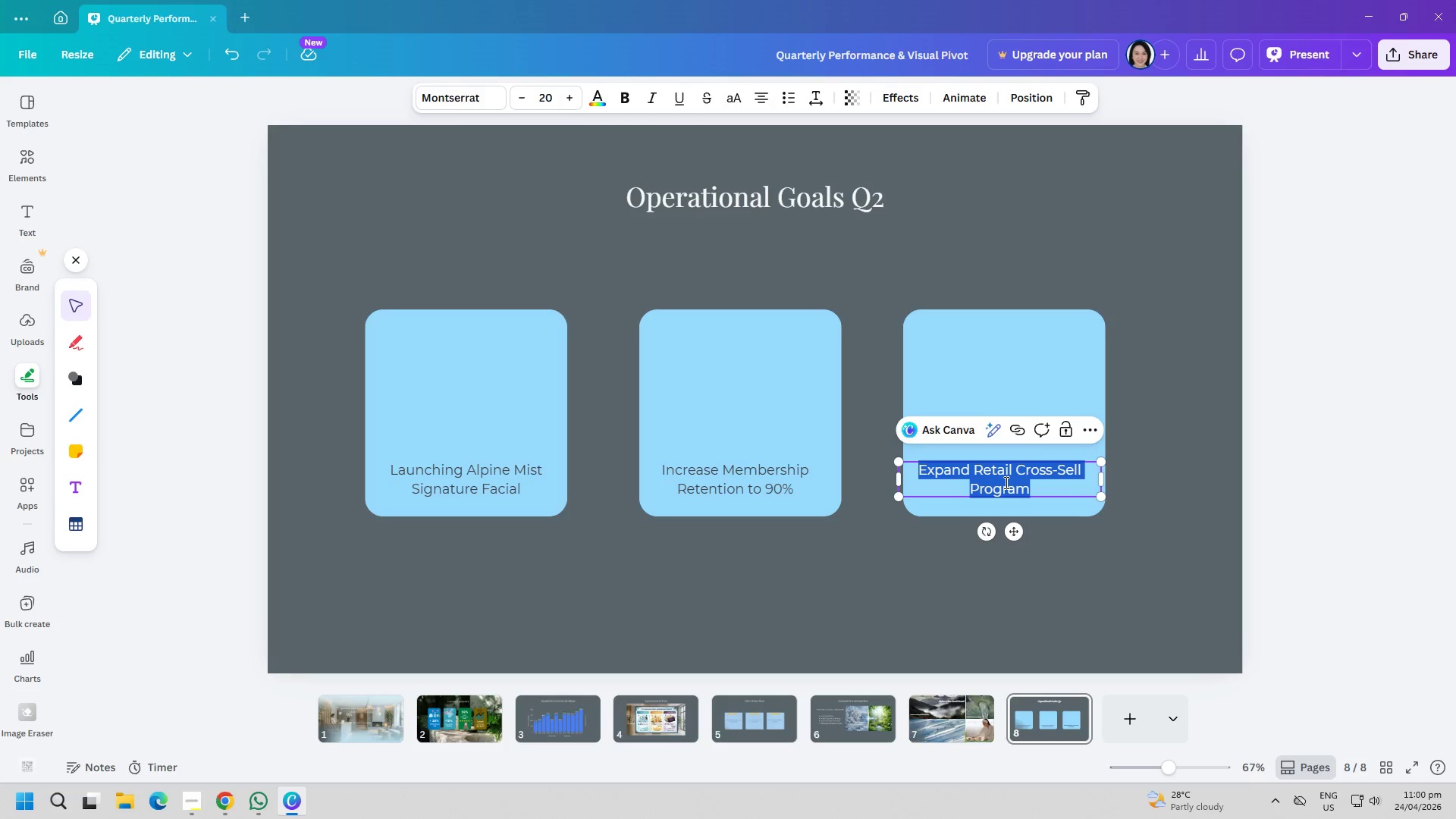 
key(Control+A)
 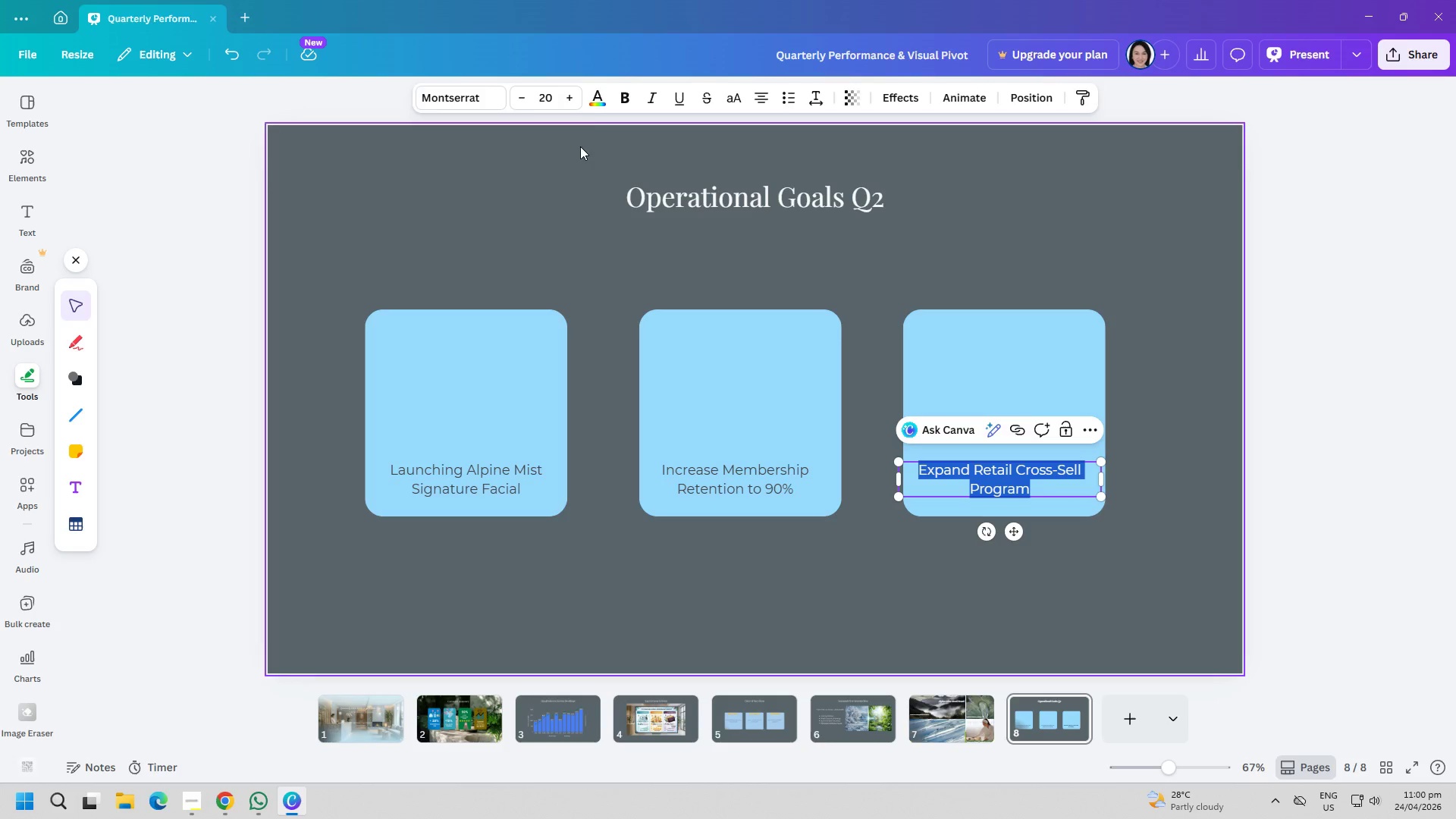 
left_click([590, 102])
 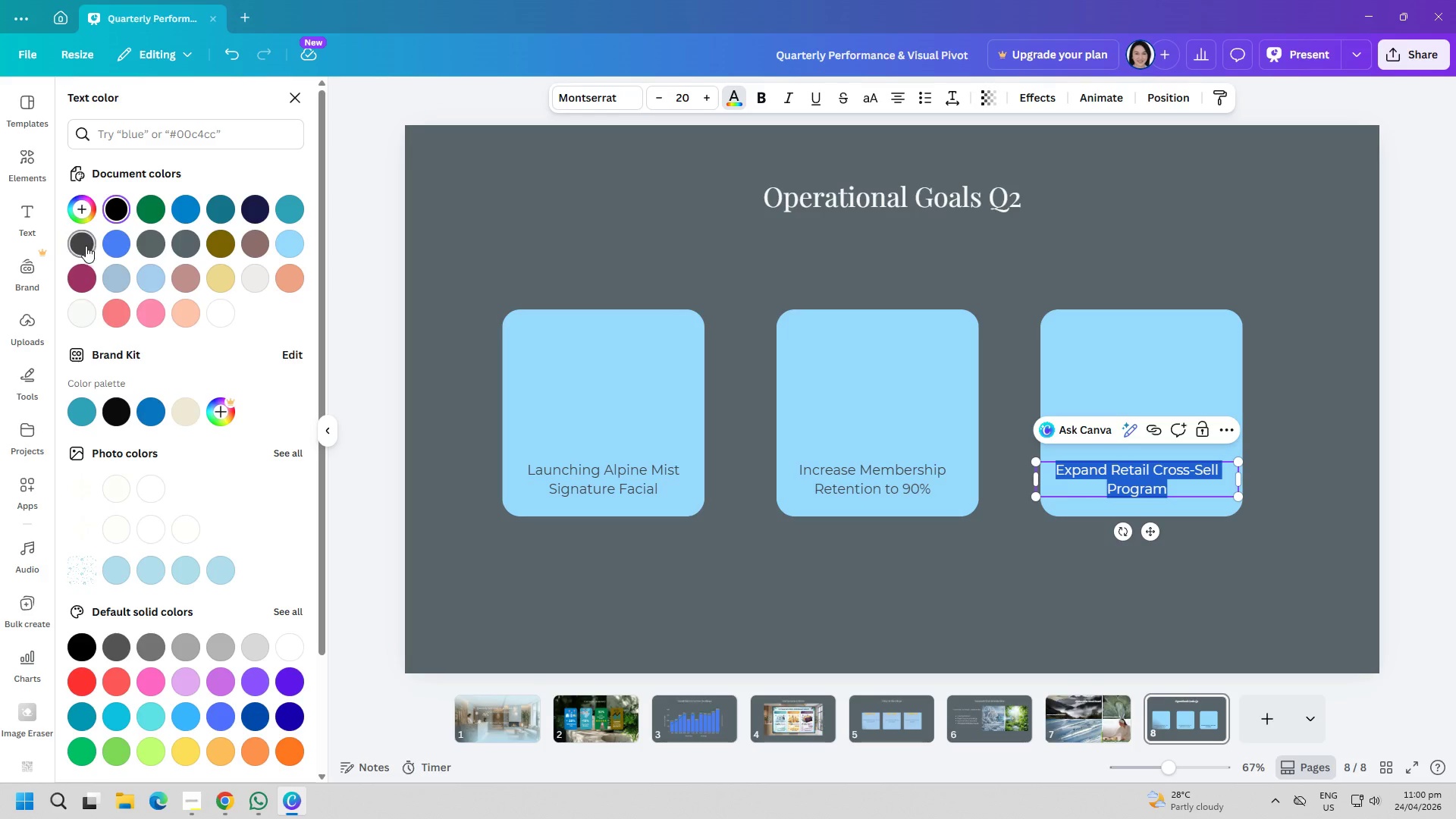 
double_click([537, 516])
 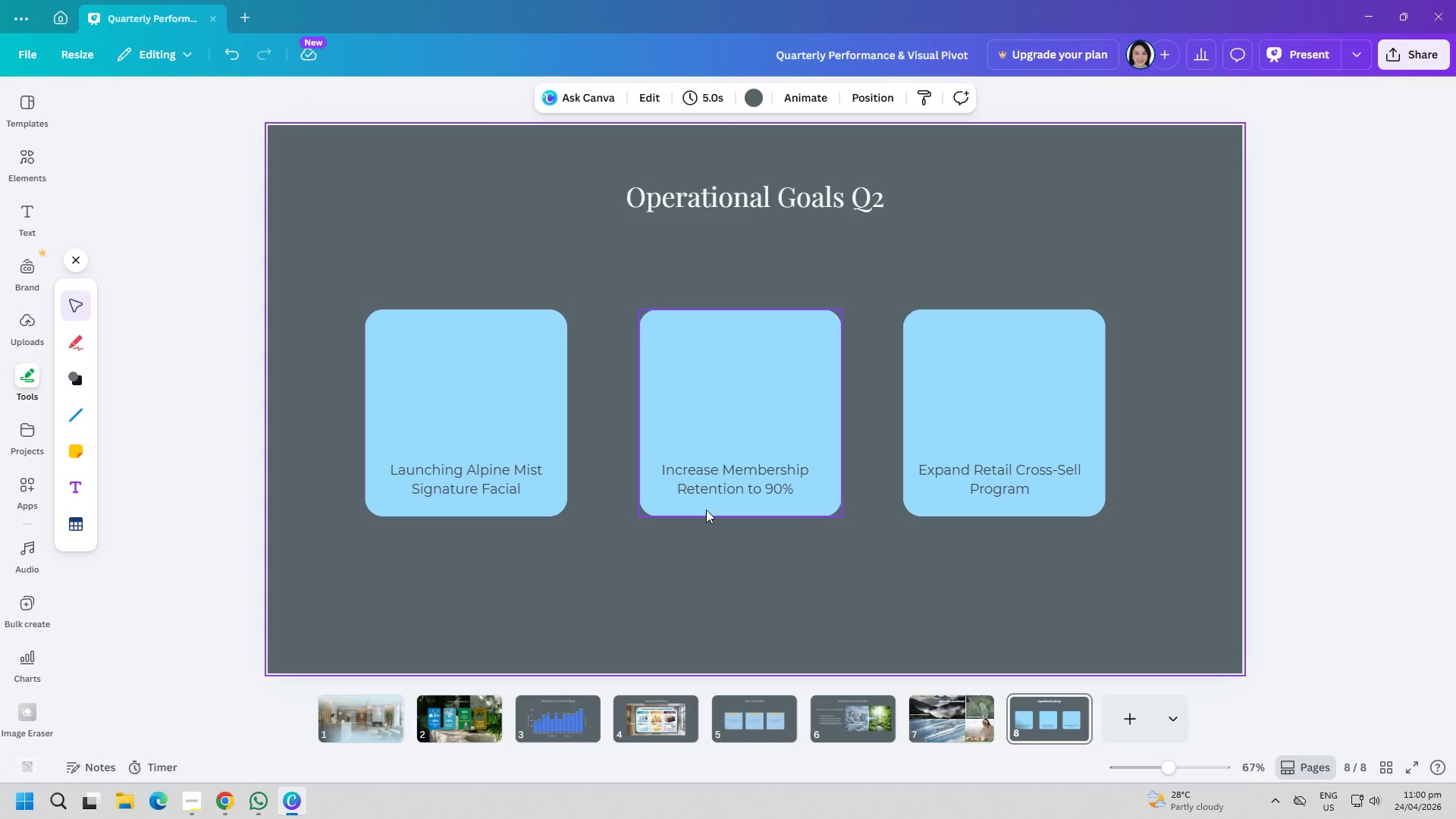 
wait(14.42)
 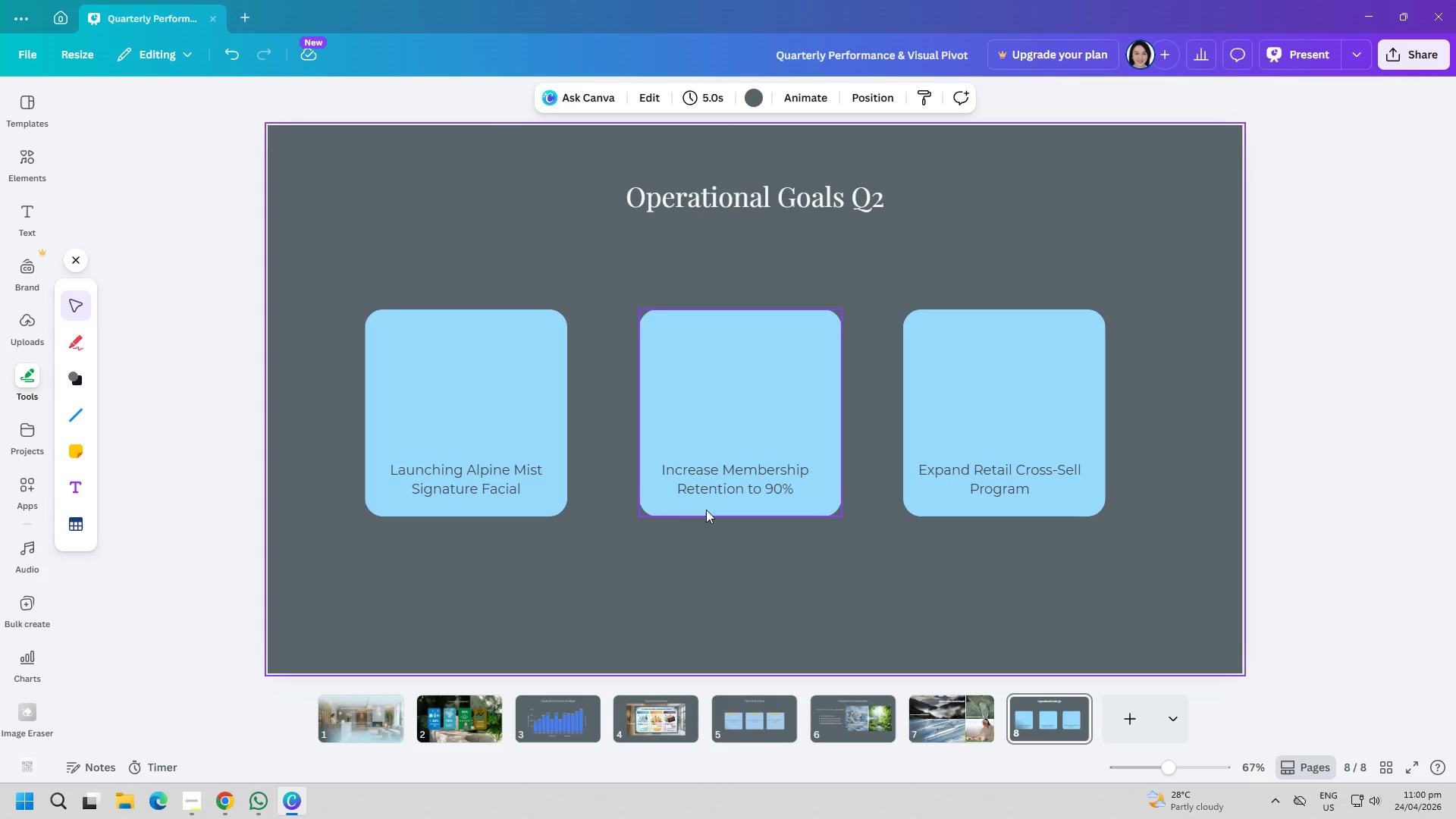 
left_click([18, 168])
 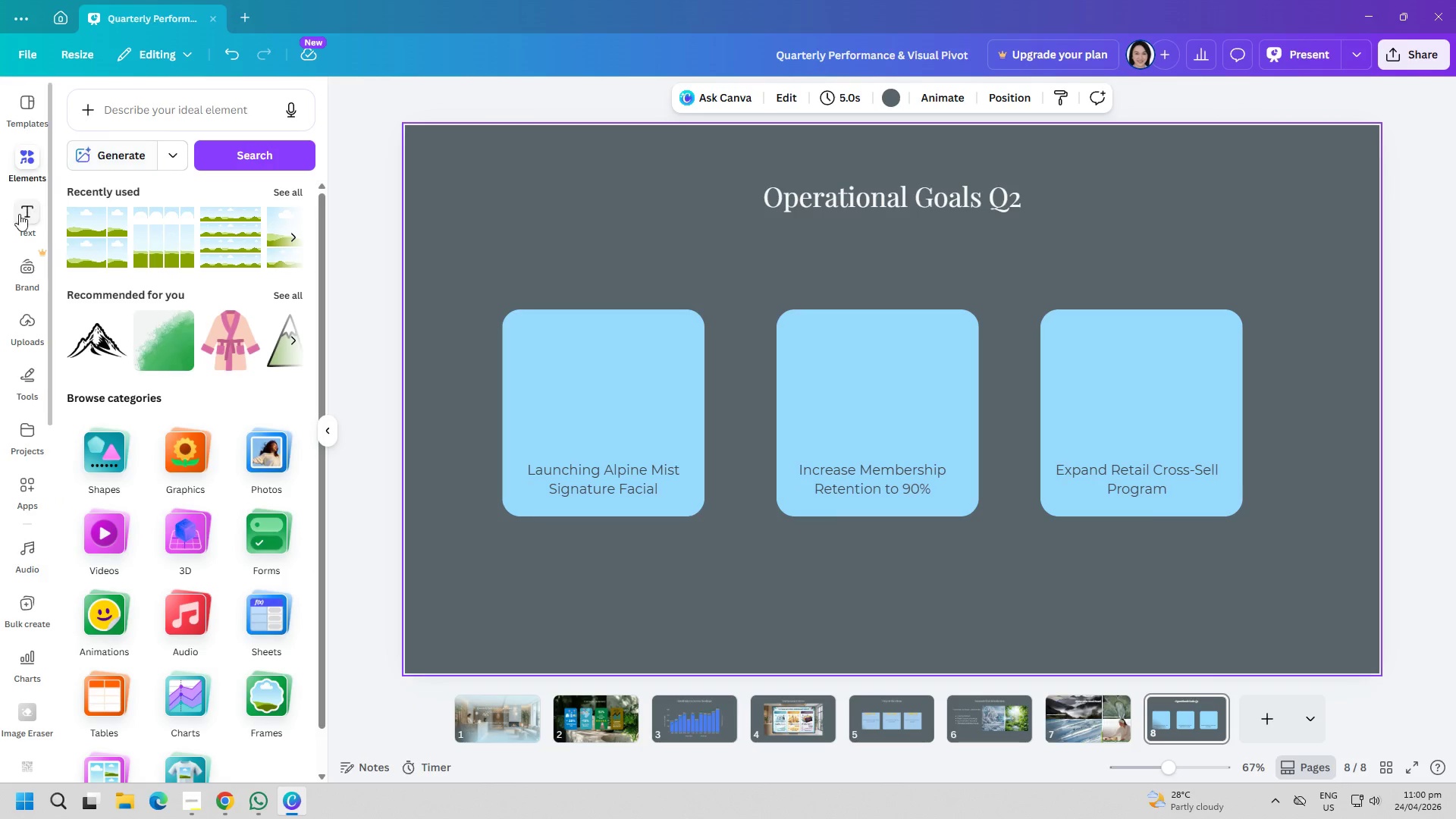 
scroll: coordinate [73, 252], scroll_direction: up, amount: 2.0
 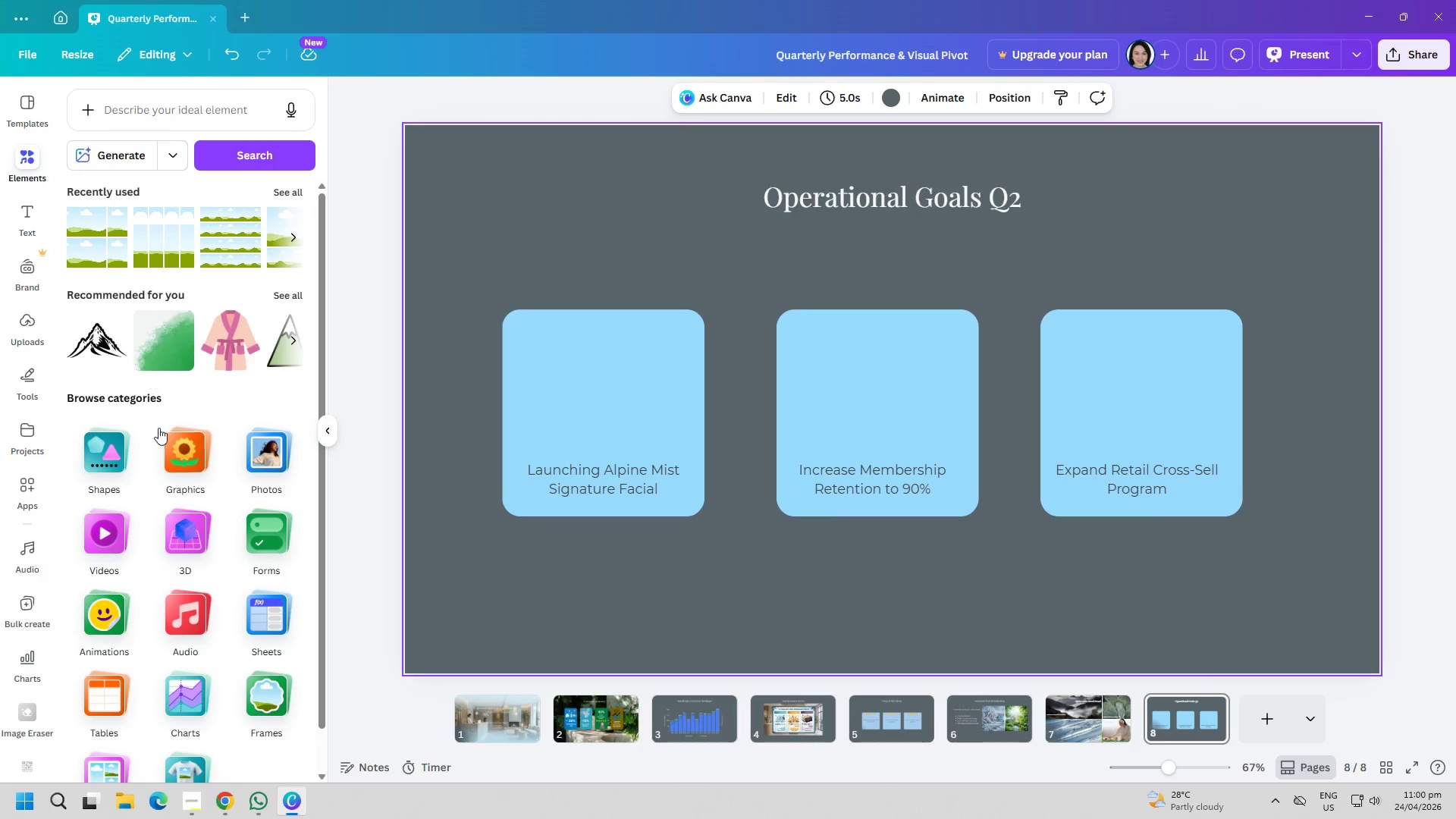 
left_click([165, 450])
 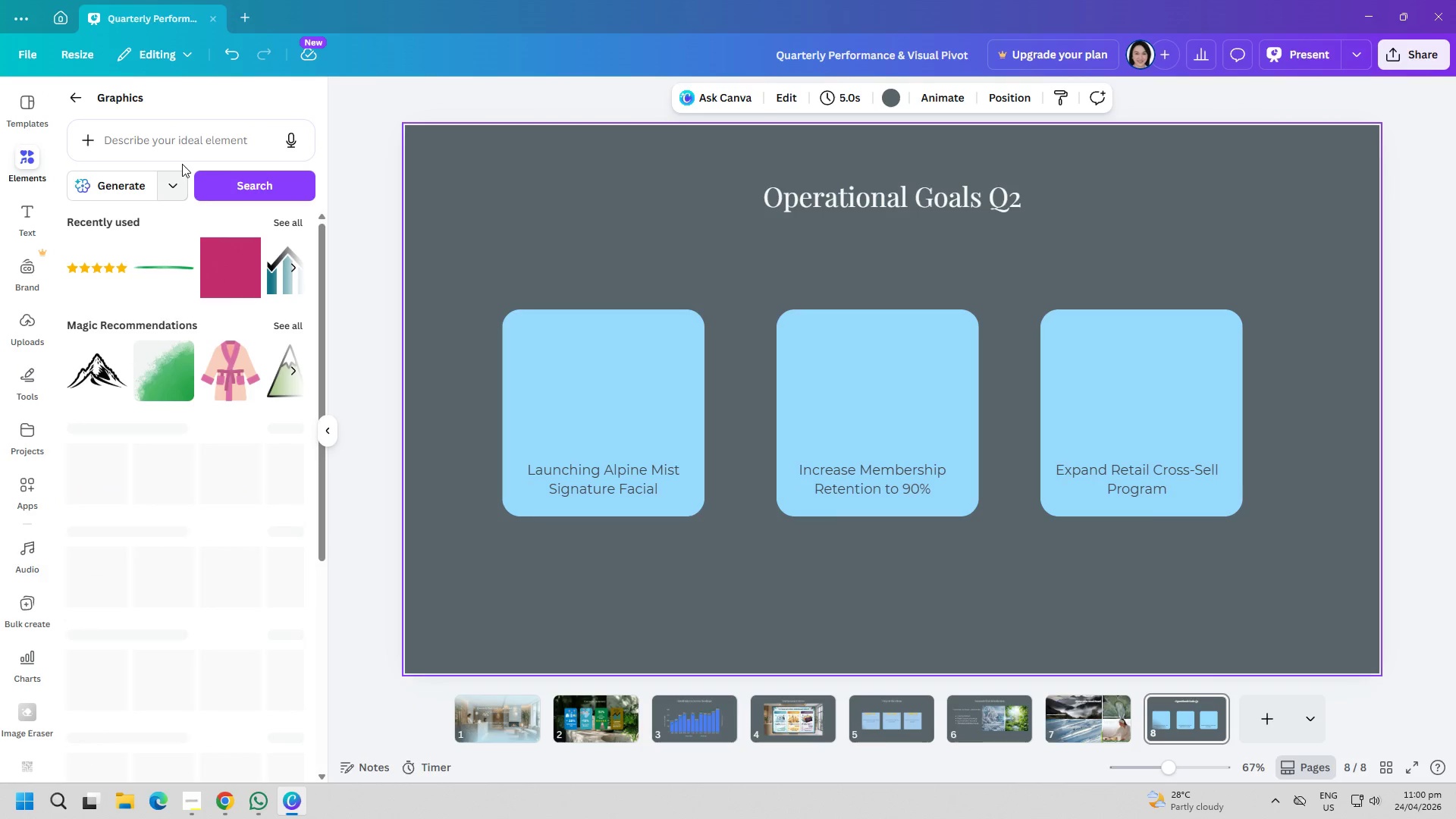 
left_click([182, 153])
 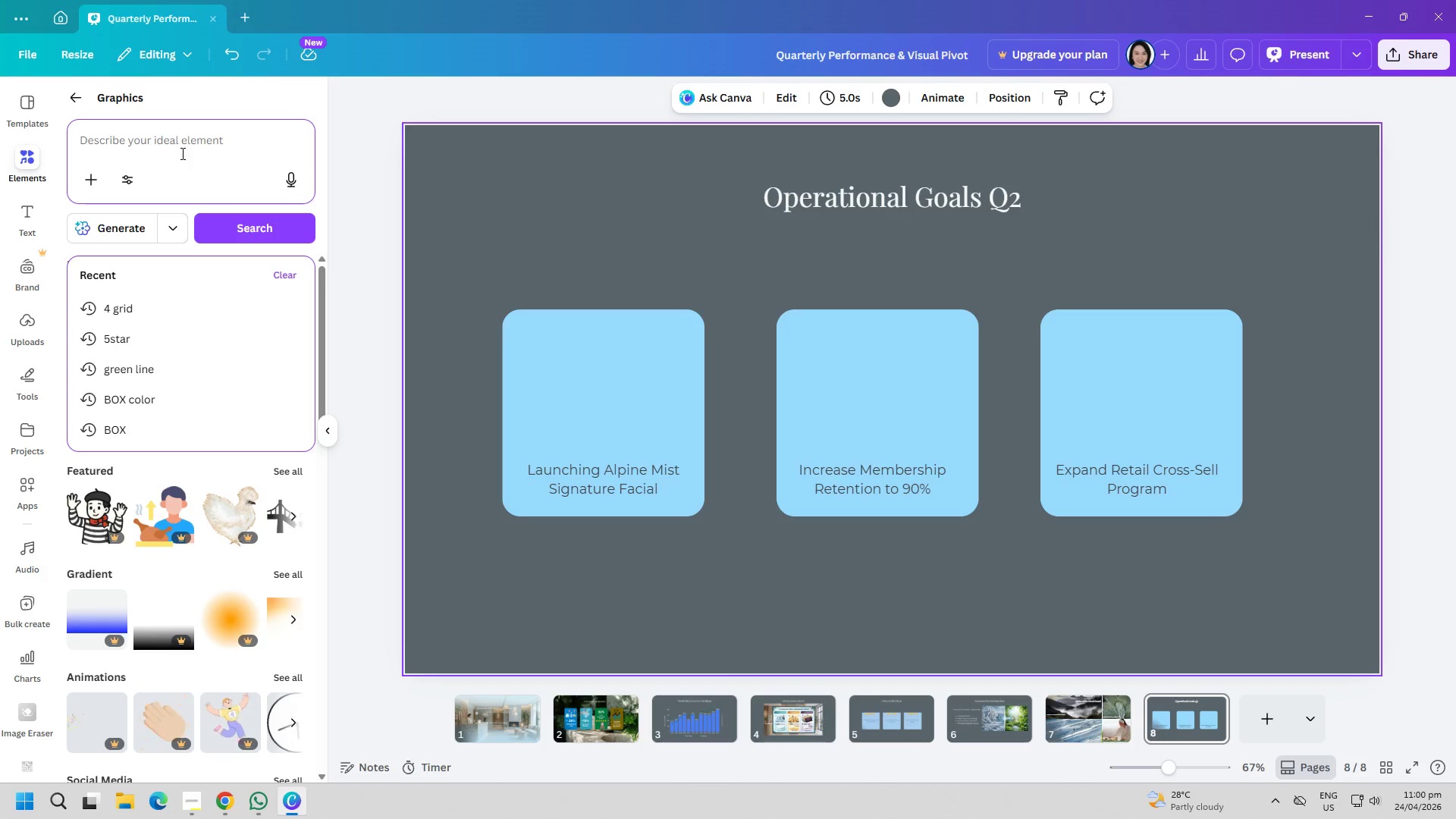 
wait(6.92)
 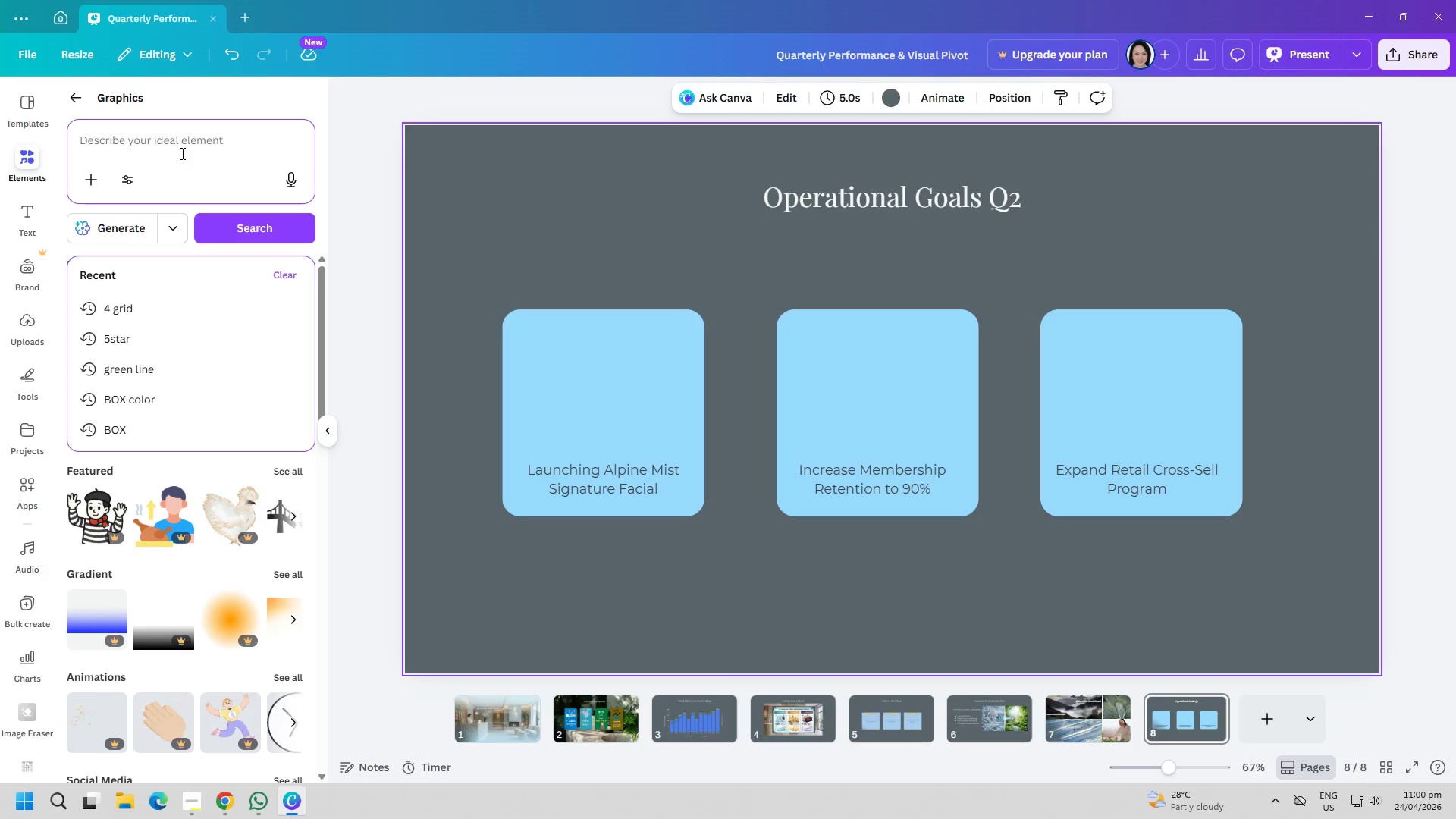 
type(facial treatment\)
 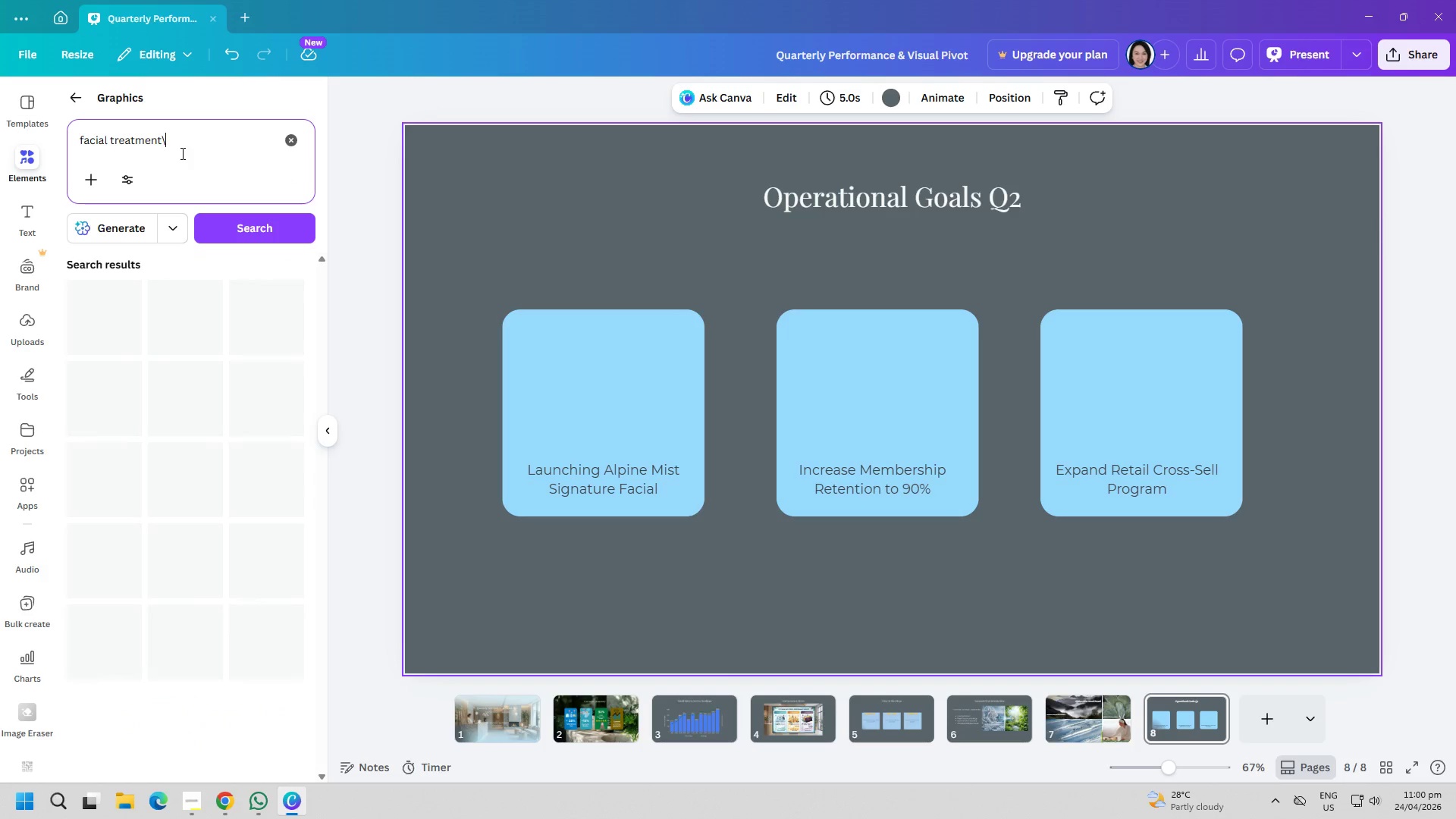 
key(Enter)
 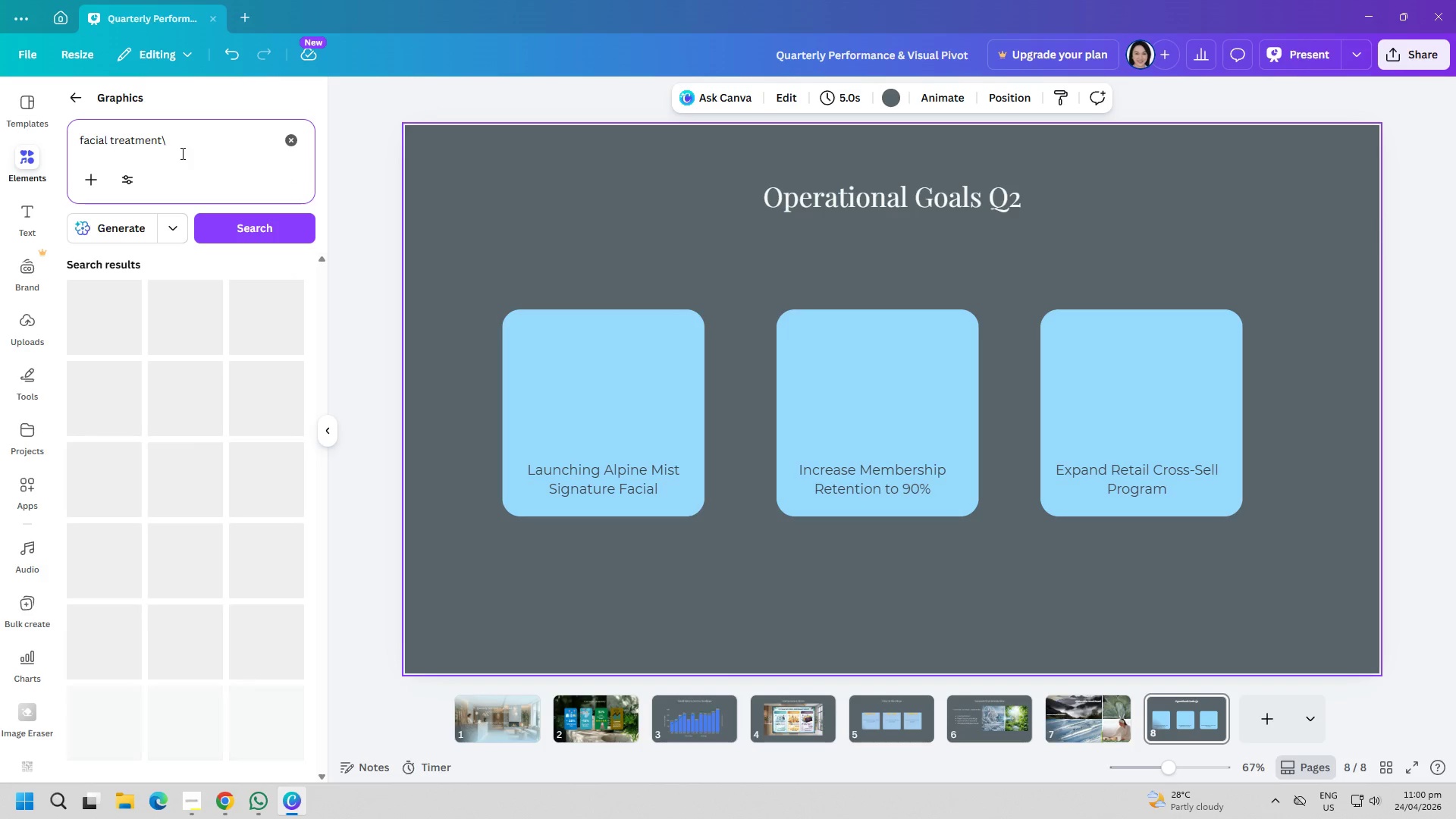 
key(Backspace)
 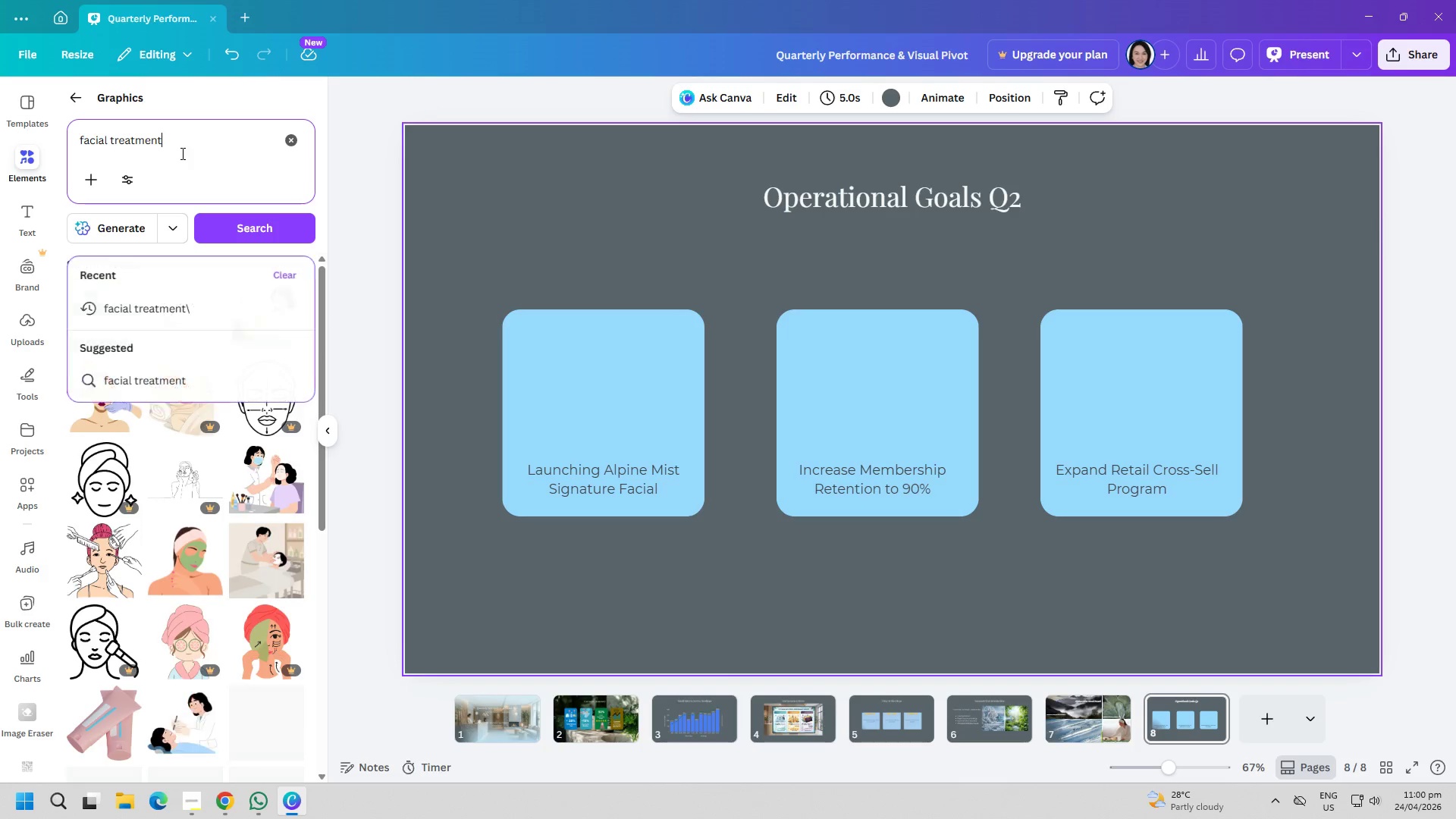 
key(Enter)
 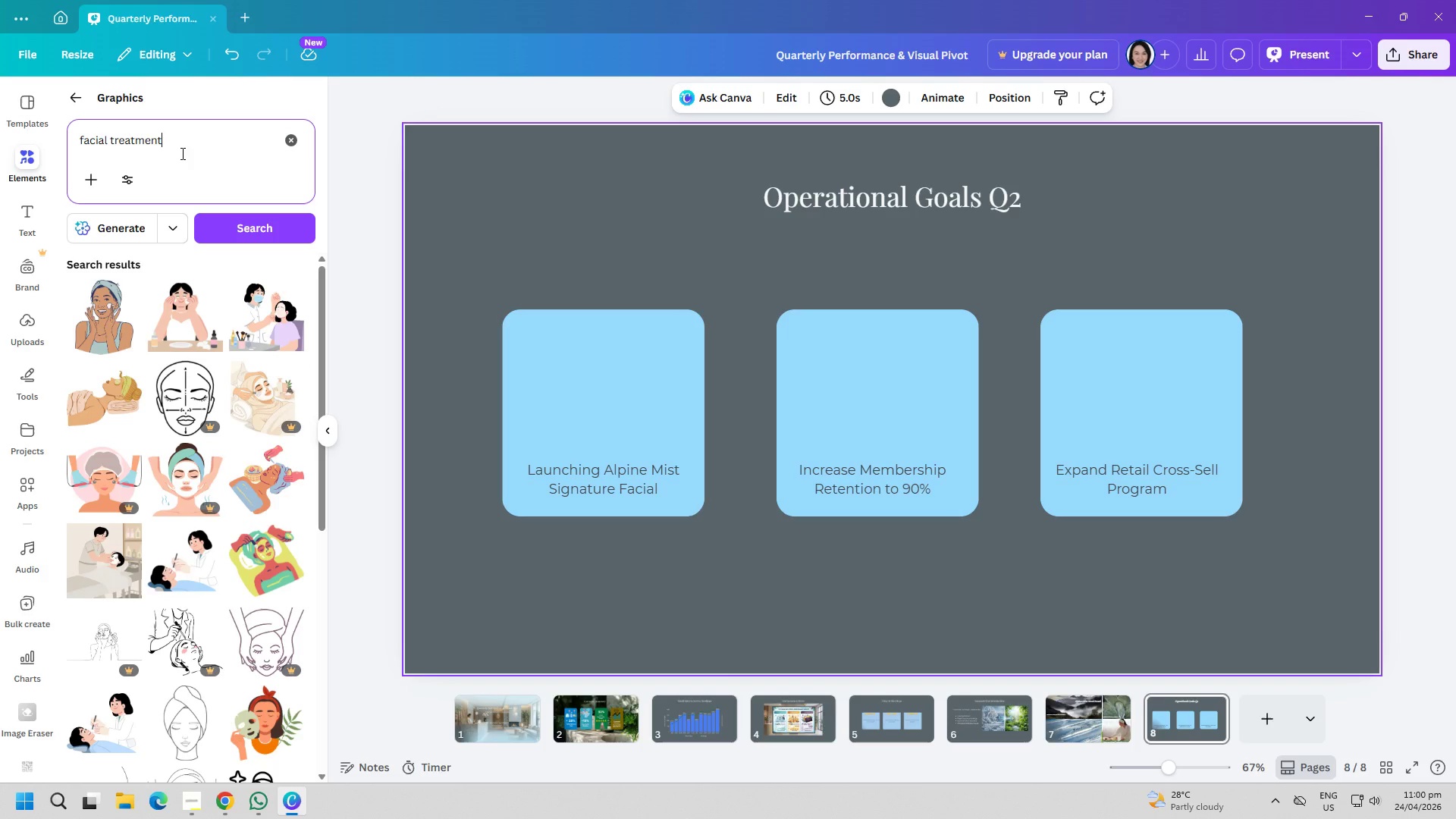 
wait(10.25)
 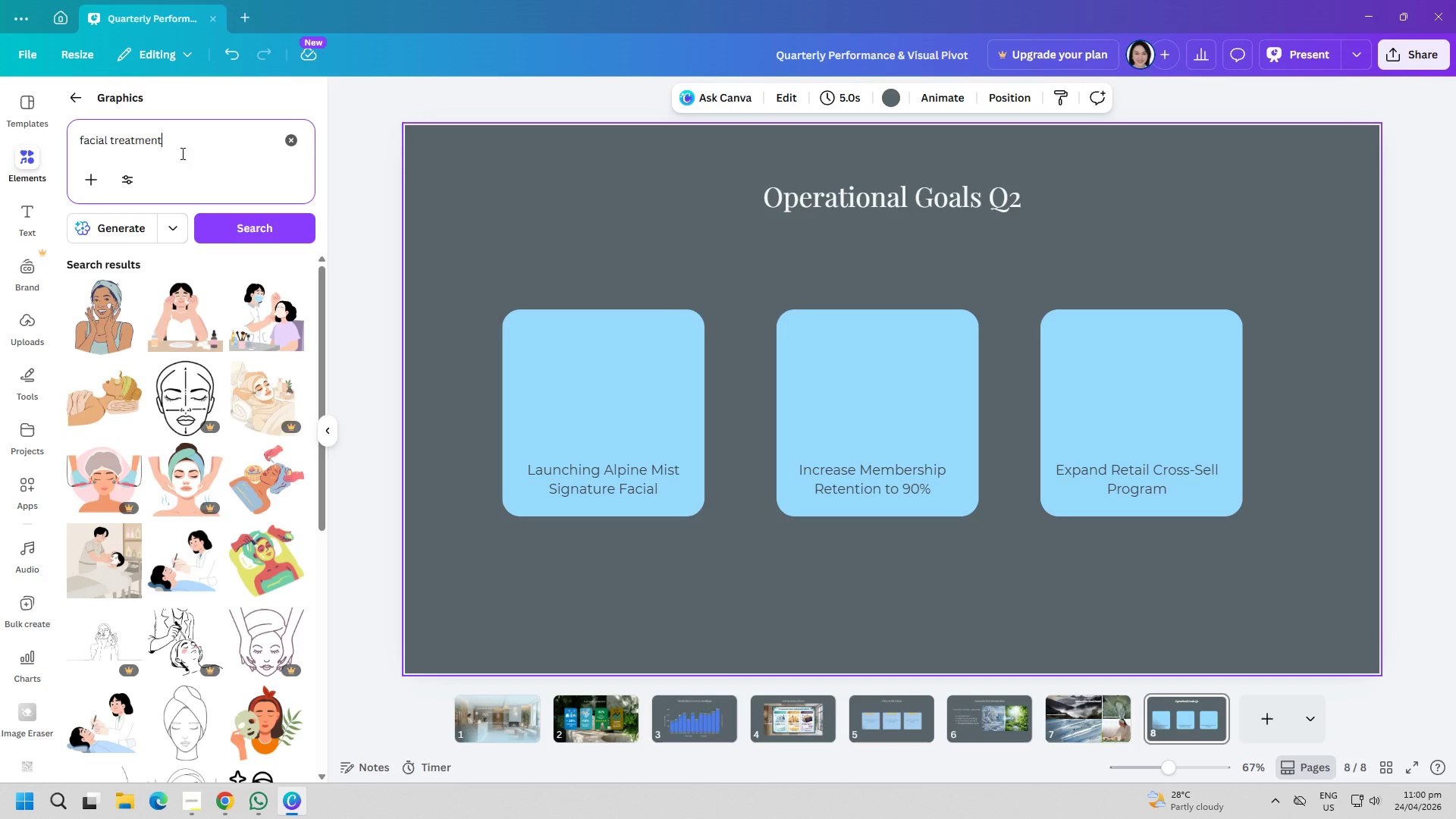 
mouse_move([183, 259])
 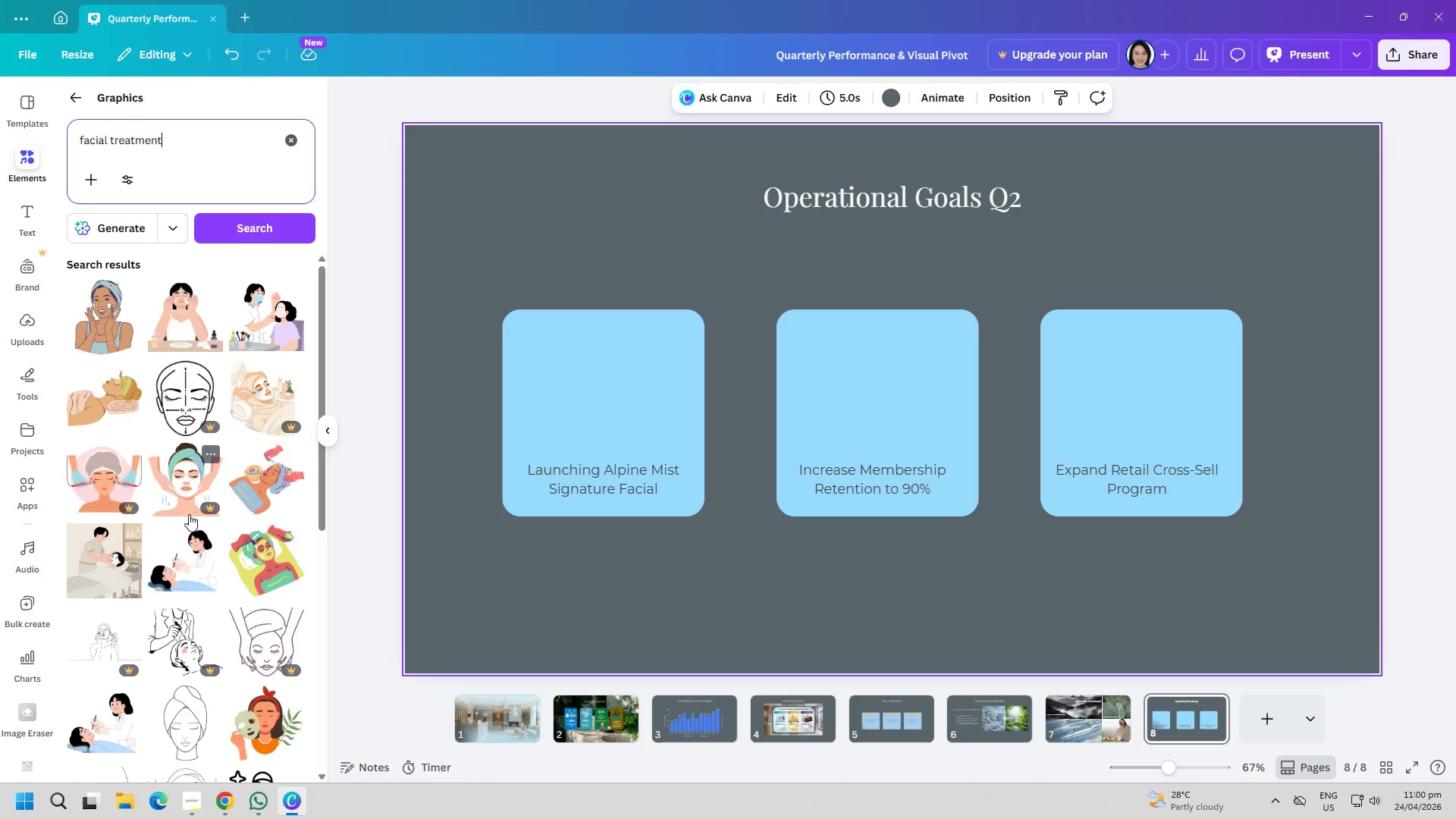 
scroll: coordinate [221, 507], scroll_direction: down, amount: 6.0
 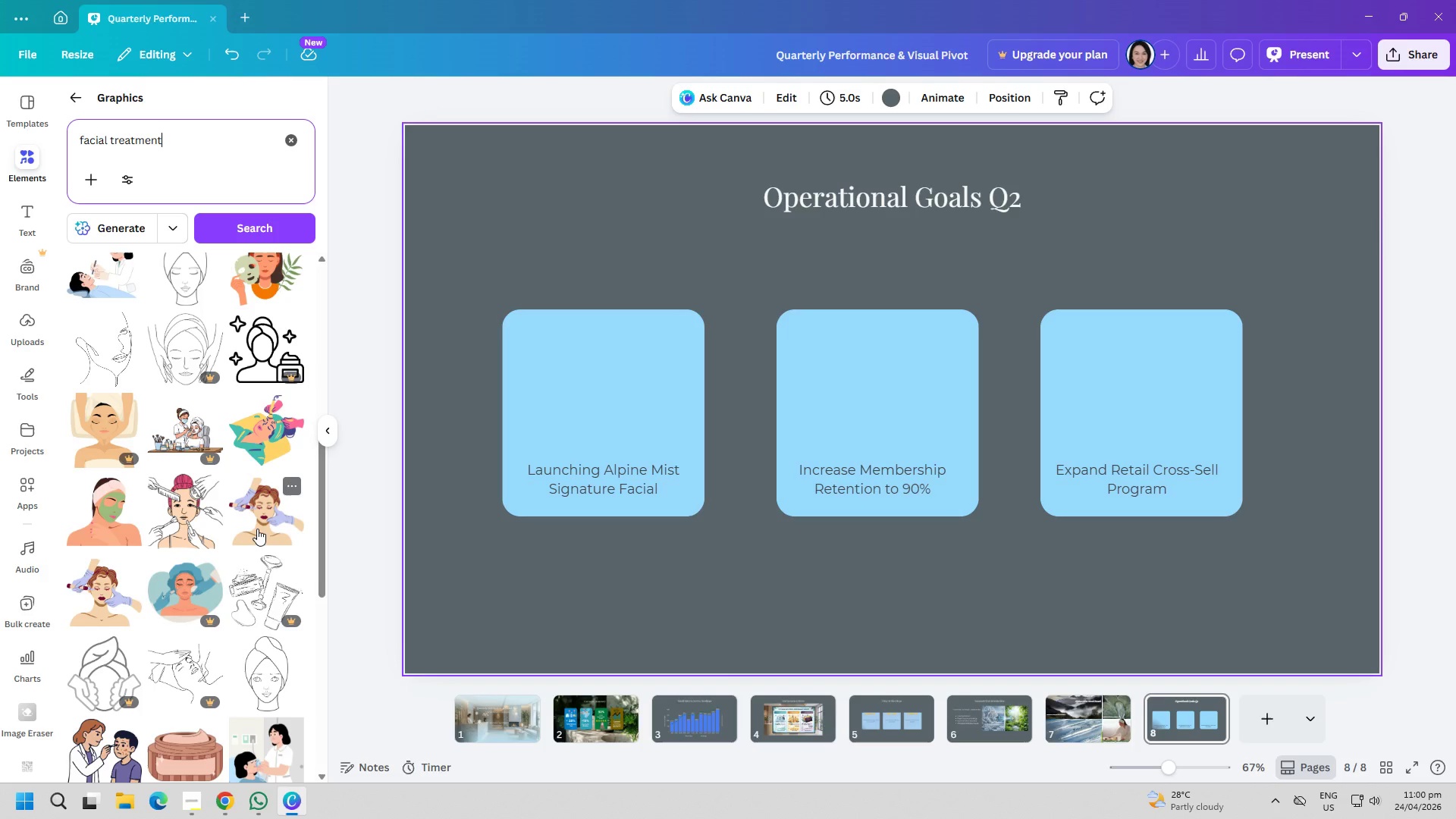 
wait(7.39)
 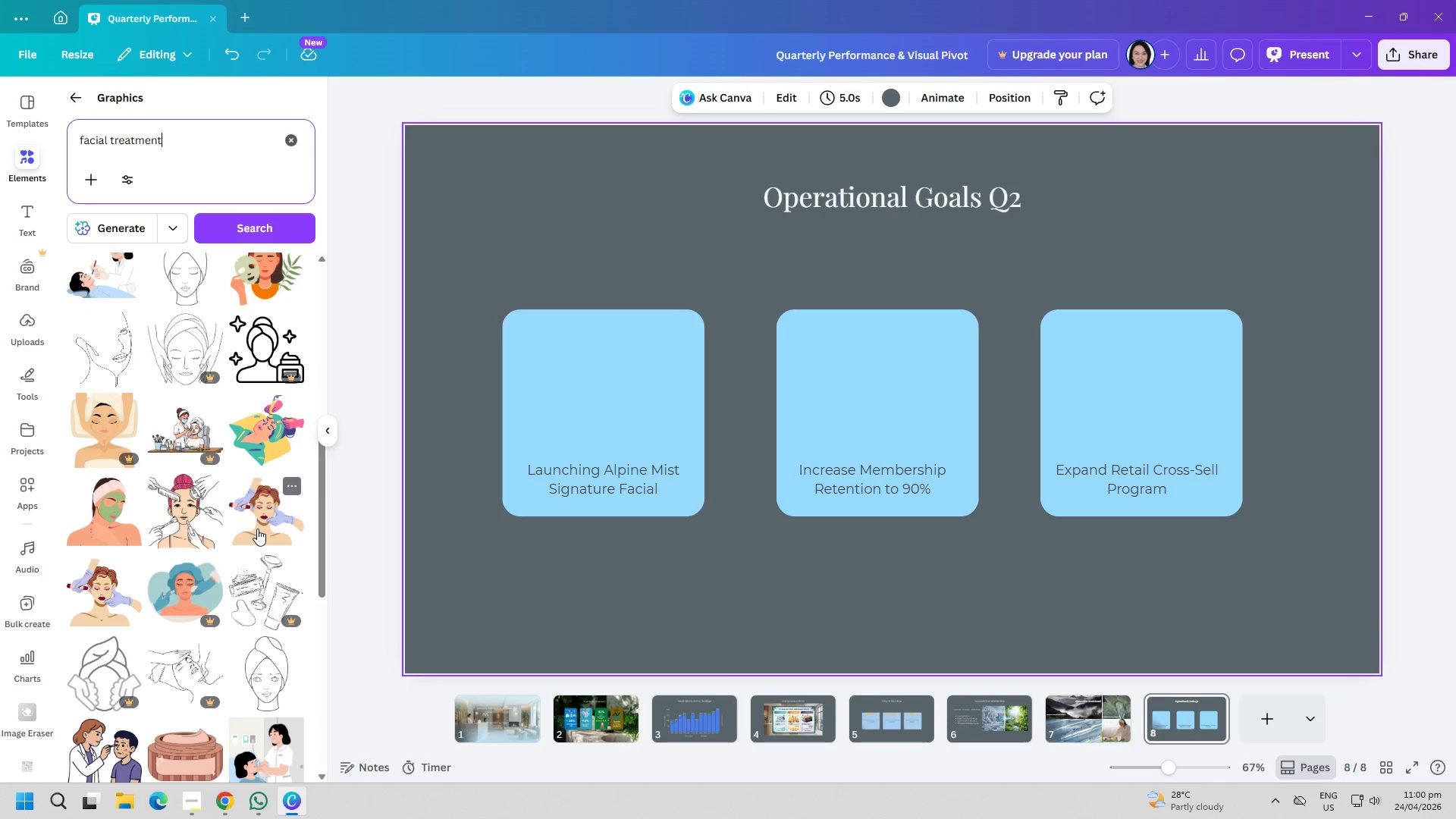 
left_click([120, 523])
 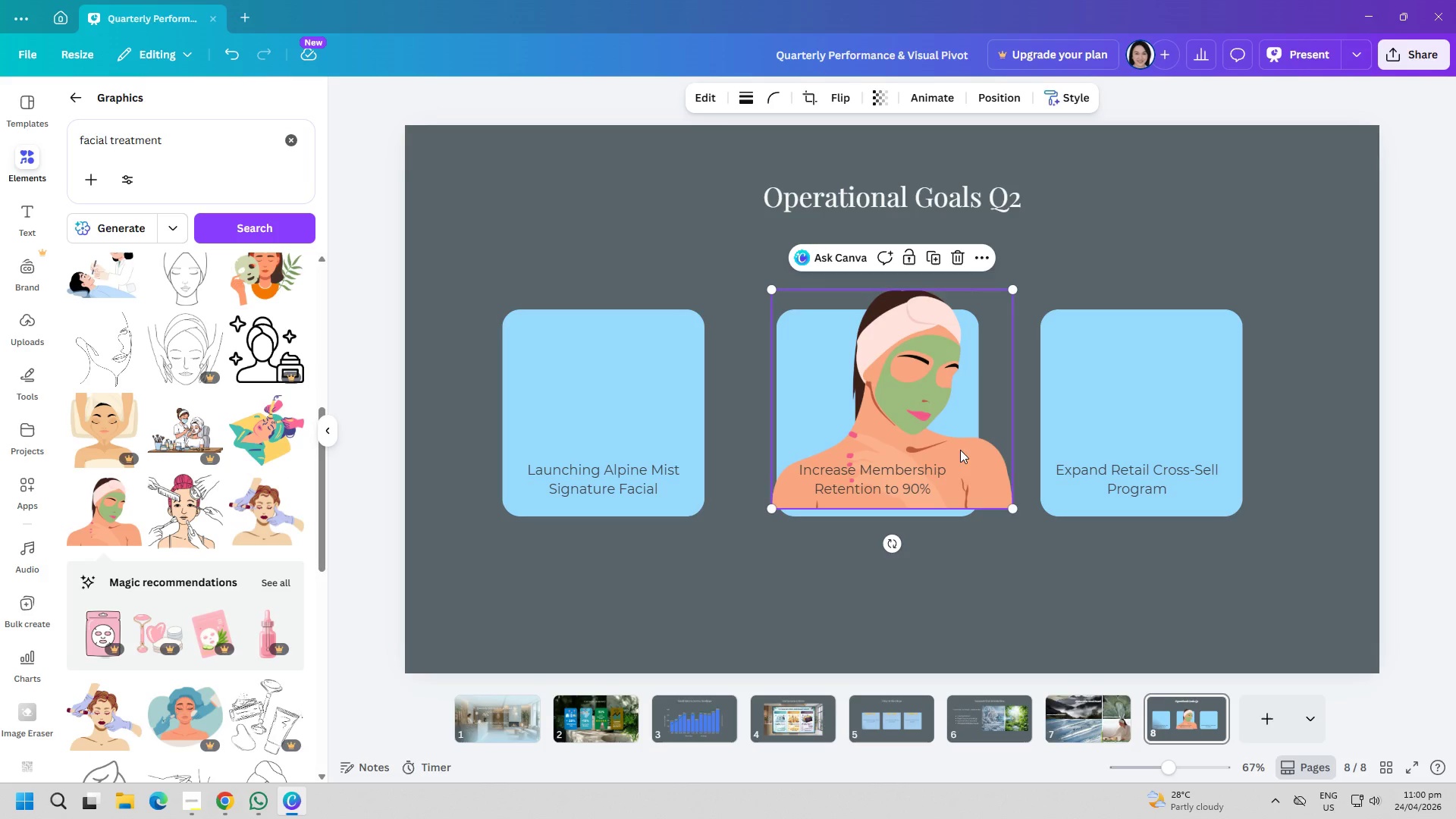 
left_click_drag(start_coordinate=[974, 460], to_coordinate=[689, 475])
 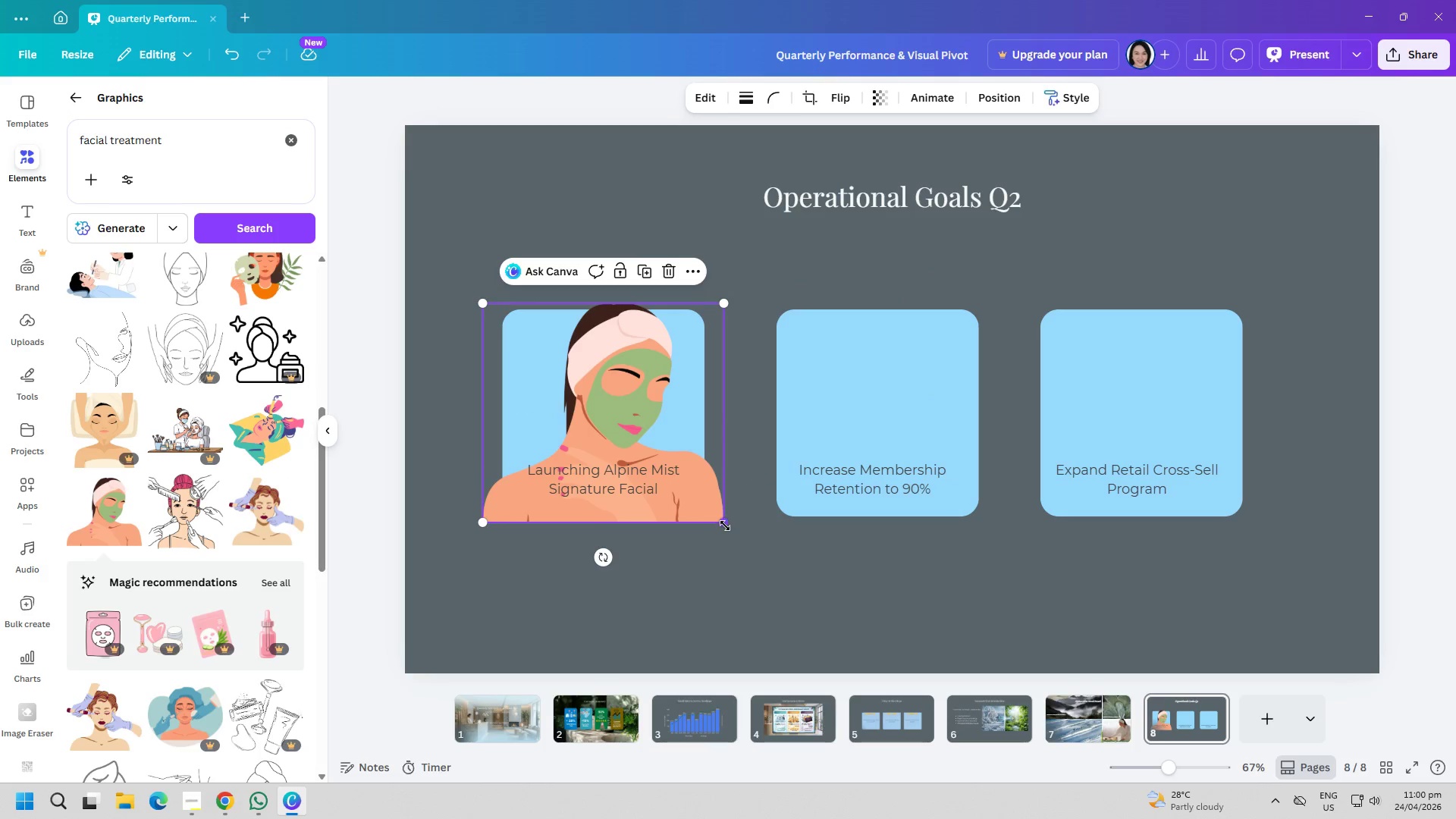 
left_click_drag(start_coordinate=[725, 526], to_coordinate=[657, 426])
 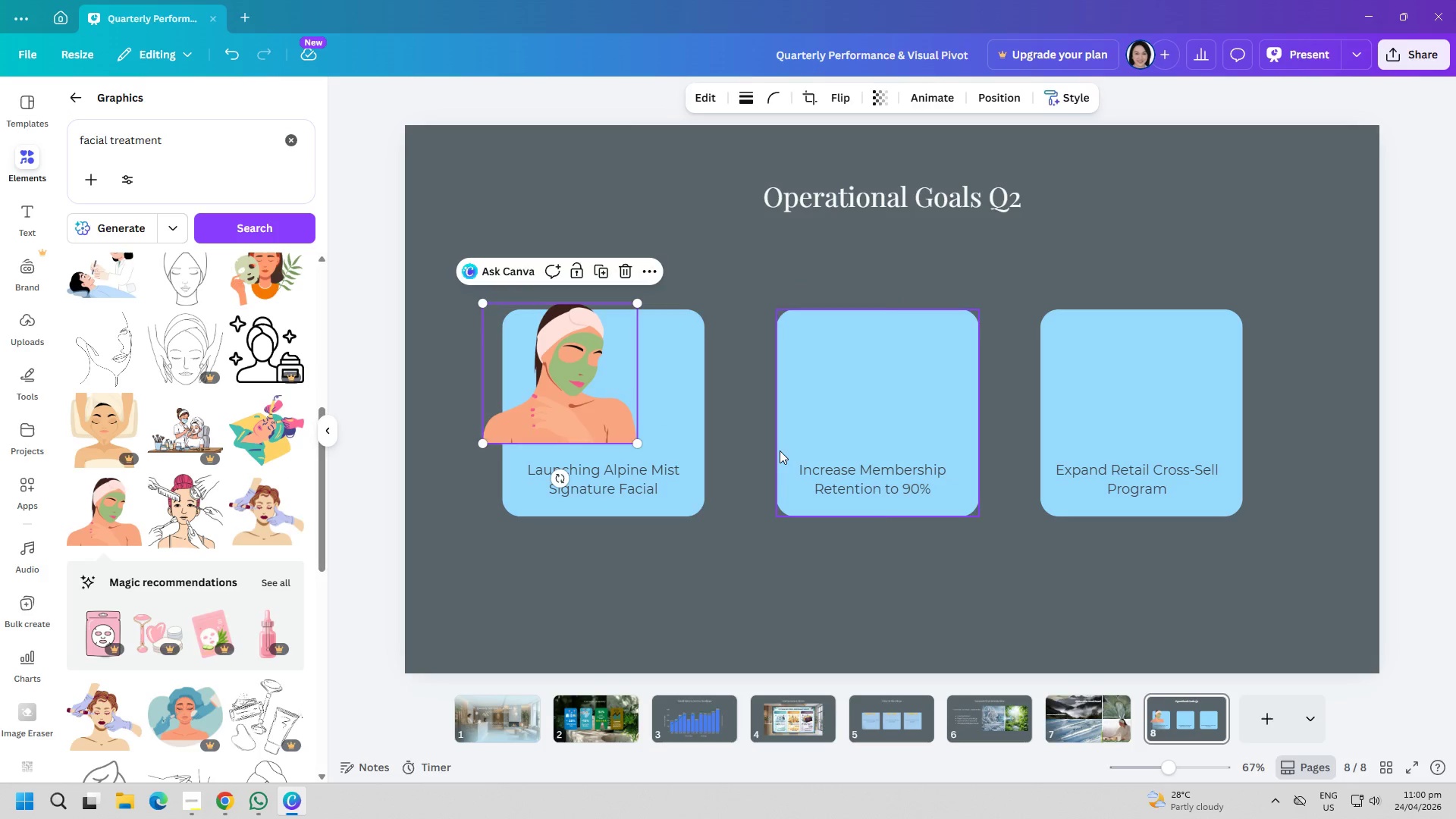 
left_click([780, 450])
 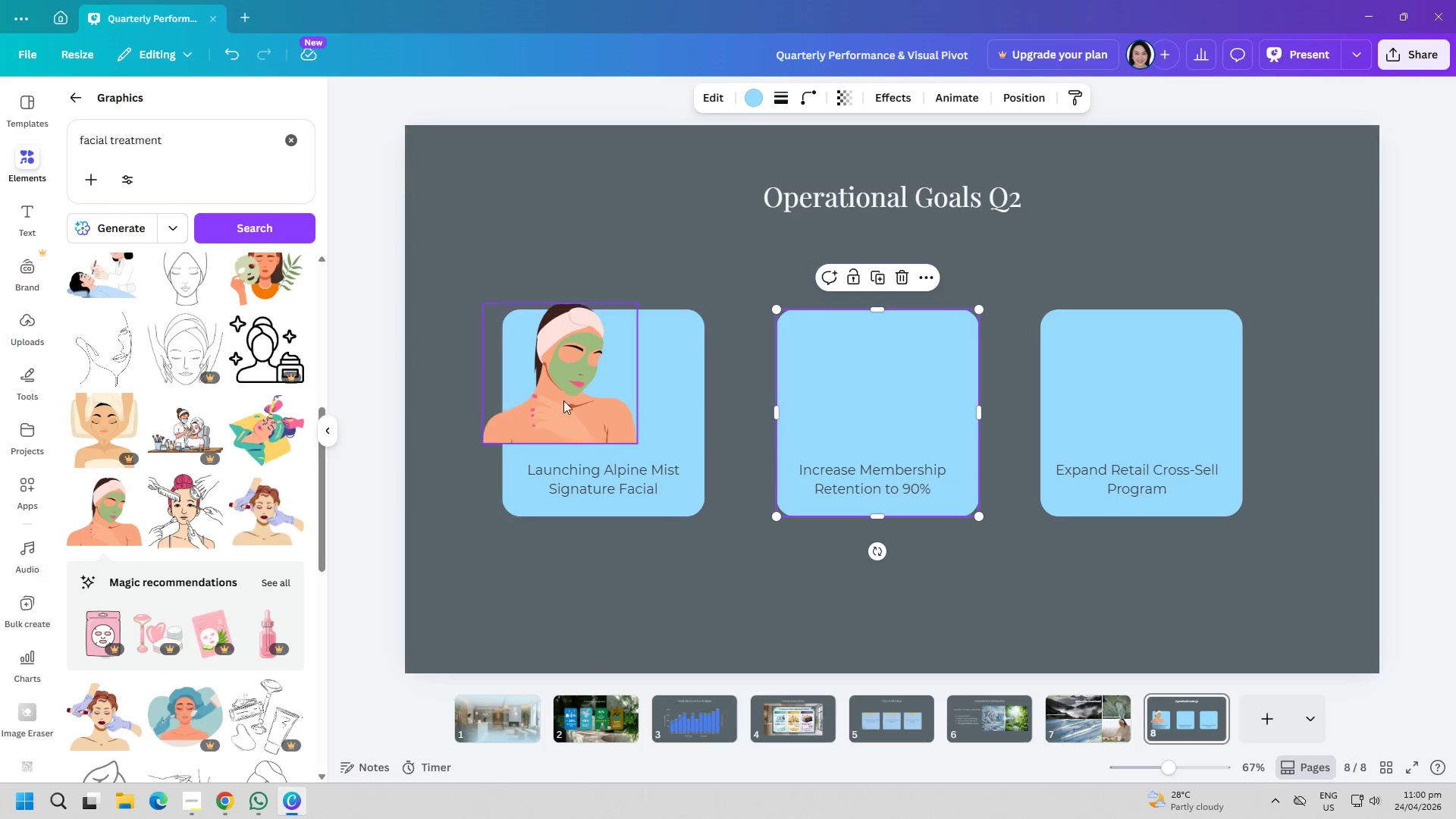 
left_click_drag(start_coordinate=[563, 400], to_coordinate=[598, 413])
 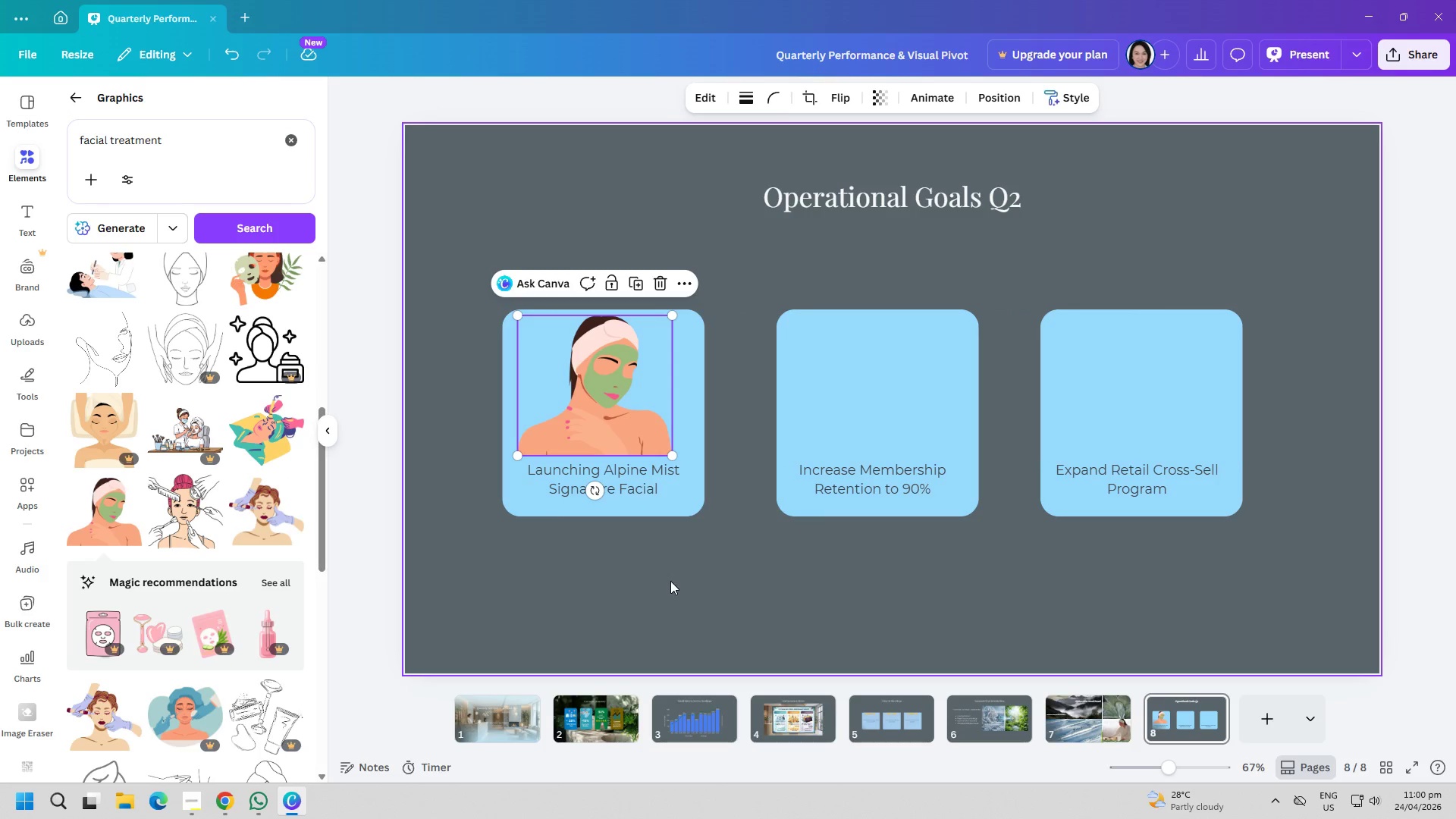 
left_click([670, 581])
 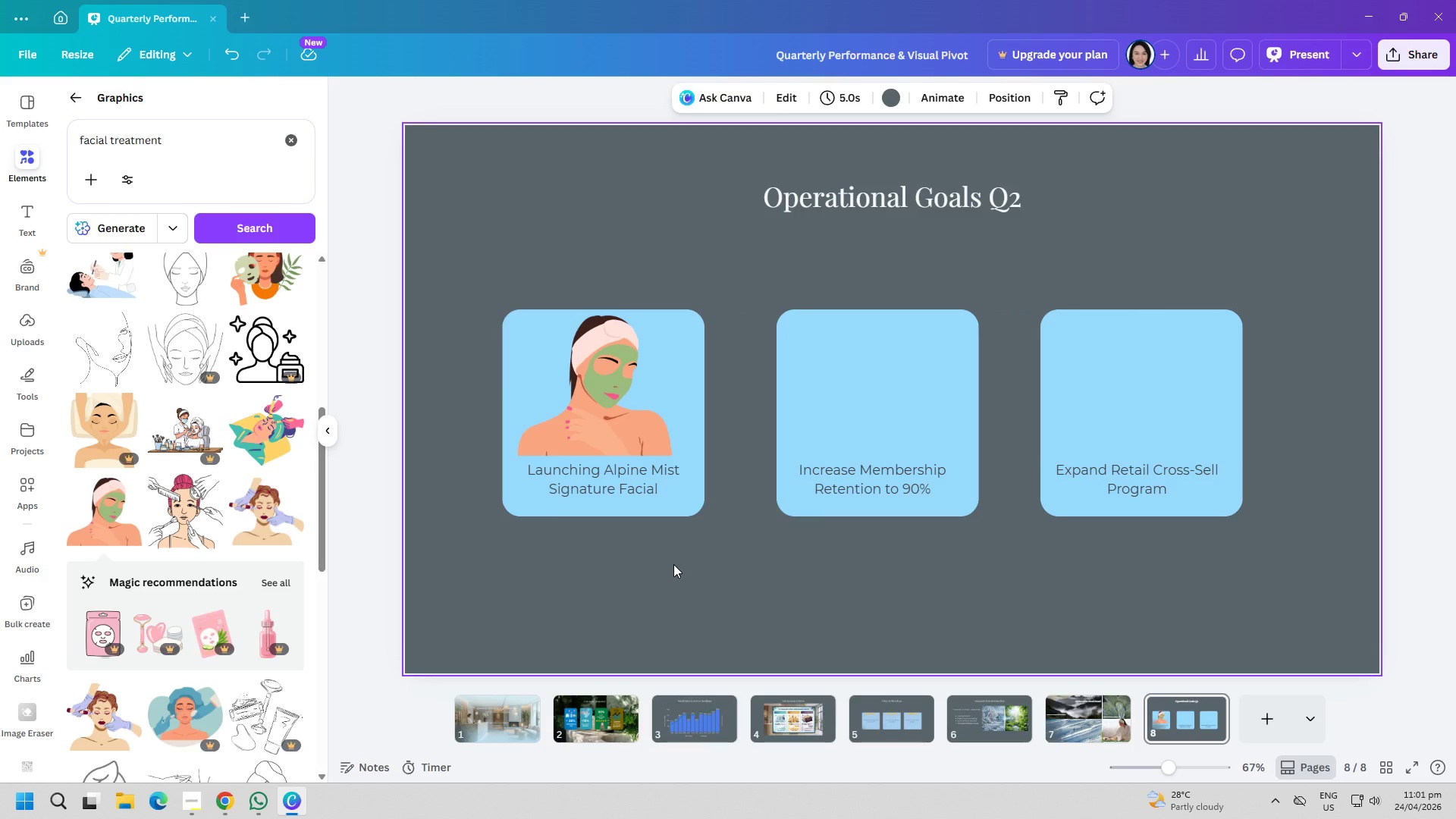 
wait(8.8)
 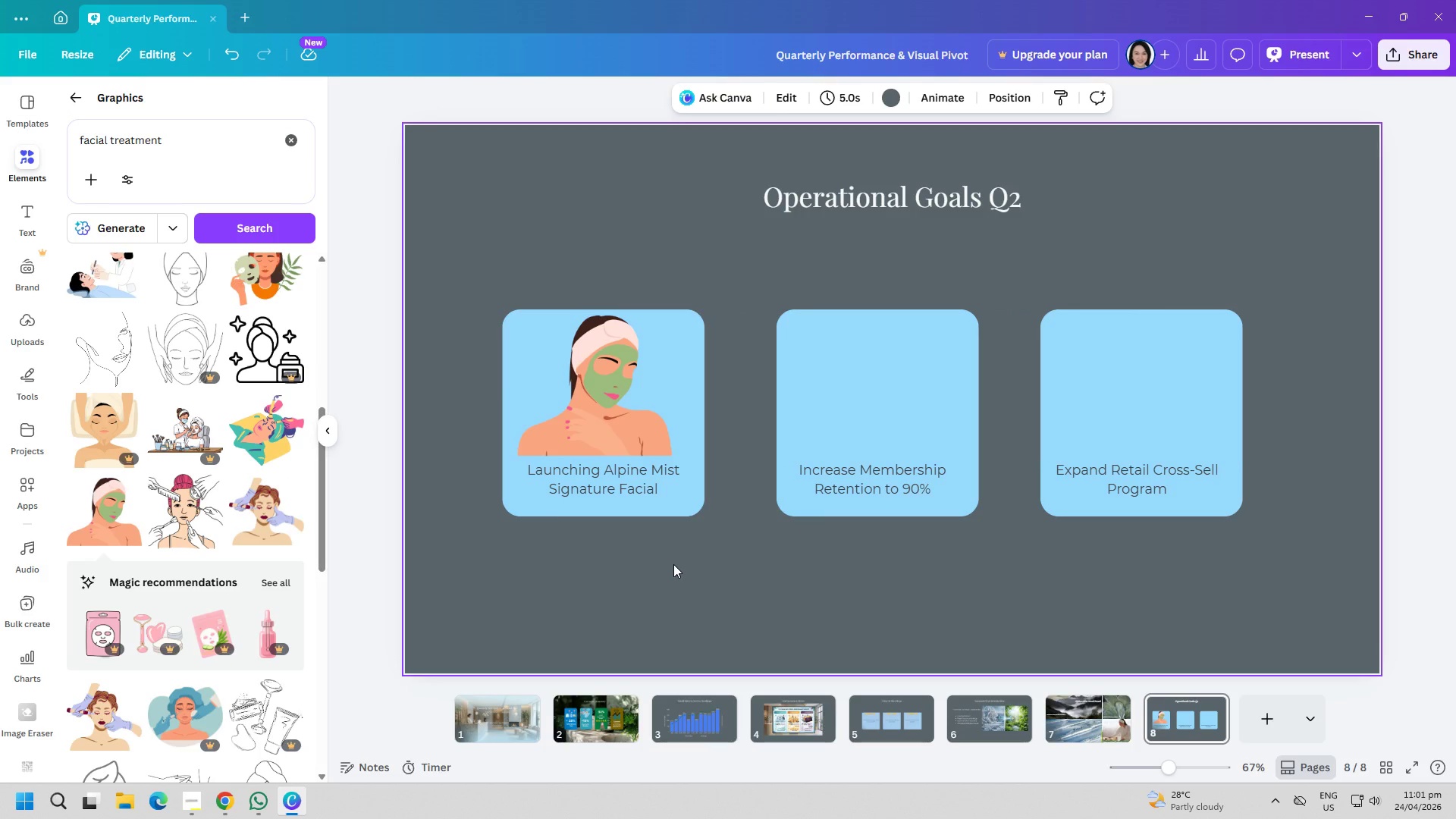 
double_click([266, 141])
 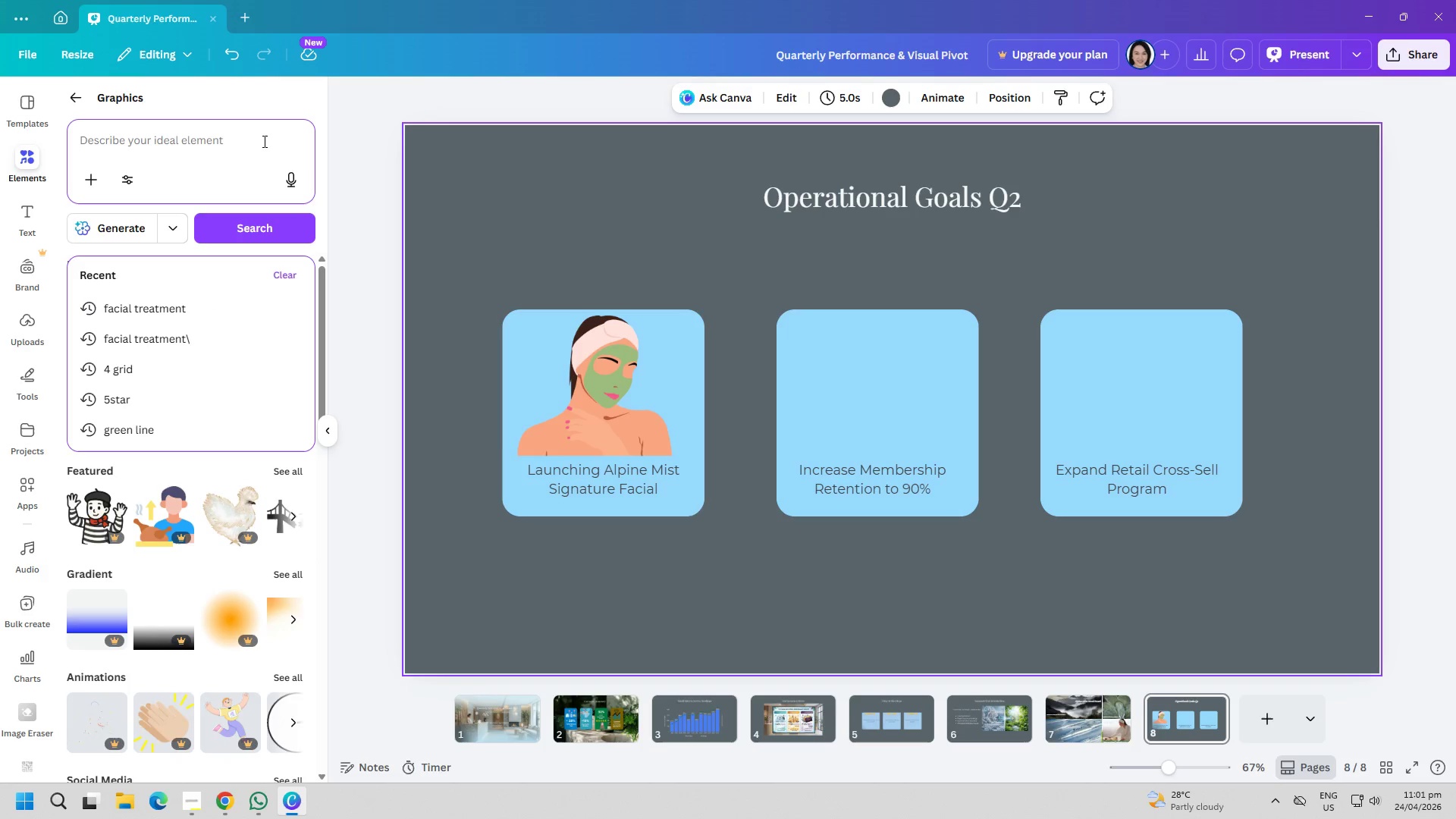 
type(in)
key(Backspace)
key(Backspace)
key(Backspace)
key(Backspace)
type(client reten)
key(Backspace)
key(Backspace)
type(ention increased)
 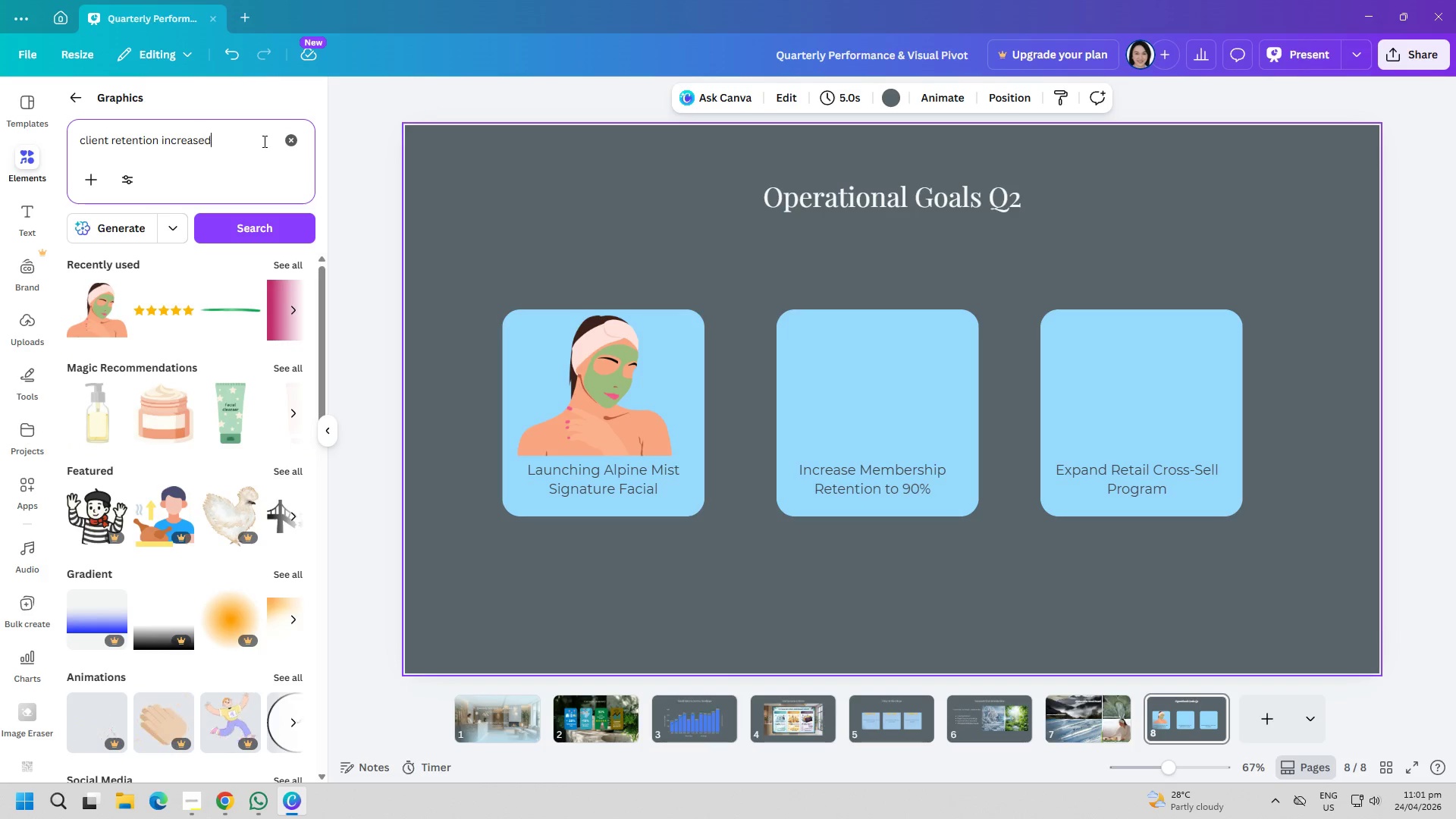 
key(Enter)
 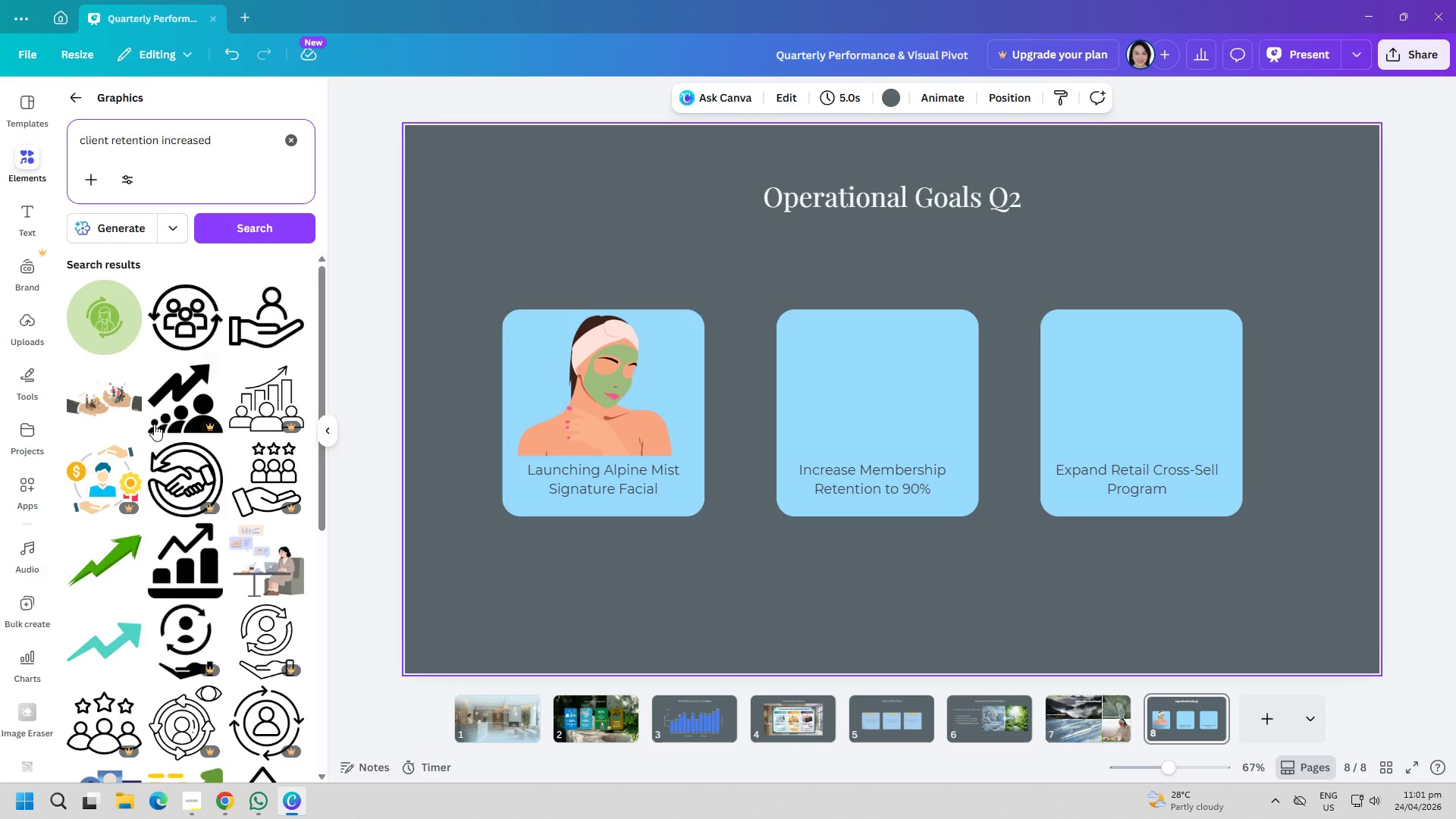 
scroll: coordinate [177, 472], scroll_direction: down, amount: 3.0
 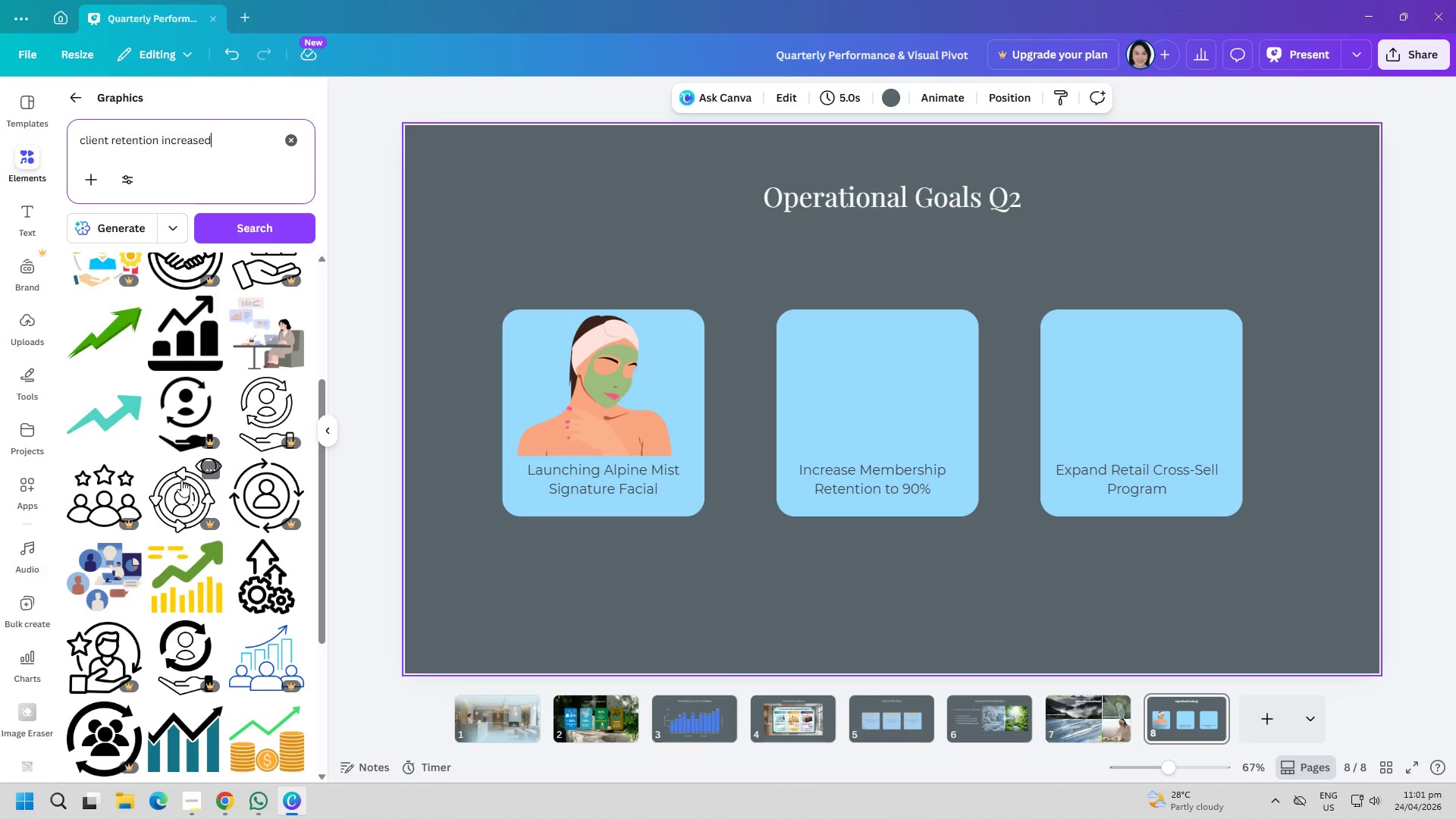 
left_click([184, 579])
 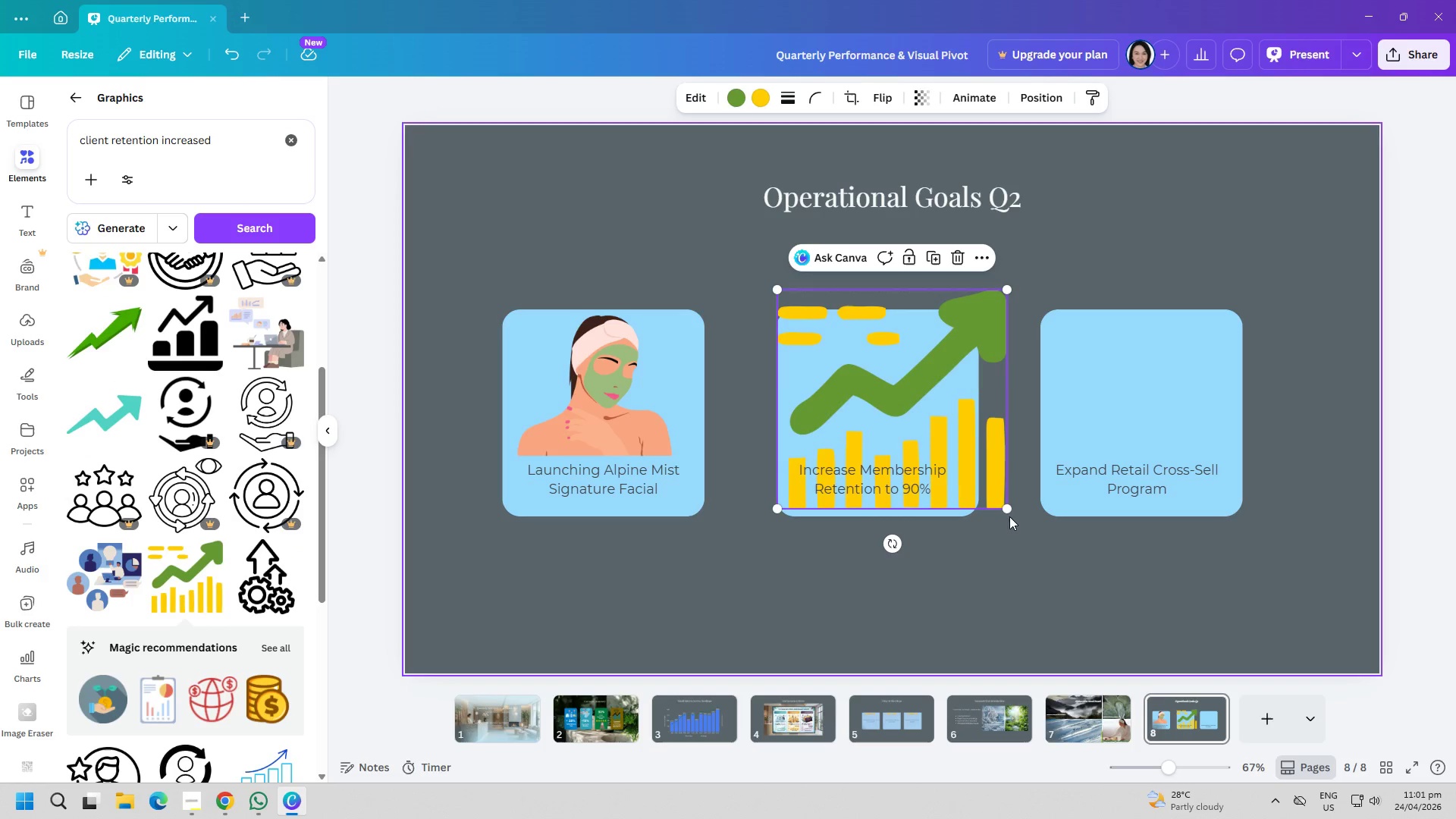 
left_click_drag(start_coordinate=[1009, 512], to_coordinate=[931, 422])
 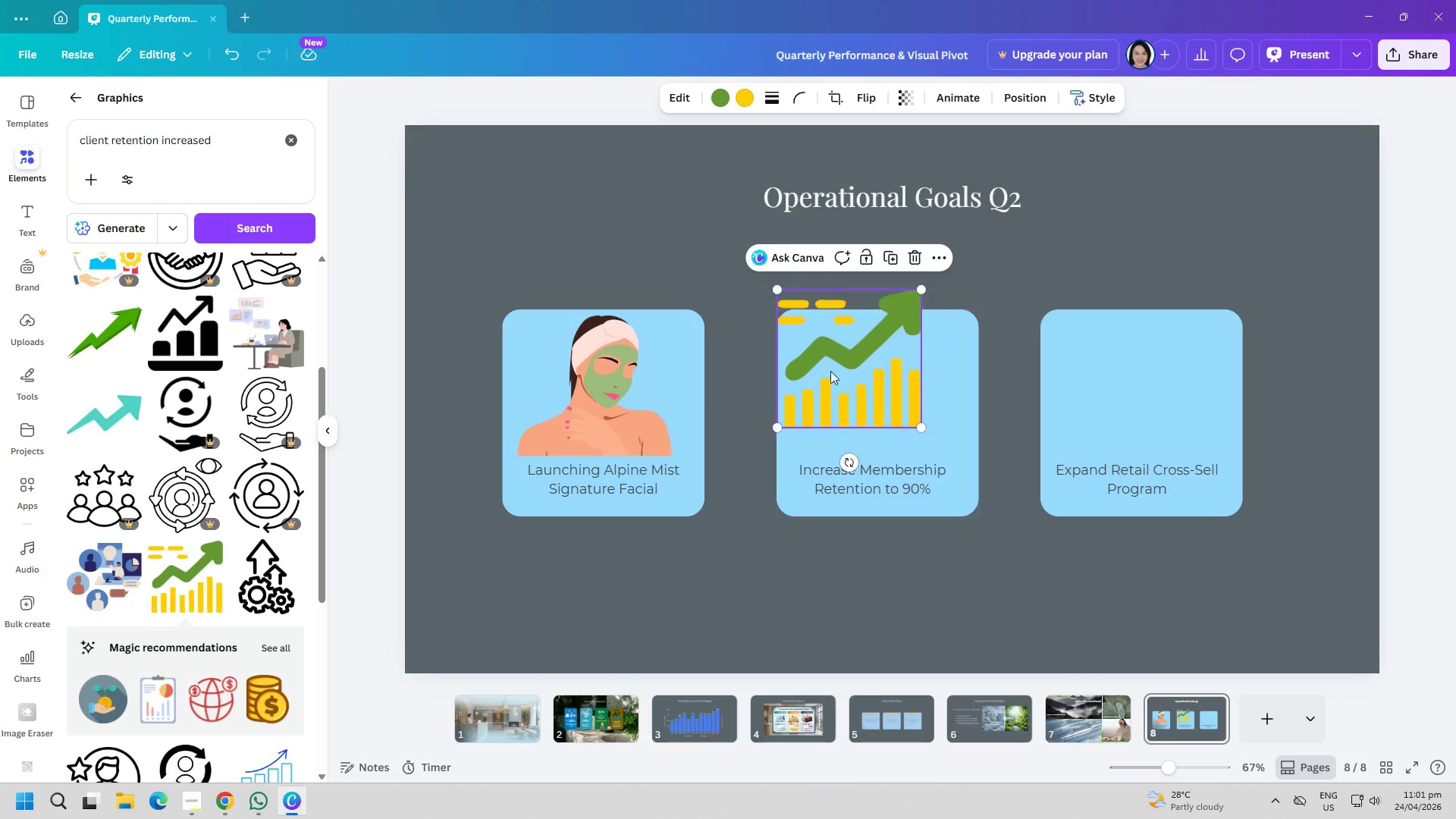 
left_click_drag(start_coordinate=[830, 371], to_coordinate=[858, 397])
 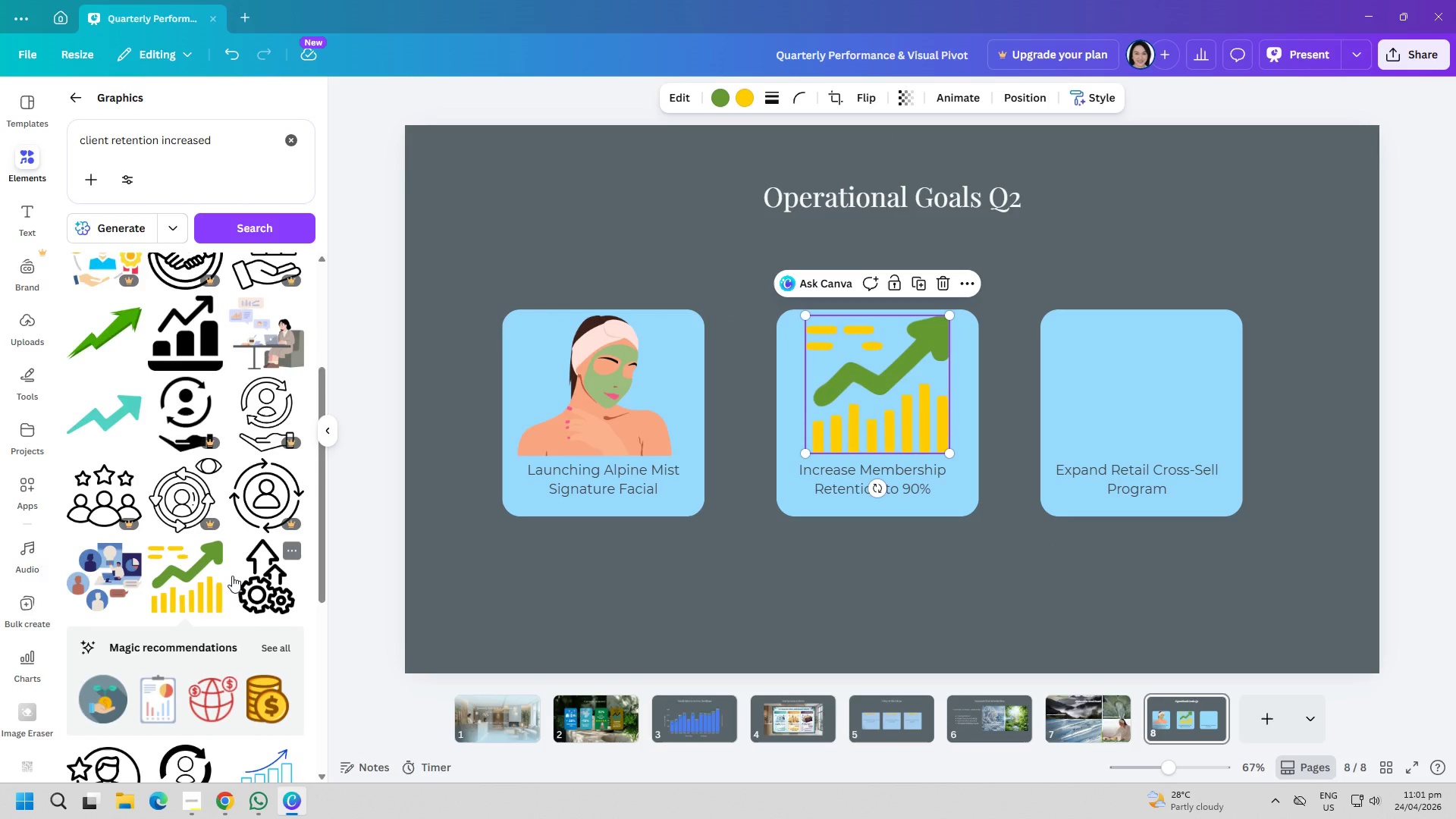 
scroll: coordinate [251, 617], scroll_direction: down, amount: 7.0
 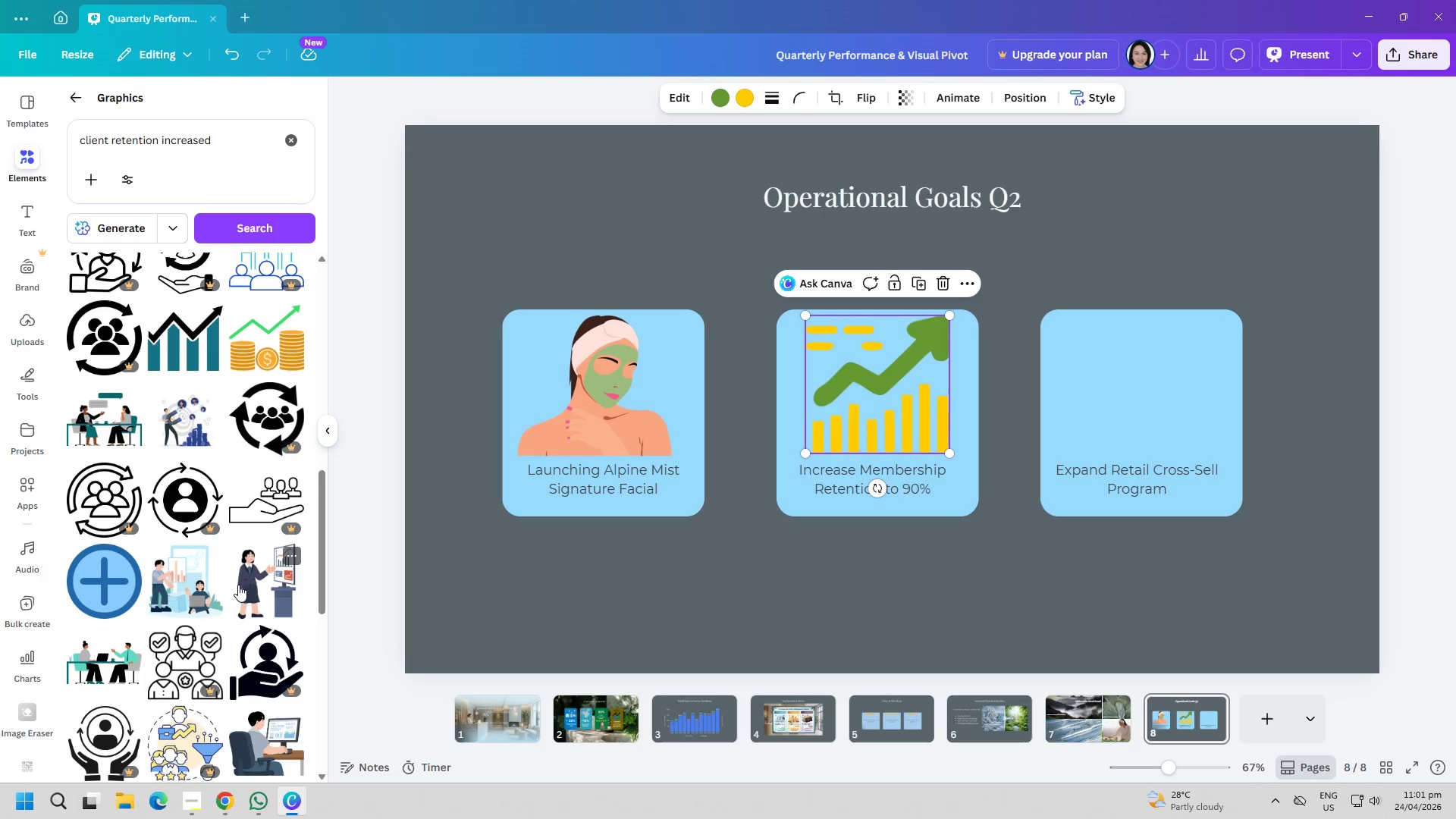 
mouse_move([239, 607])
 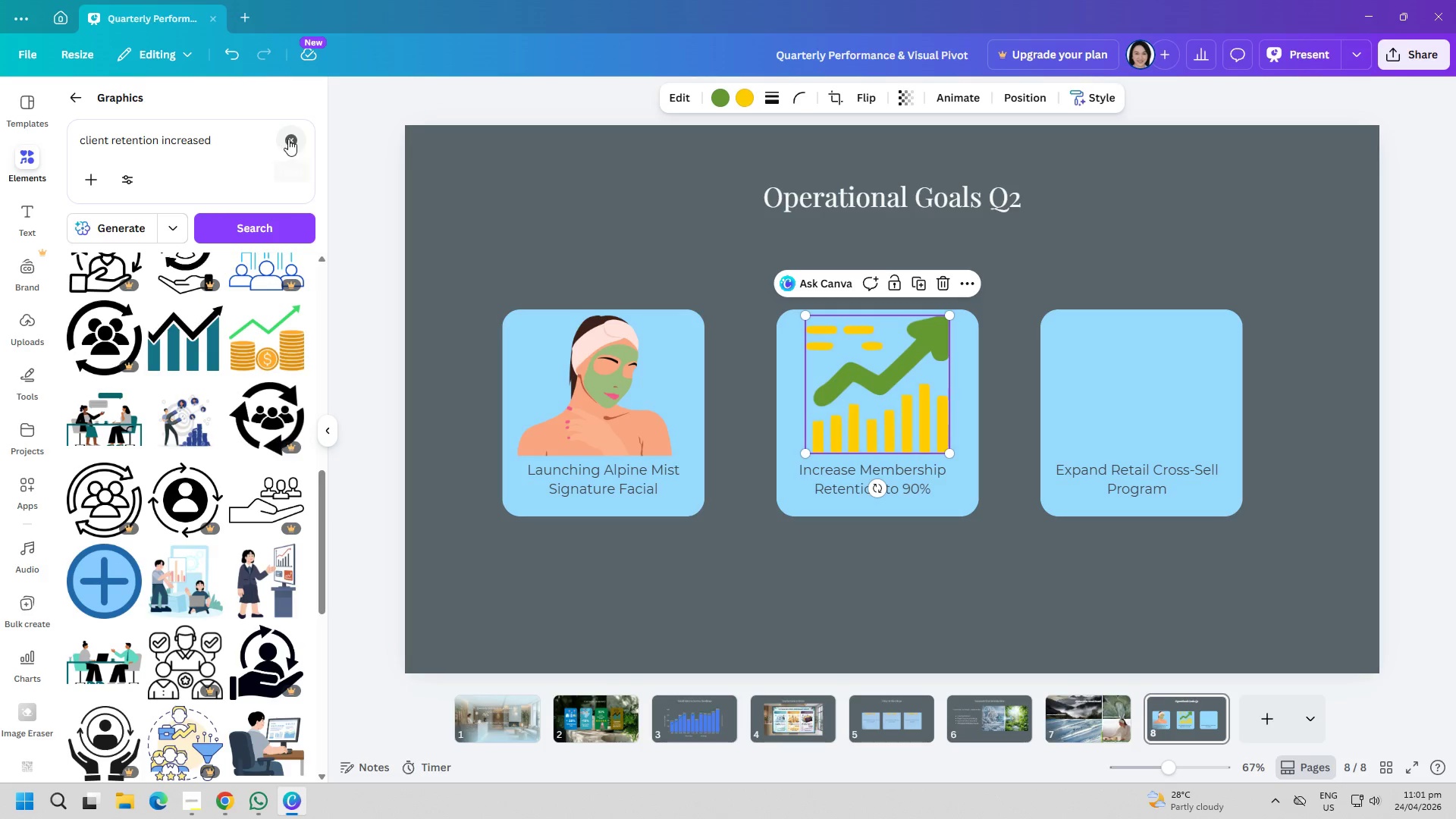 
double_click([237, 149])
 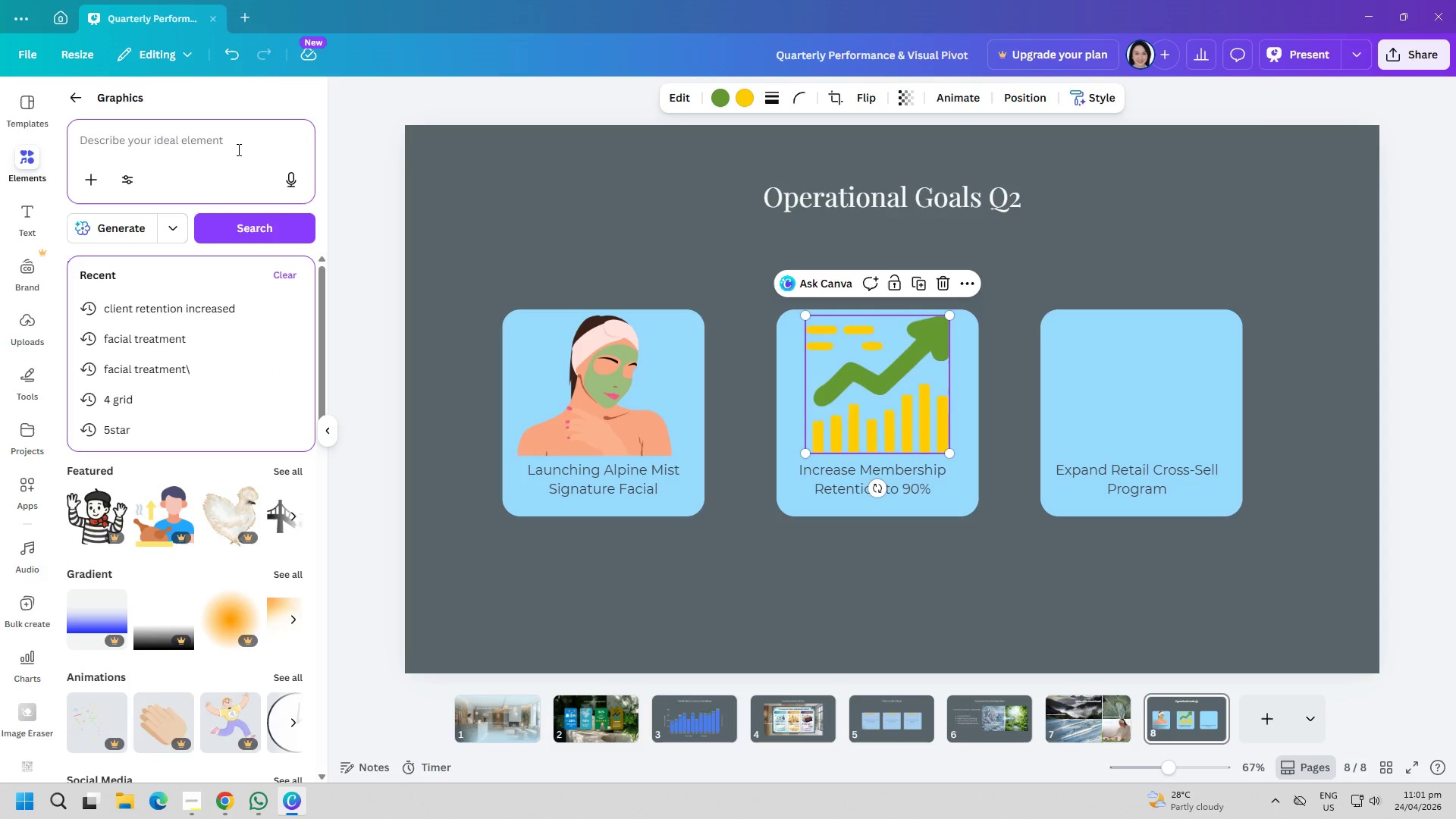 
type(reata)
key(Backspace)
key(Backspace)
key(Backspace)
type(tail sales)
 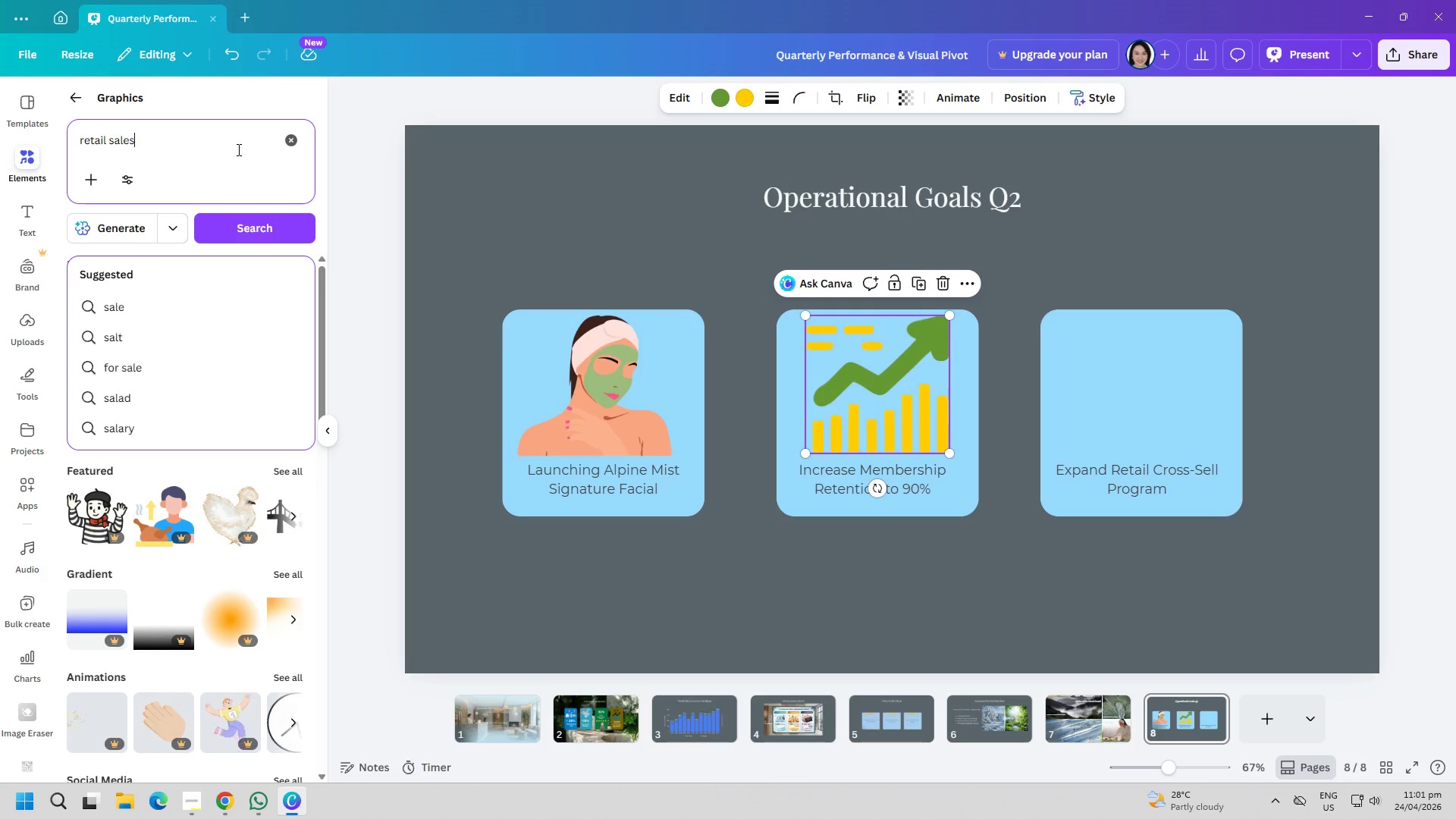 
key(Enter)
 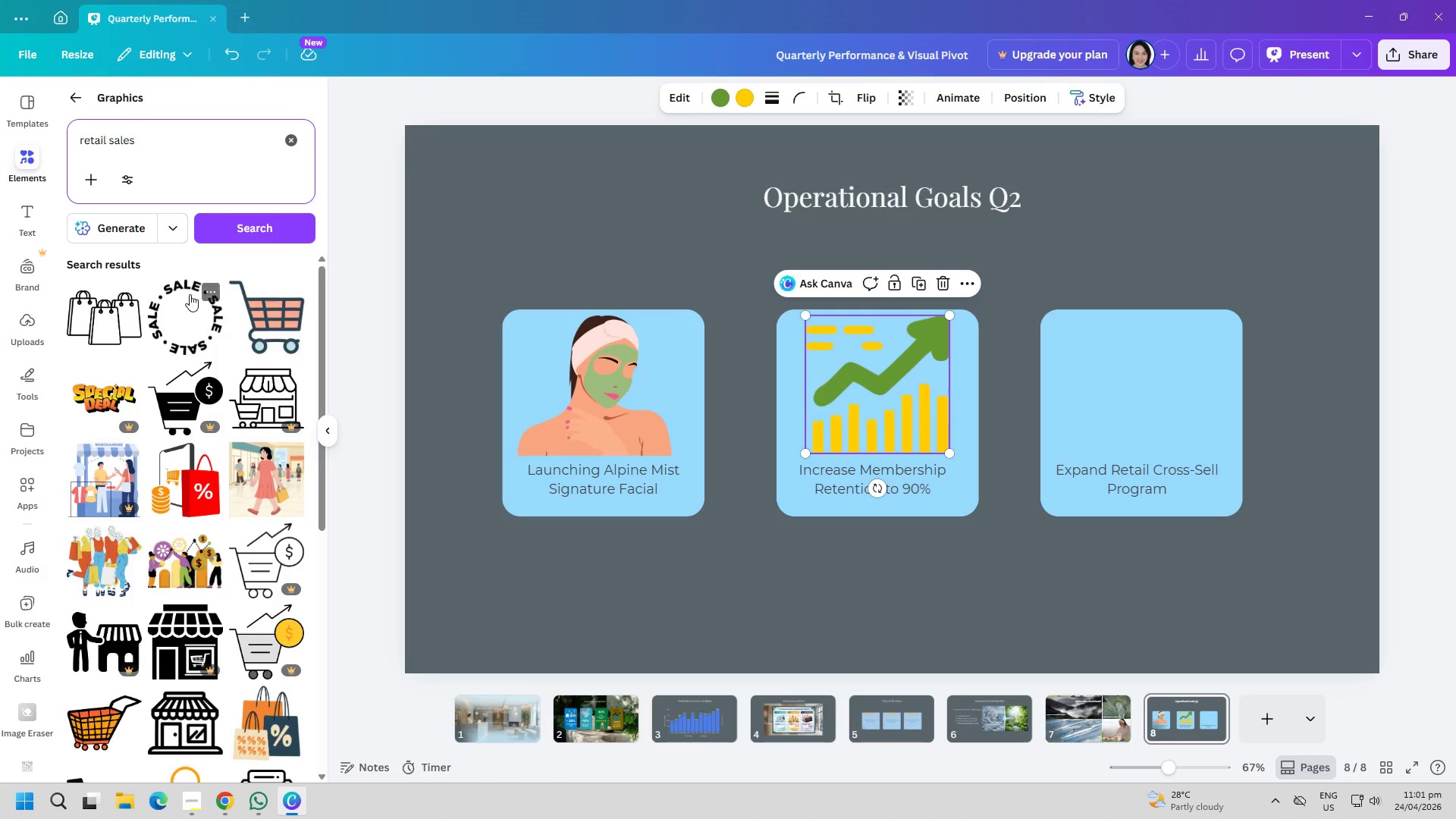 
left_click([215, 145])
 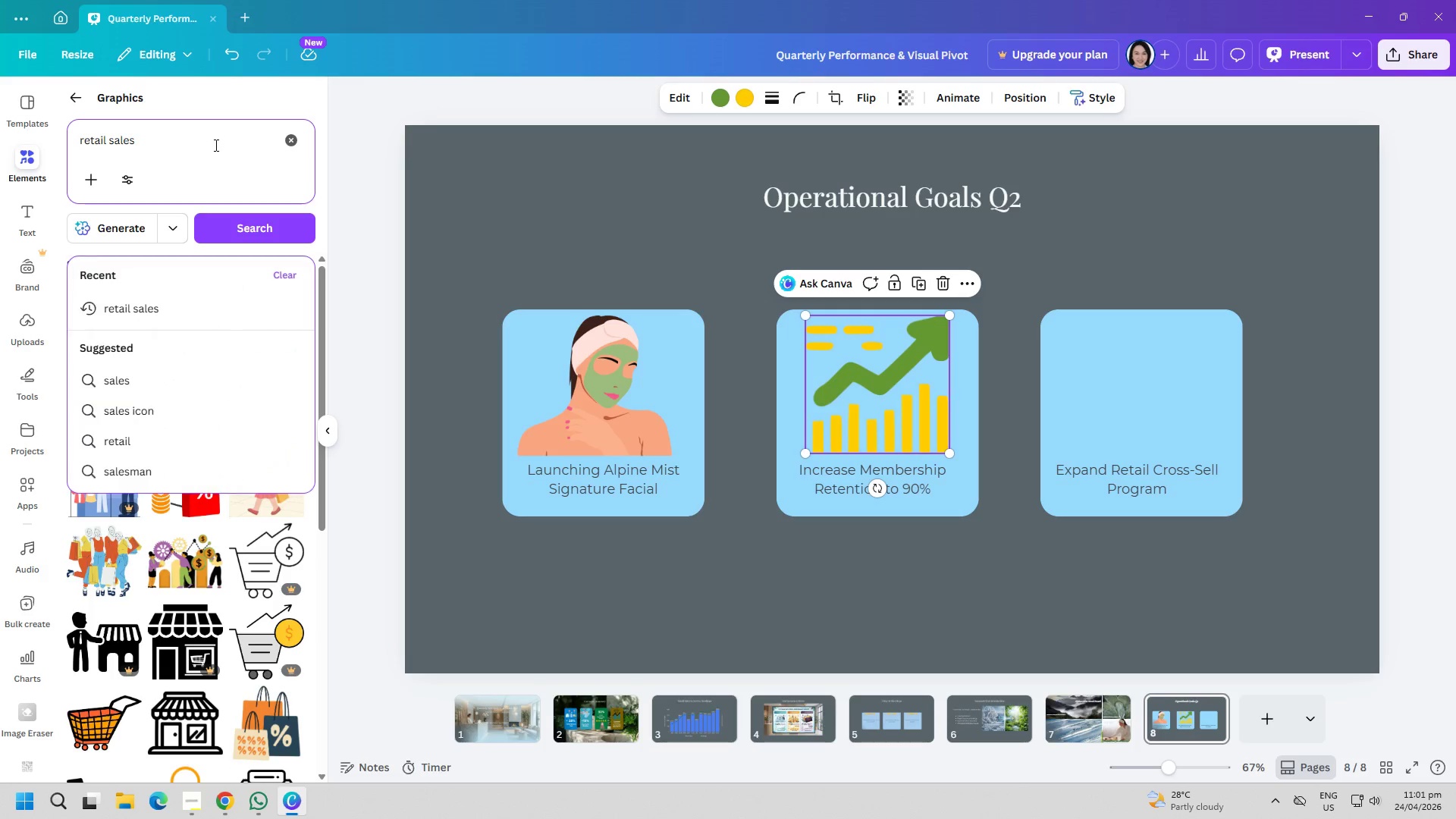 
type( facial)
 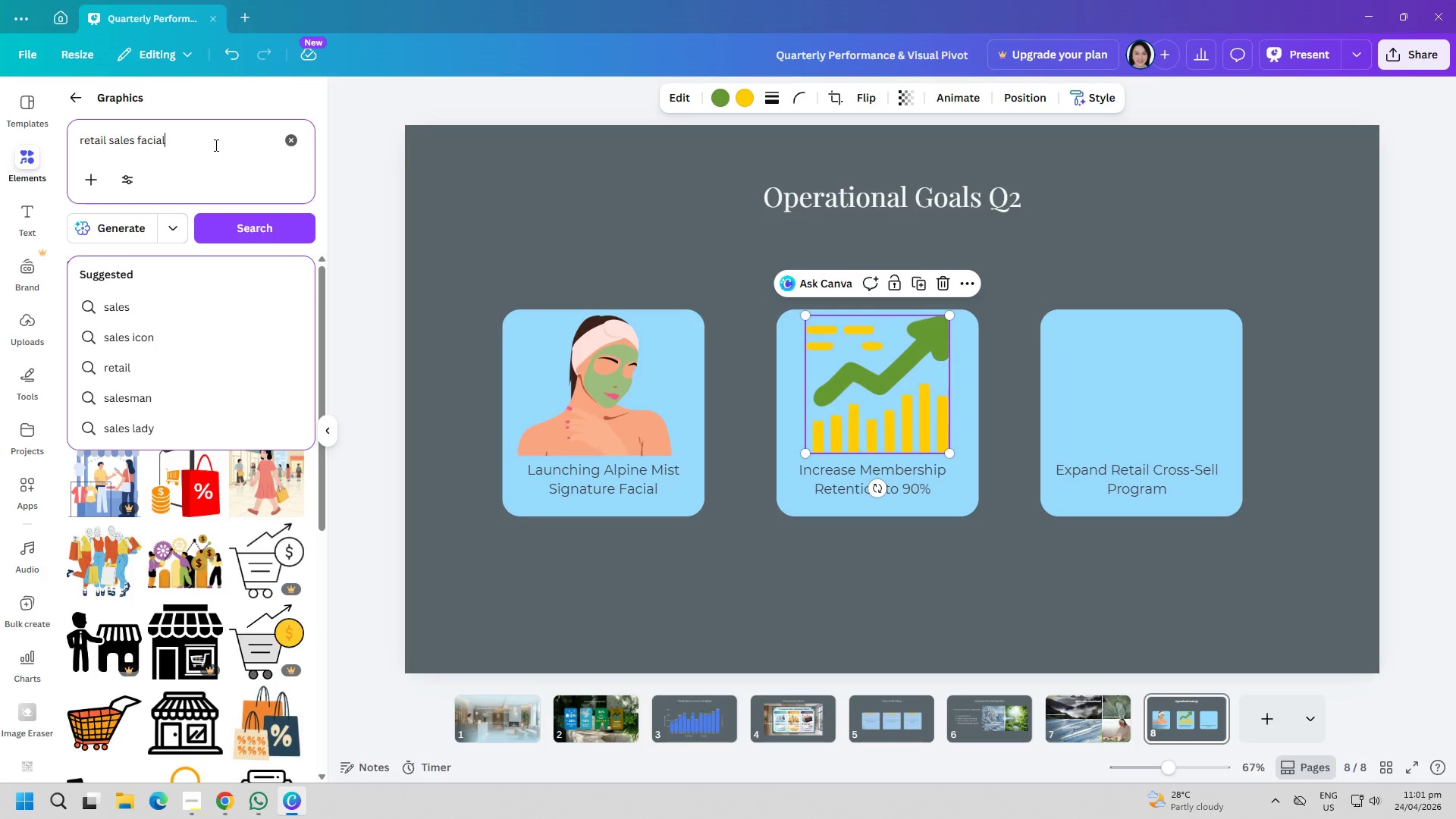 
key(Enter)
 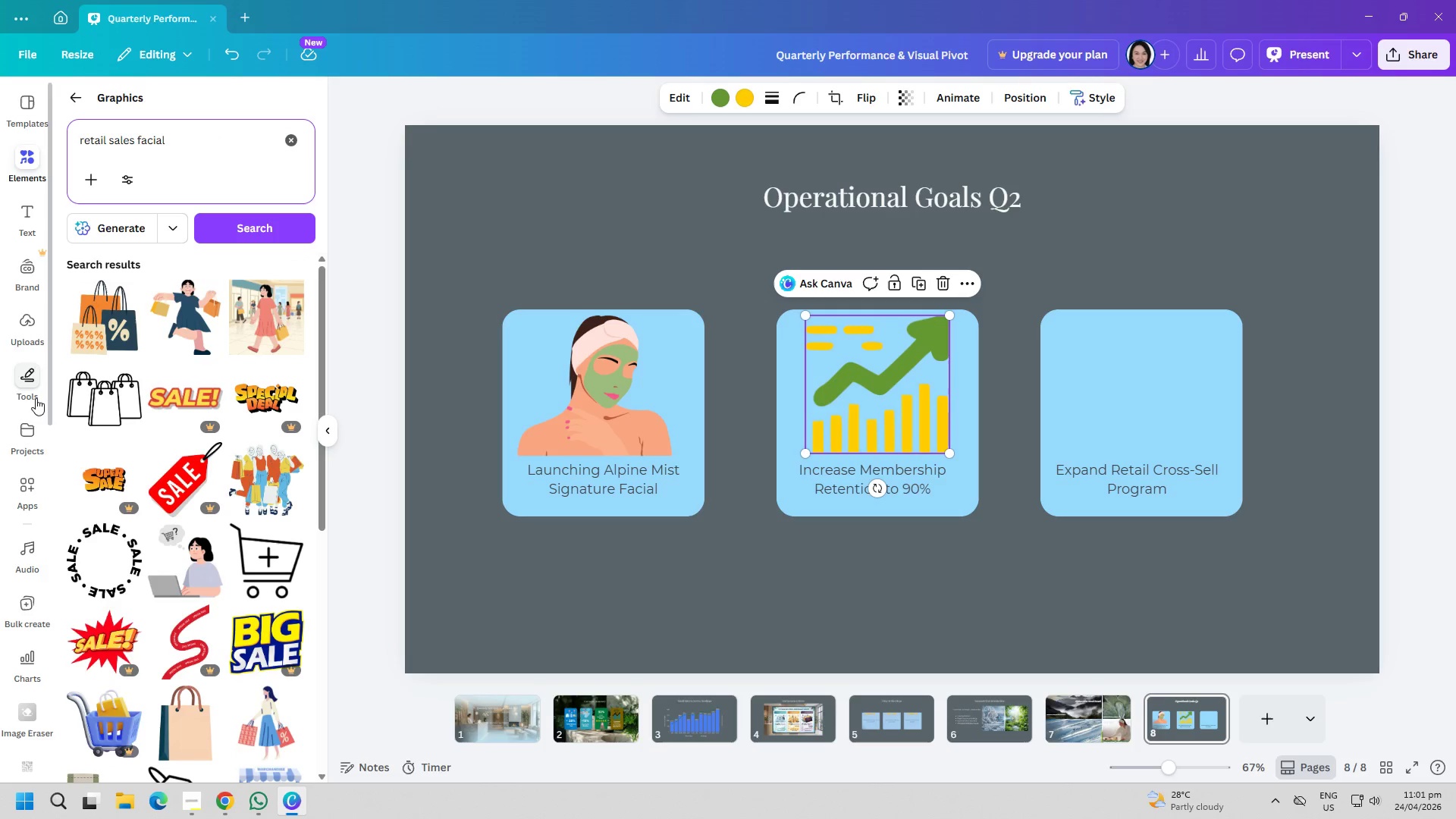 
wait(6.53)
 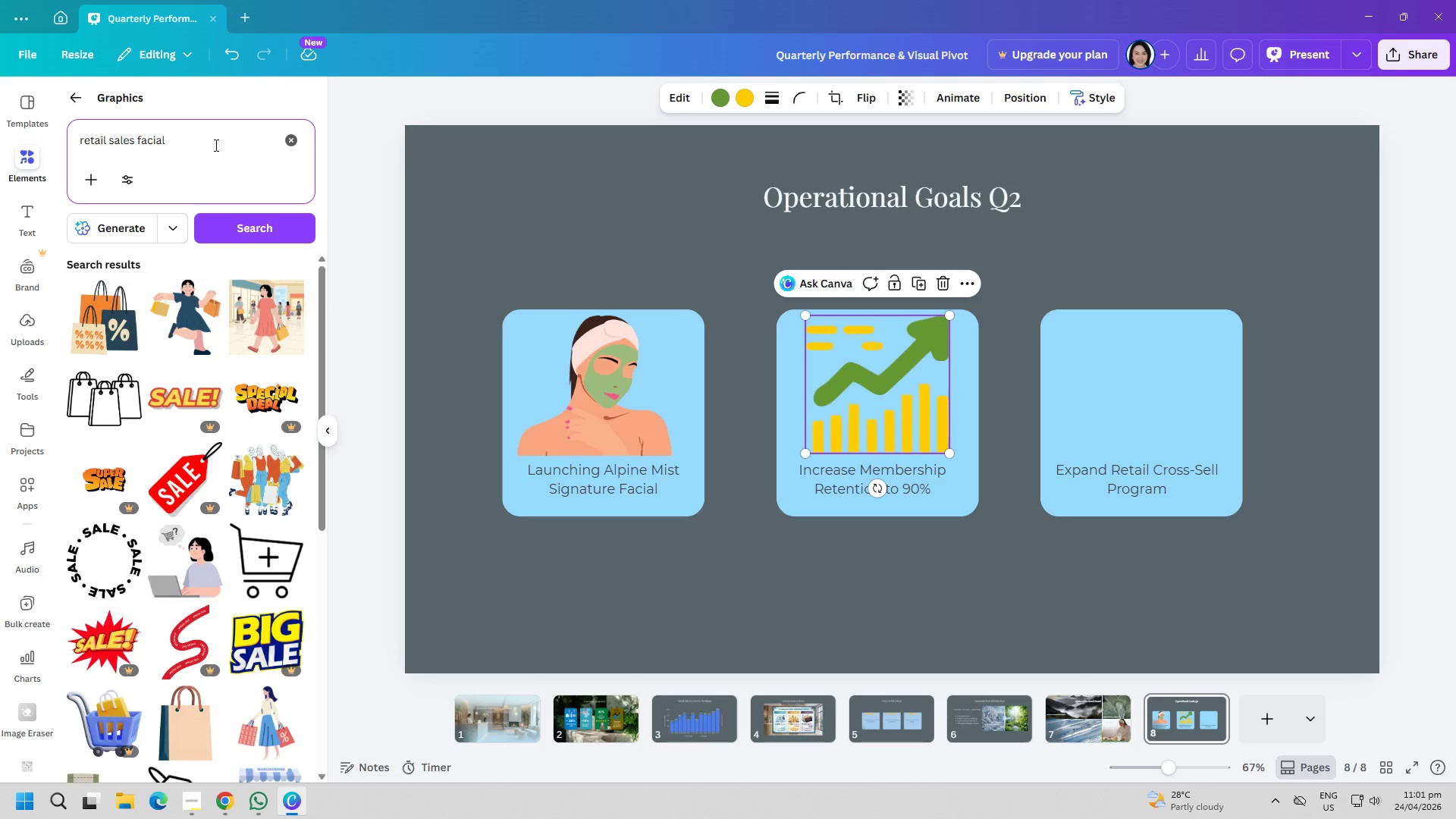 
scroll: coordinate [104, 436], scroll_direction: down, amount: 4.0
 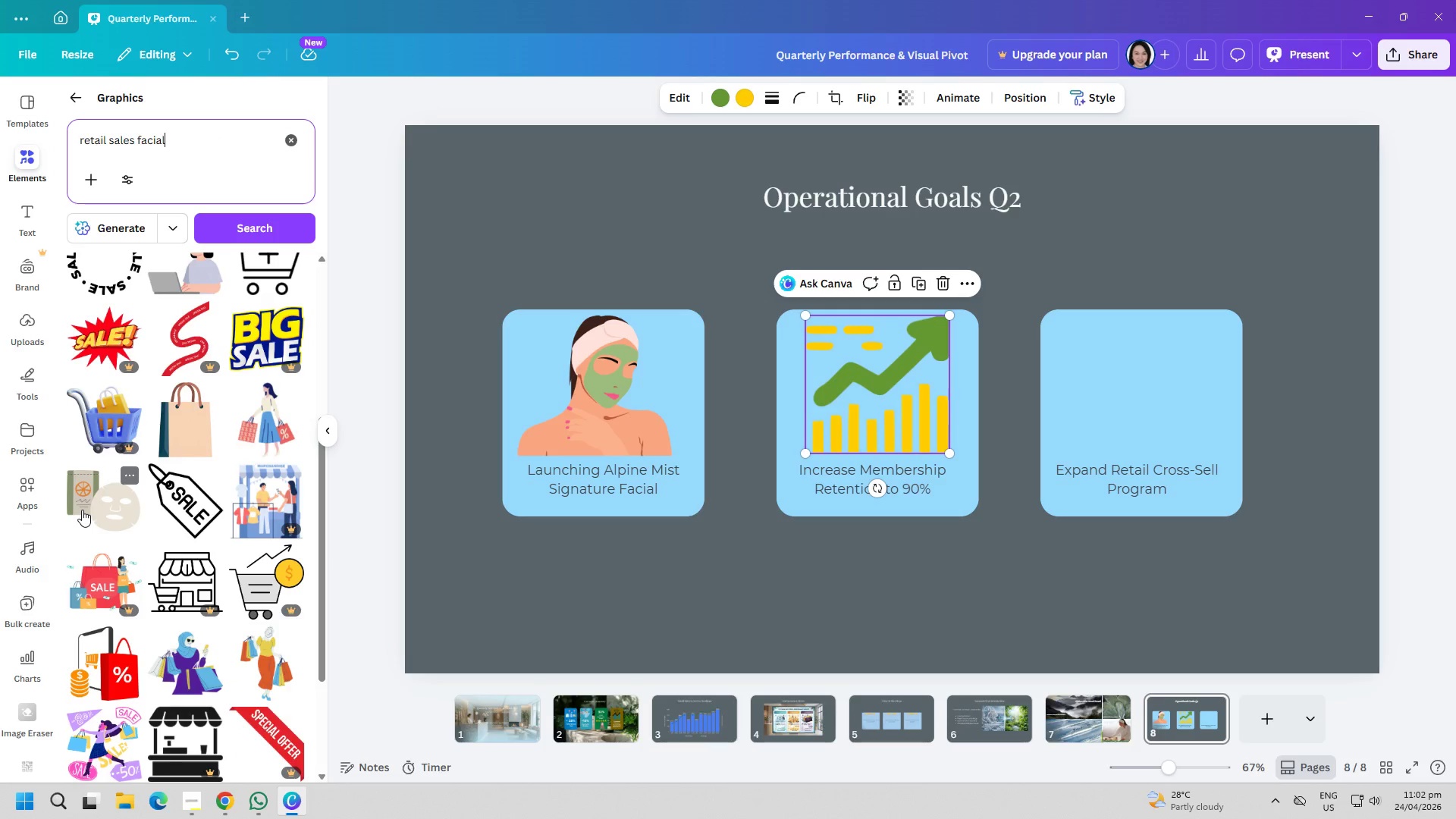 
left_click([175, 510])
 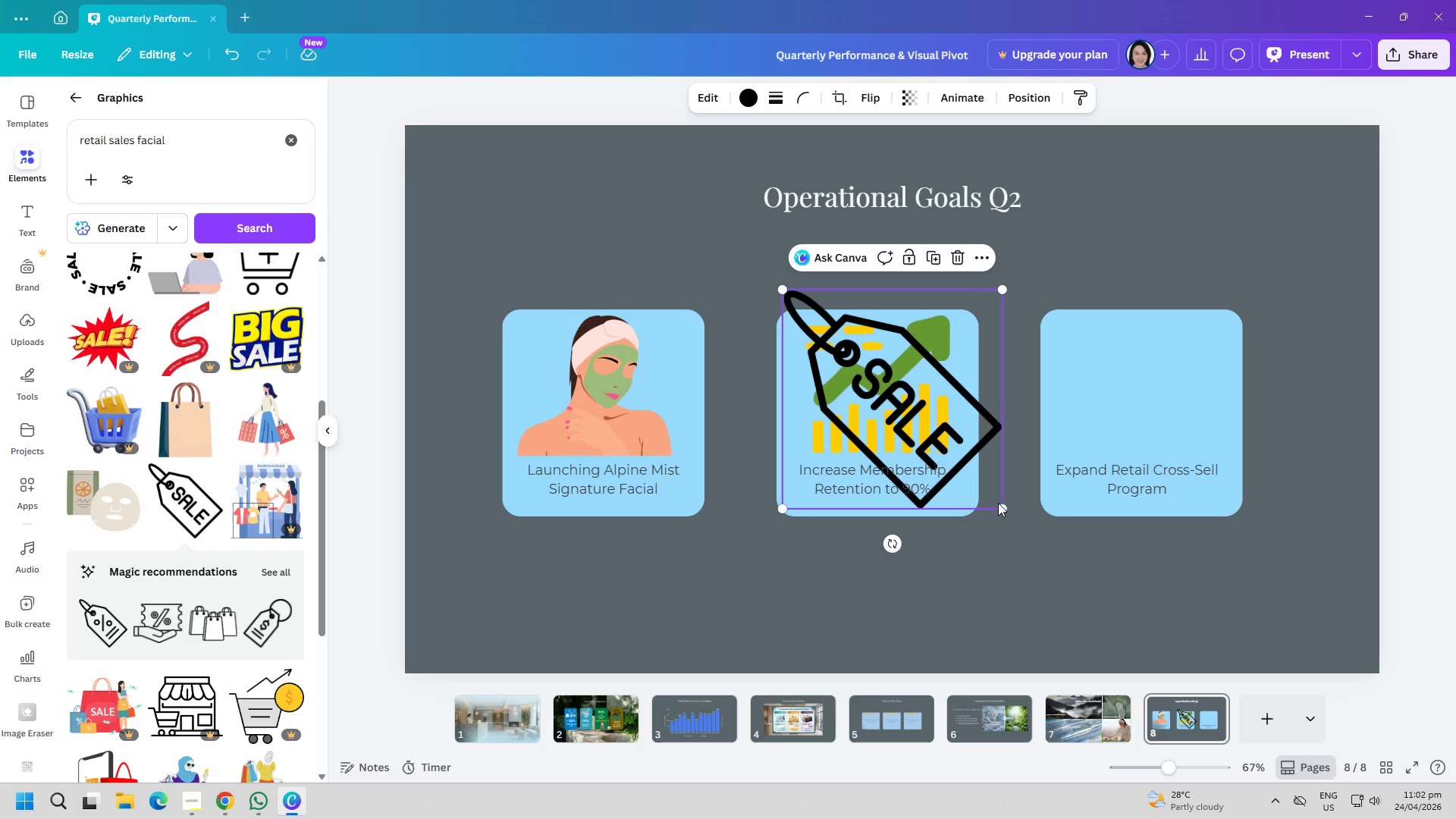 
left_click_drag(start_coordinate=[1003, 504], to_coordinate=[795, 342])
 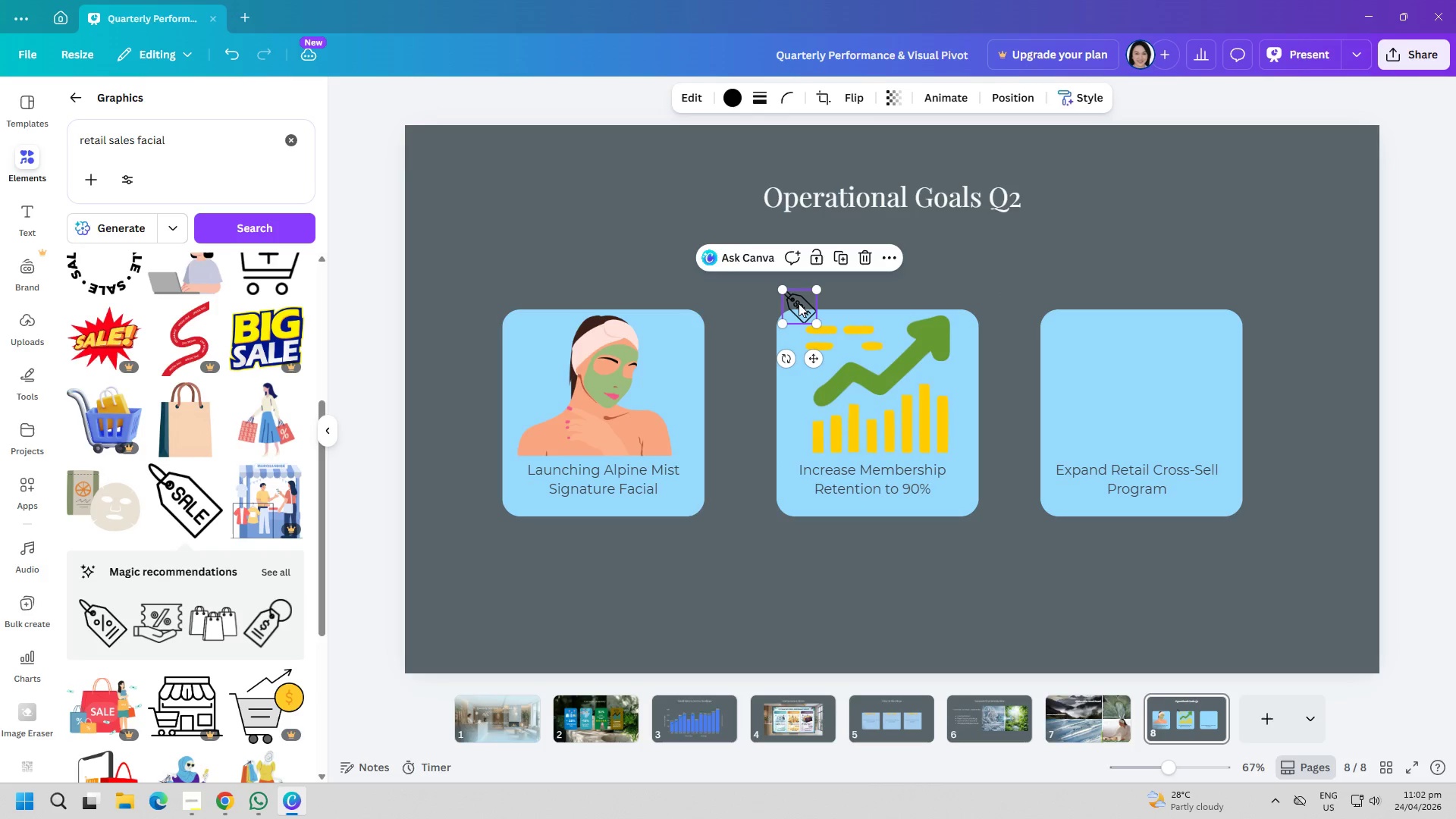 
left_click_drag(start_coordinate=[799, 298], to_coordinate=[1075, 324])
 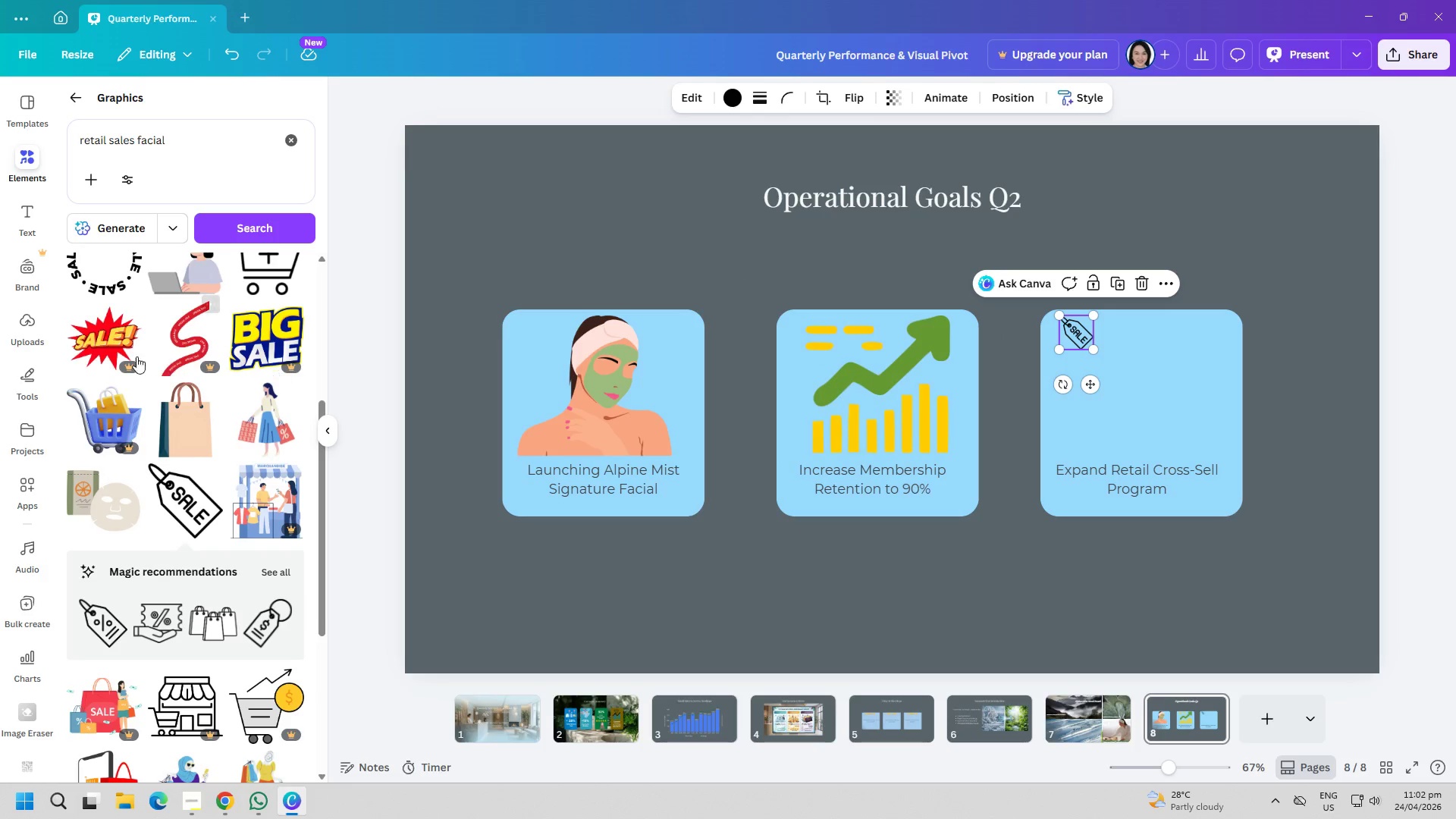 
scroll: coordinate [163, 356], scroll_direction: up, amount: 11.0
 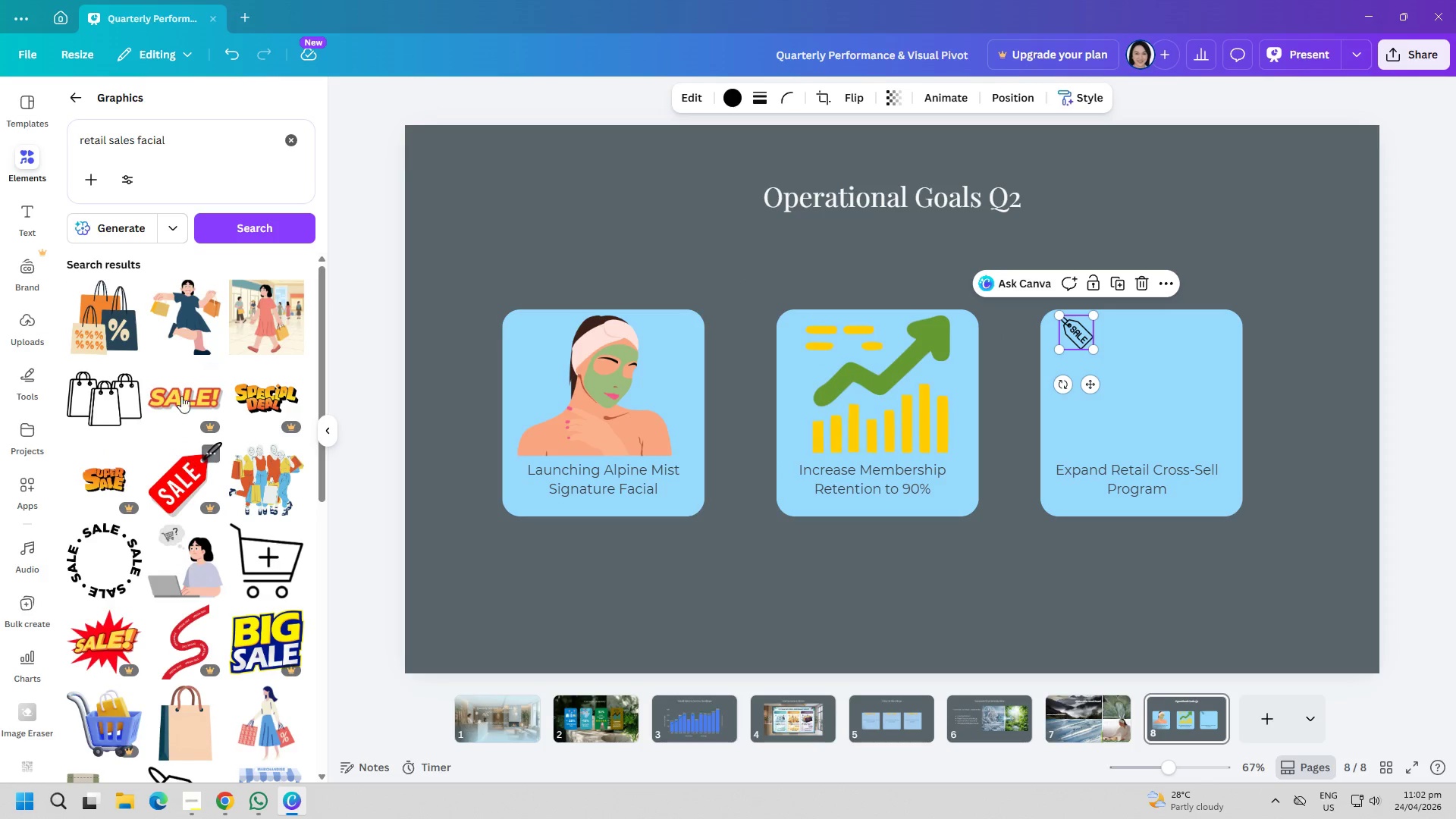 
left_click([170, 322])
 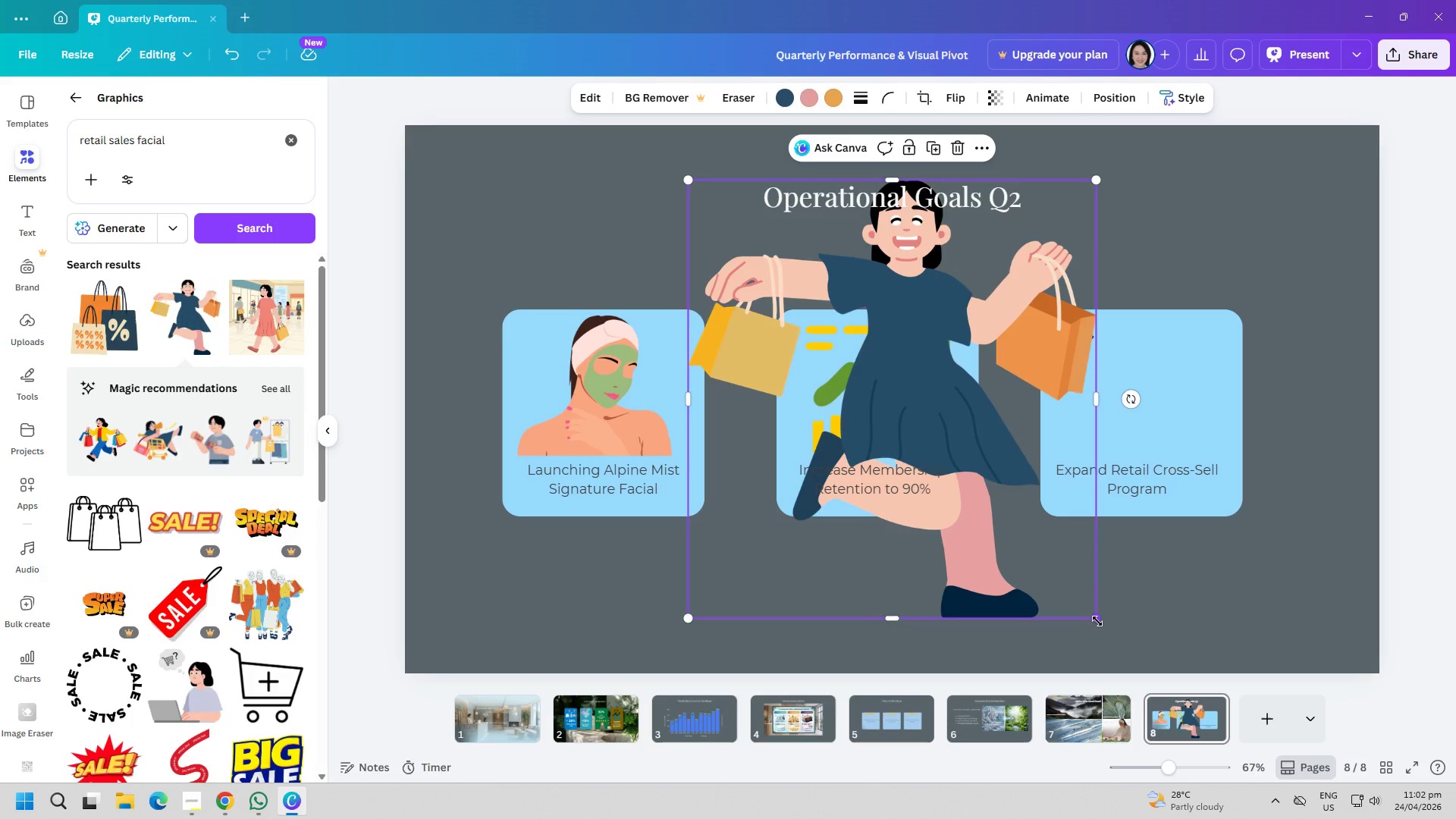 
left_click_drag(start_coordinate=[1097, 621], to_coordinate=[723, 297])
 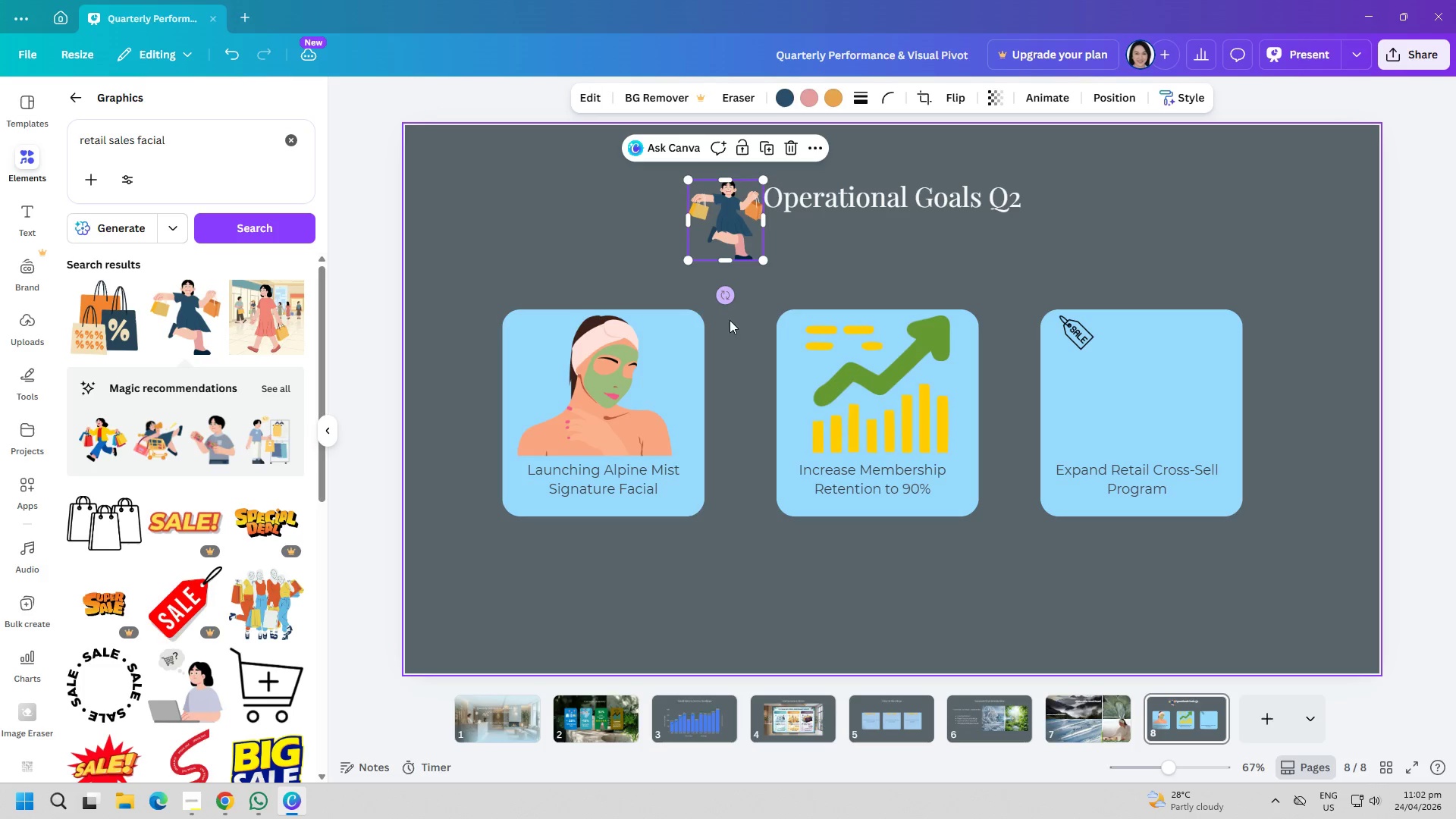 
left_click([740, 328])
 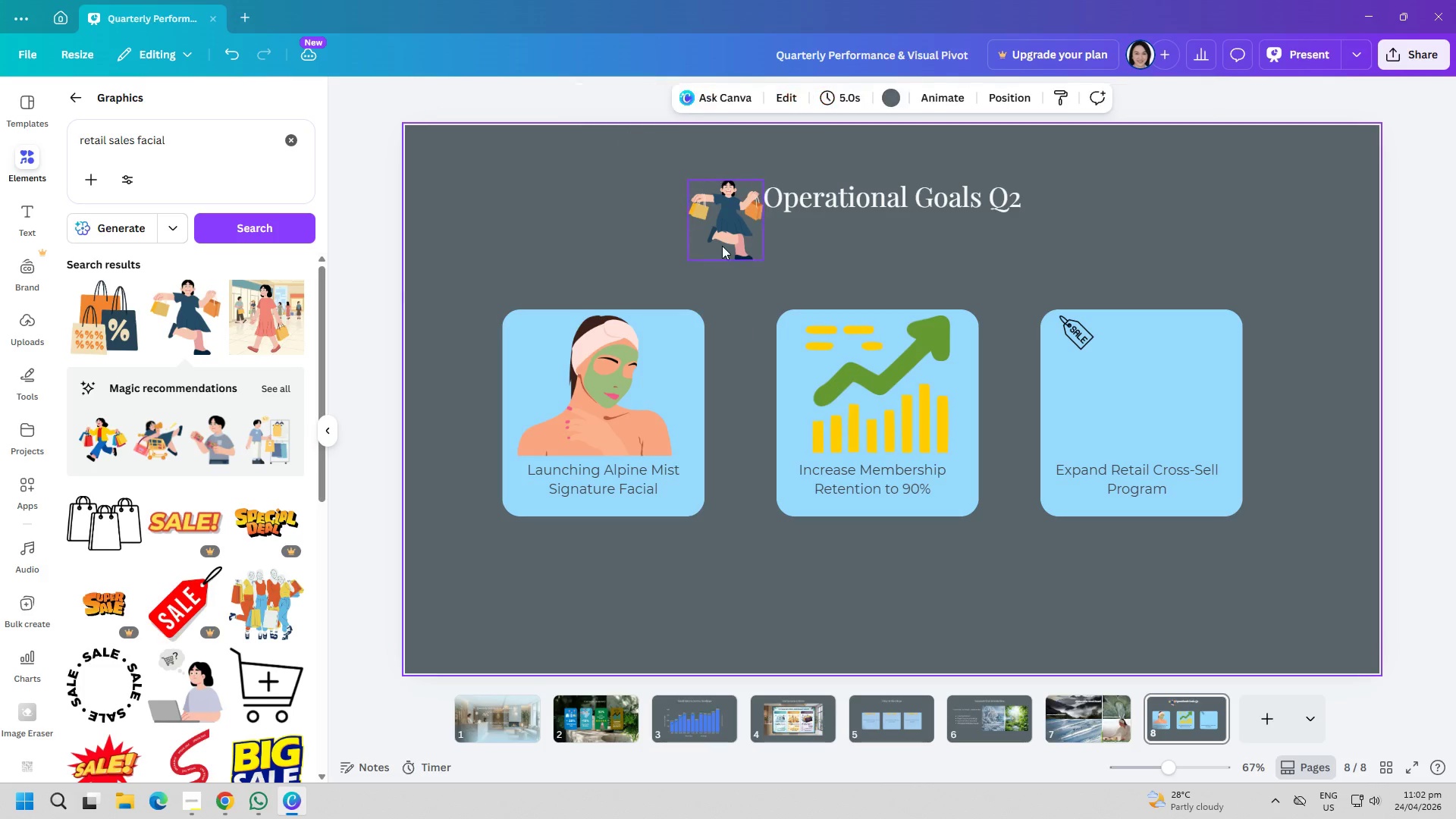 
left_click_drag(start_coordinate=[722, 243], to_coordinate=[1122, 412])
 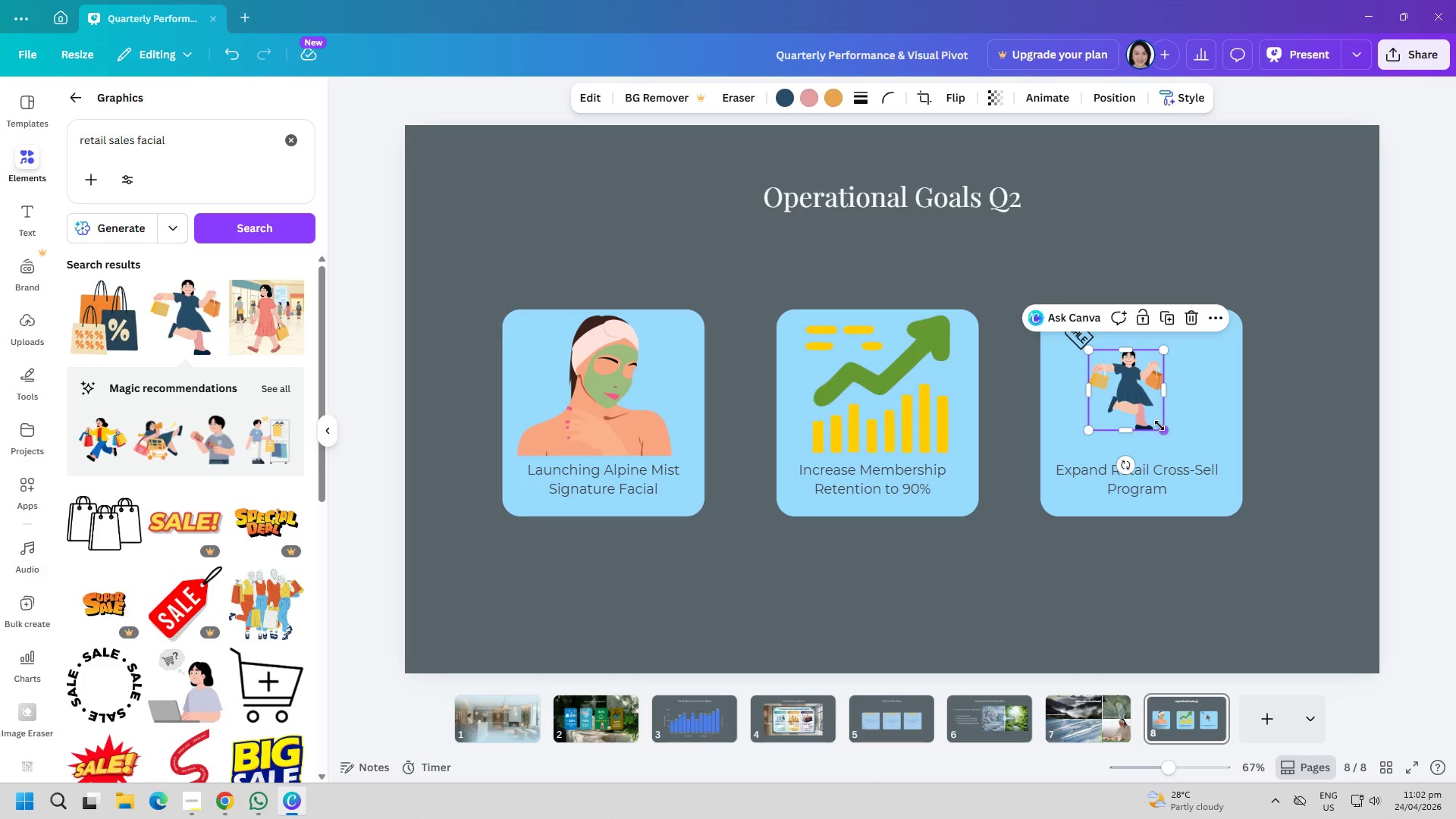 
left_click_drag(start_coordinate=[1163, 428], to_coordinate=[1187, 441])
 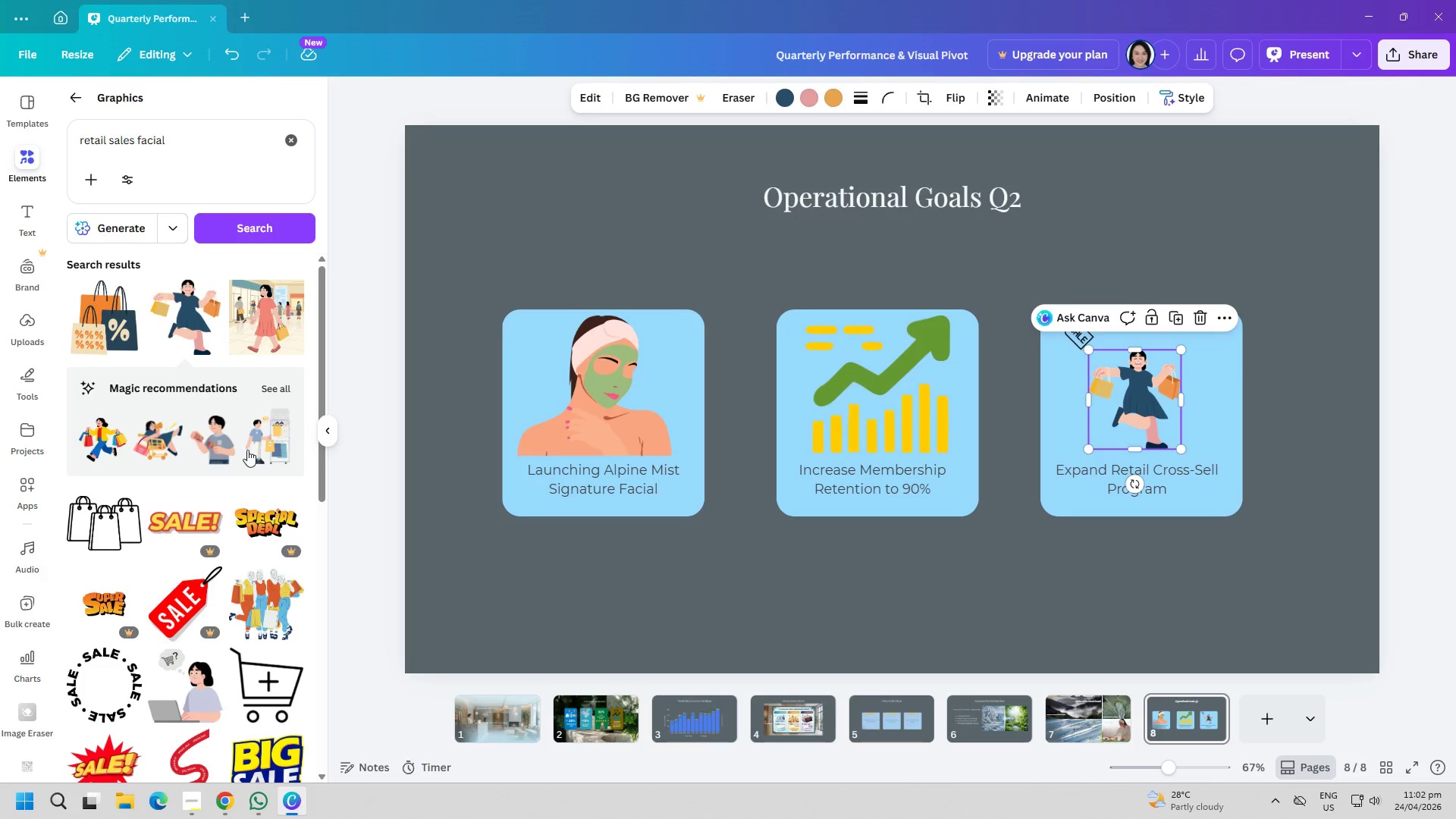 
scroll: coordinate [162, 522], scroll_direction: down, amount: 24.0
 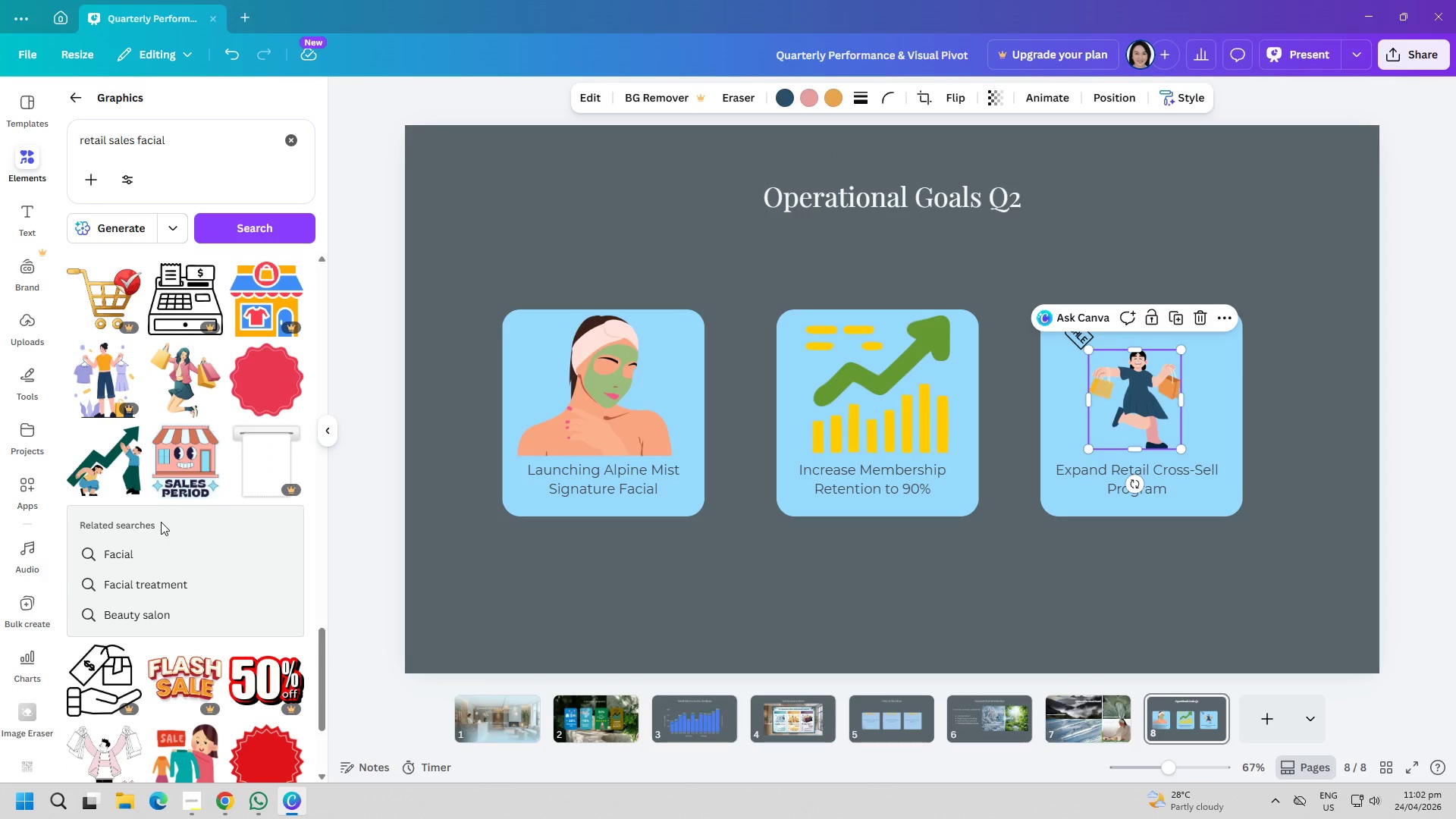 
scroll: coordinate [152, 523], scroll_direction: down, amount: 10.0
 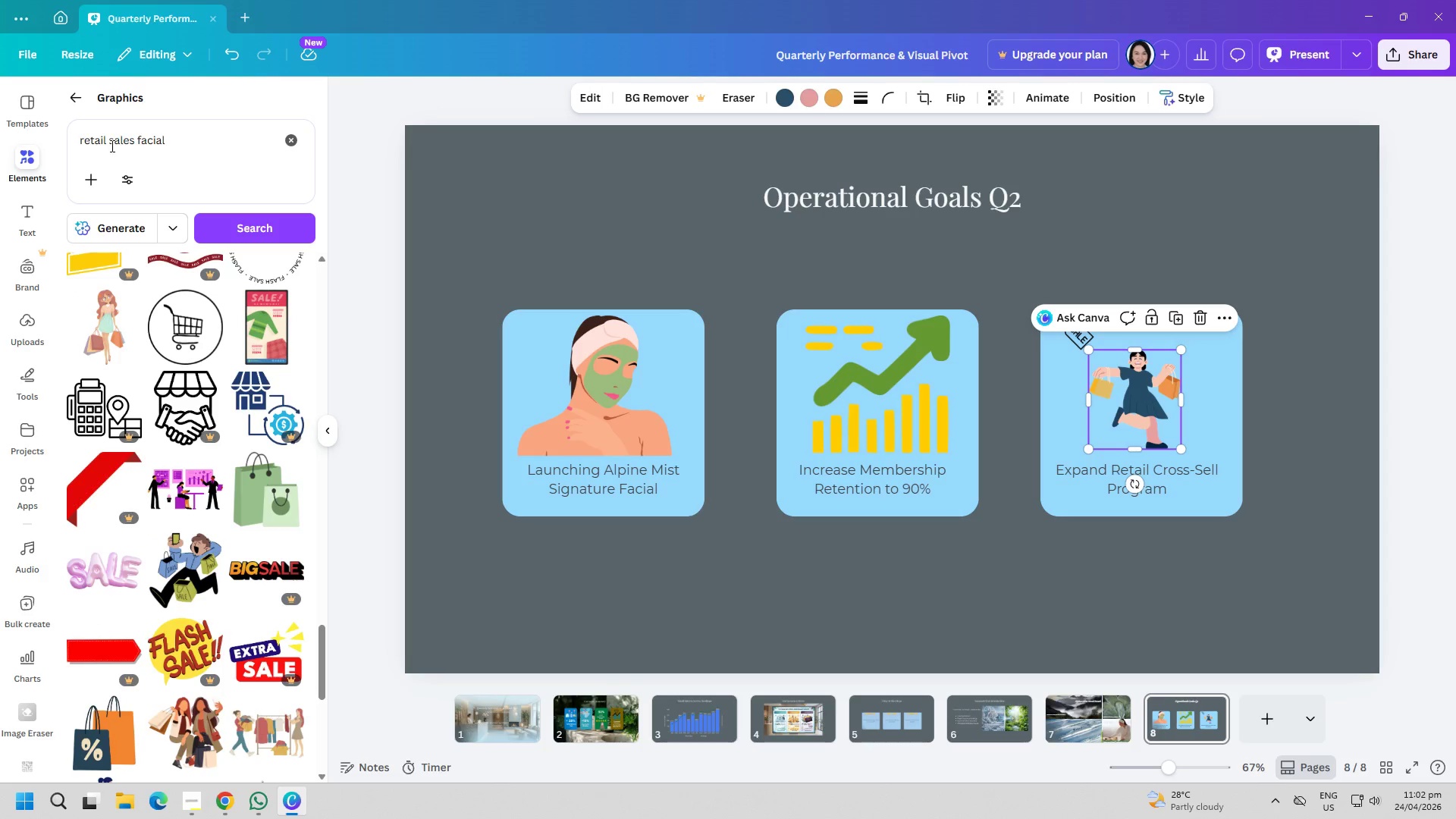 
left_click_drag(start_coordinate=[104, 145], to_coordinate=[0, 148])
 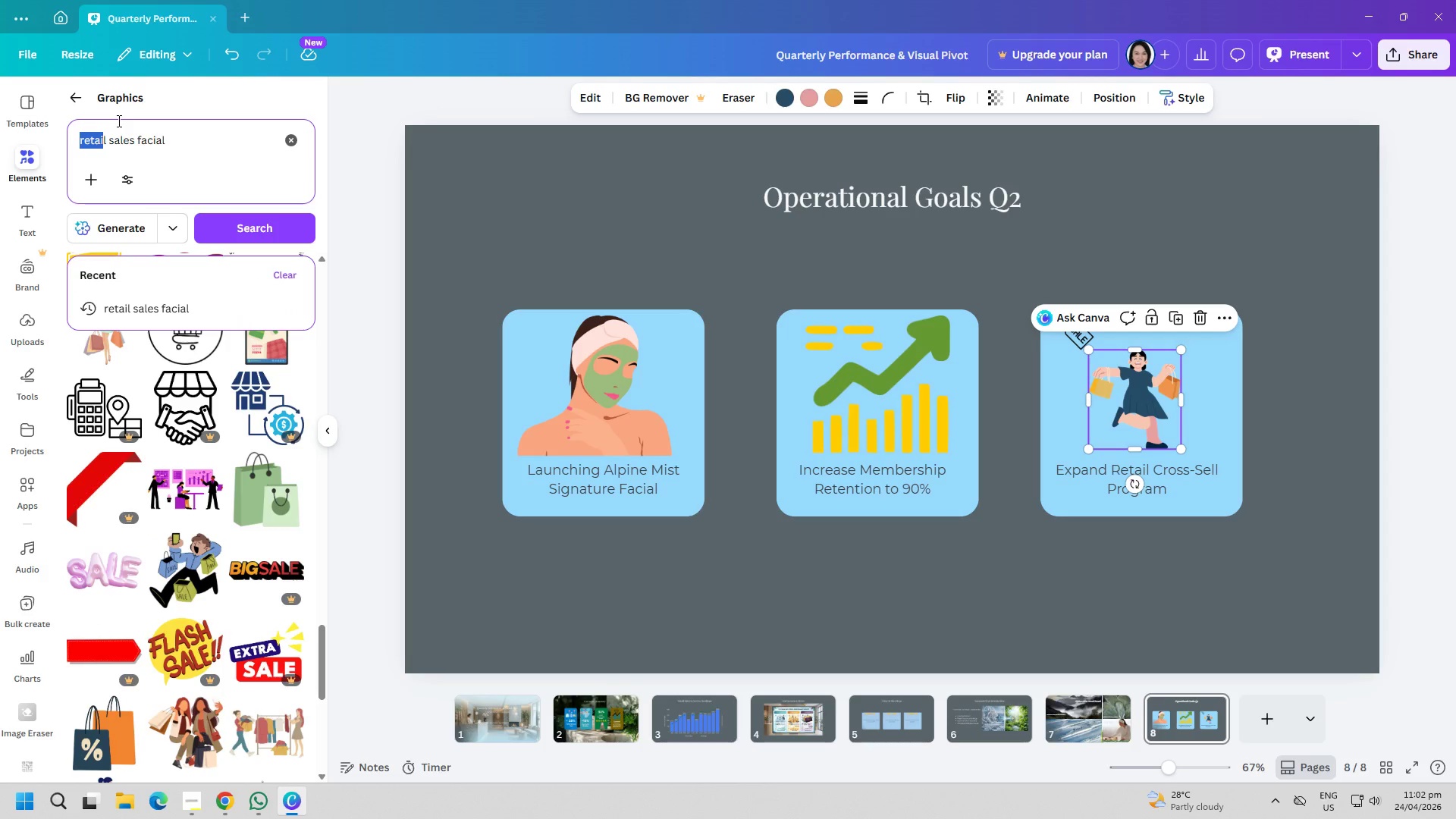 
key(Backspace)
 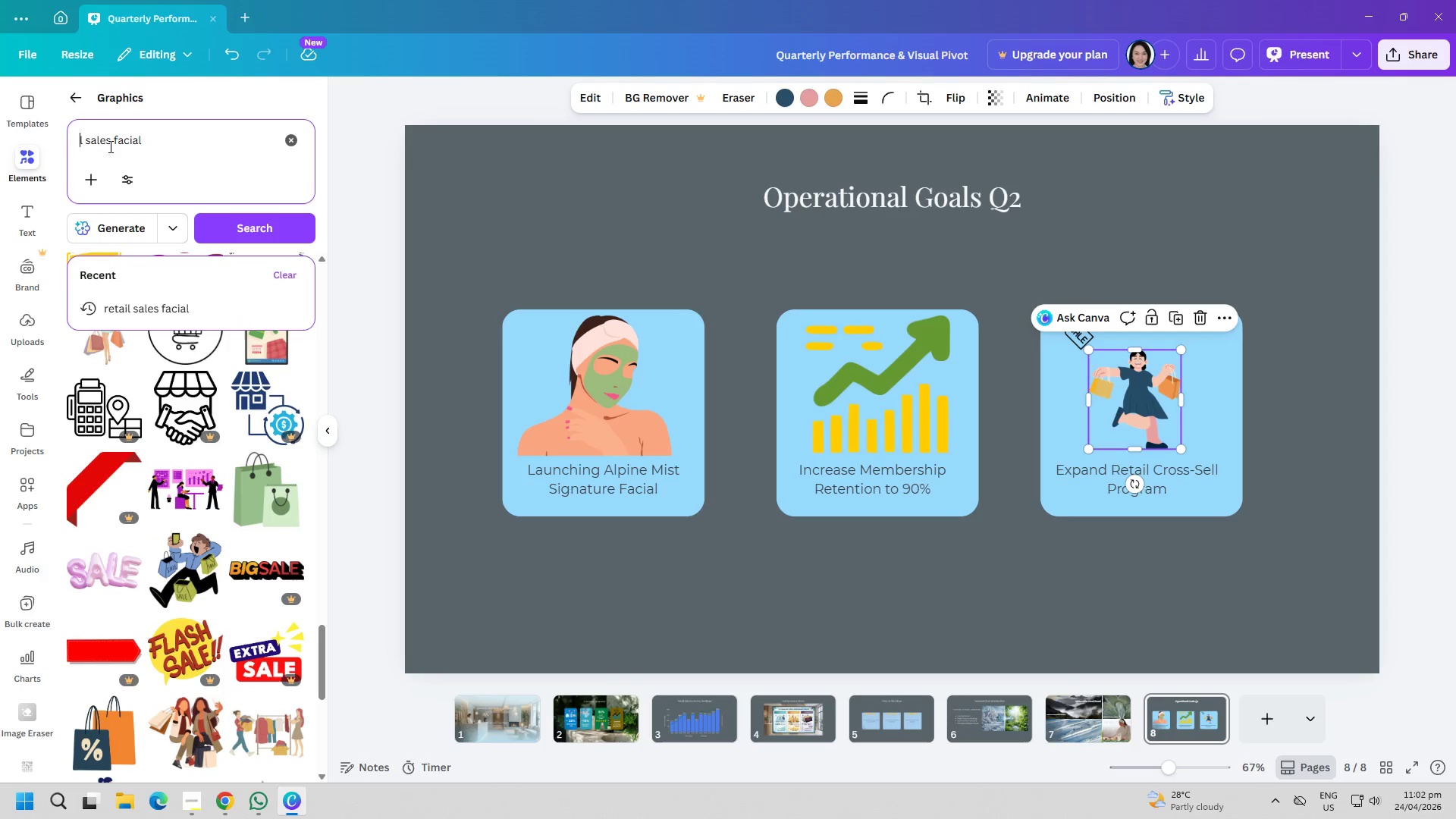 
left_click_drag(start_coordinate=[109, 146], to_coordinate=[0, 149])
 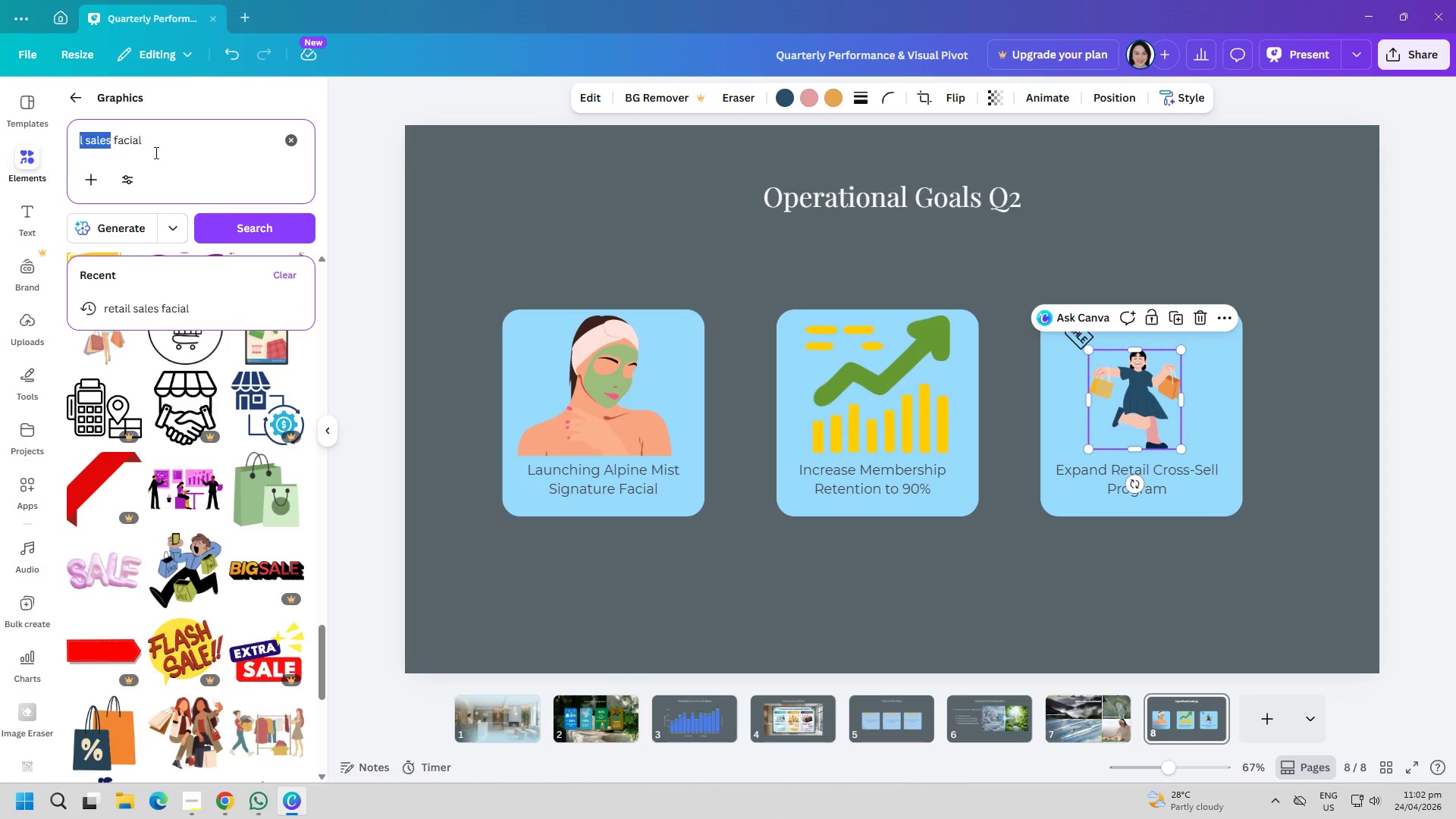 
key(Backspace)
 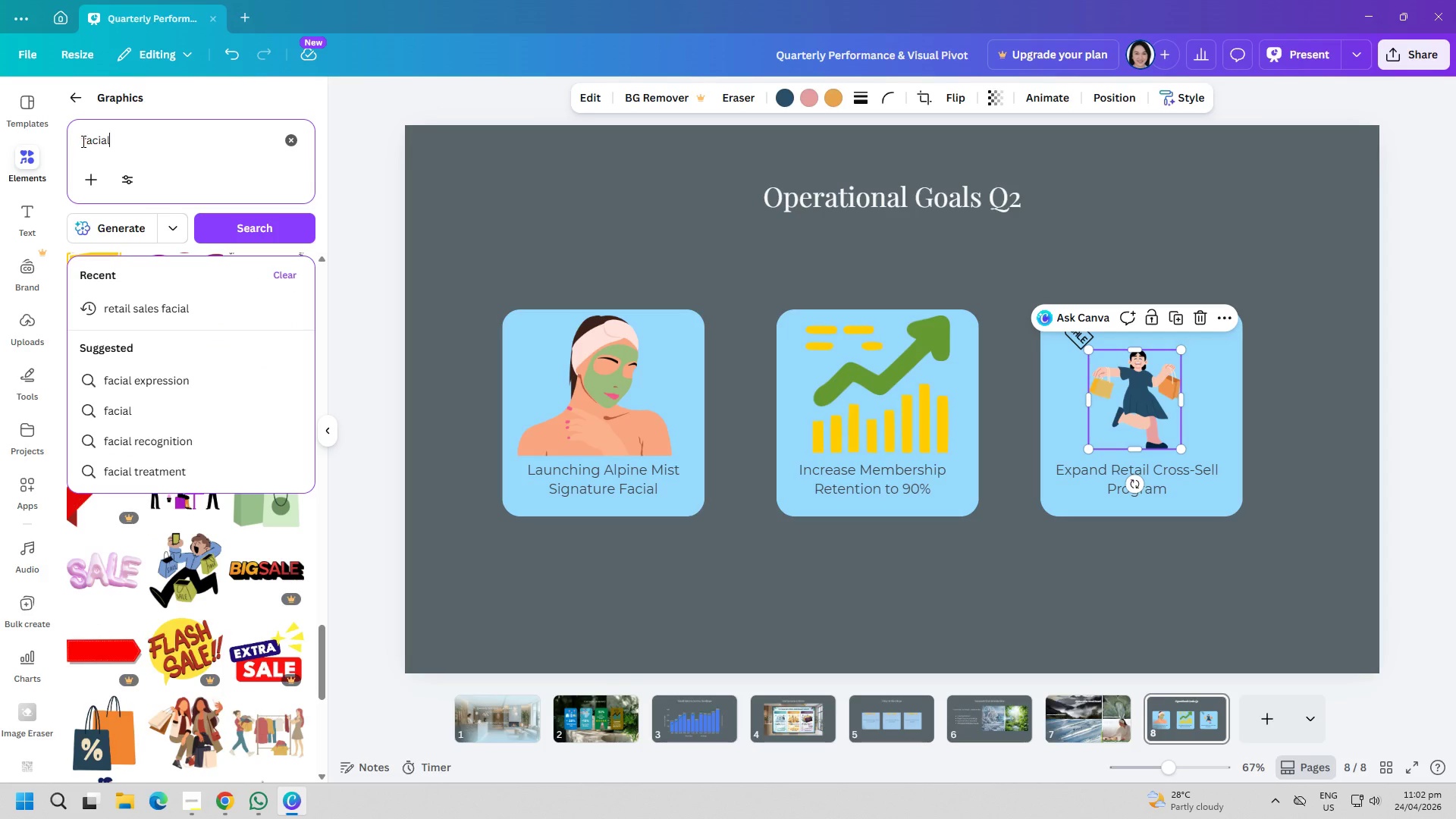 
left_click([82, 141])
 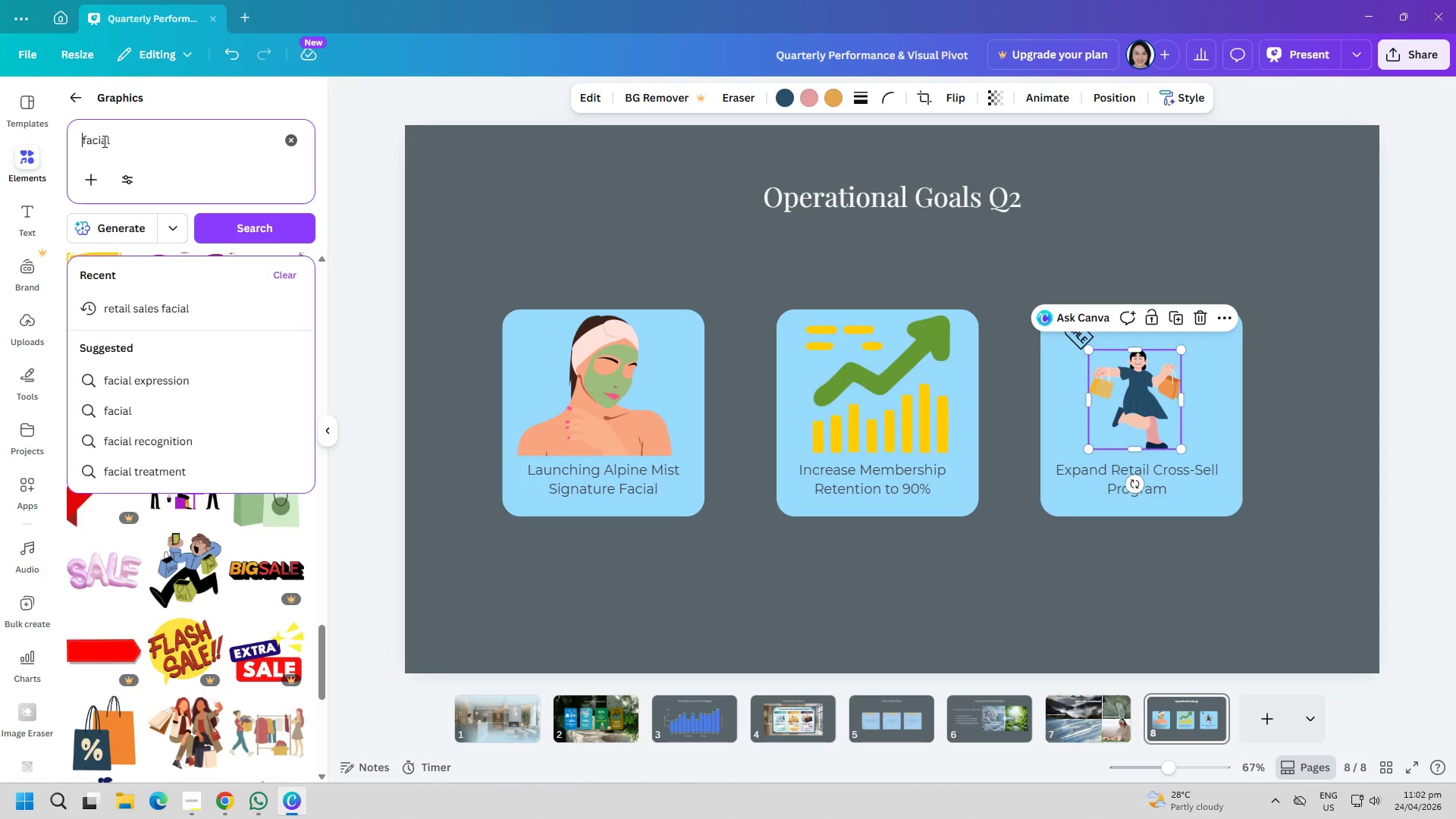 
key(Backspace)
 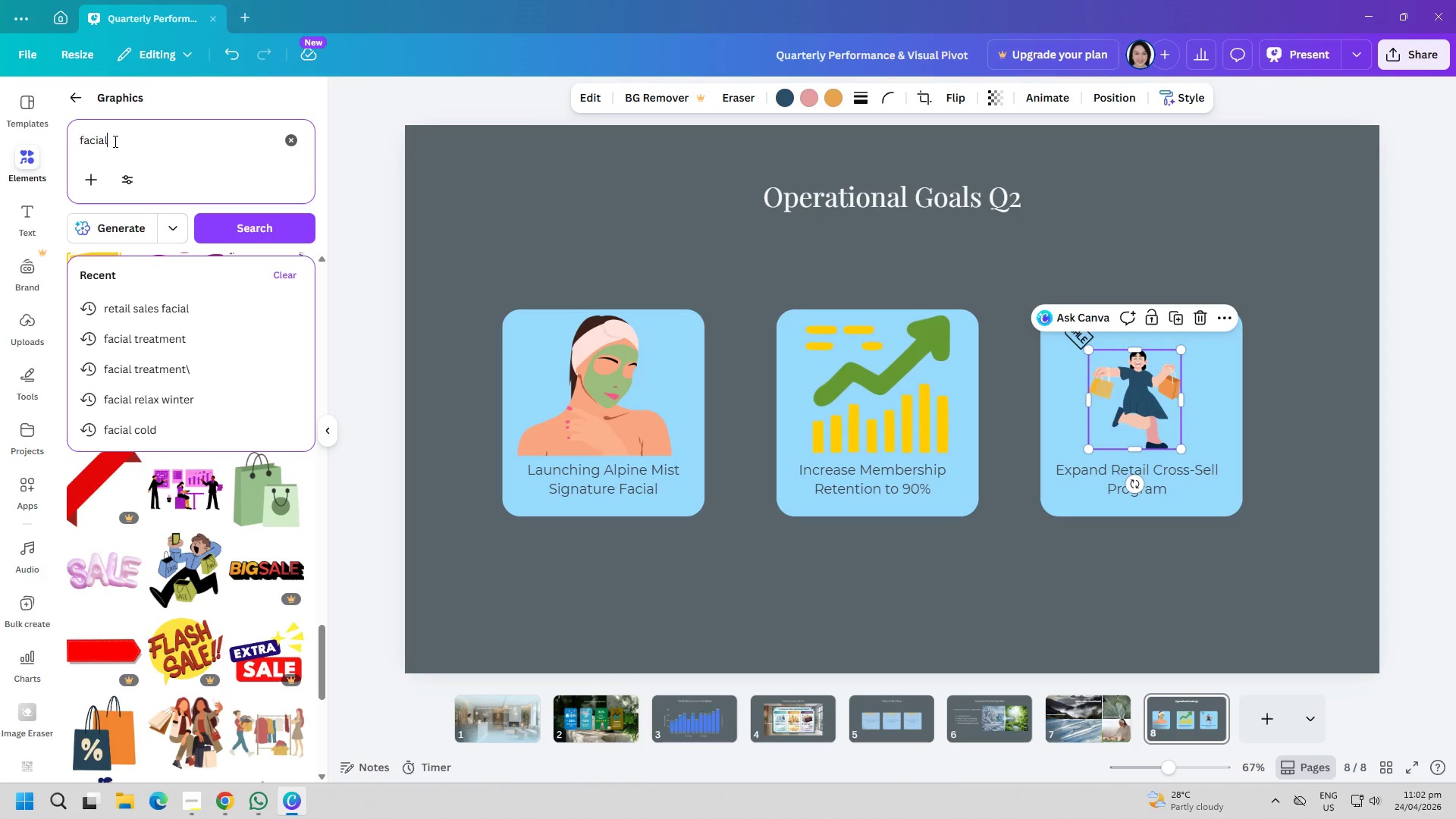 
left_click([114, 141])
 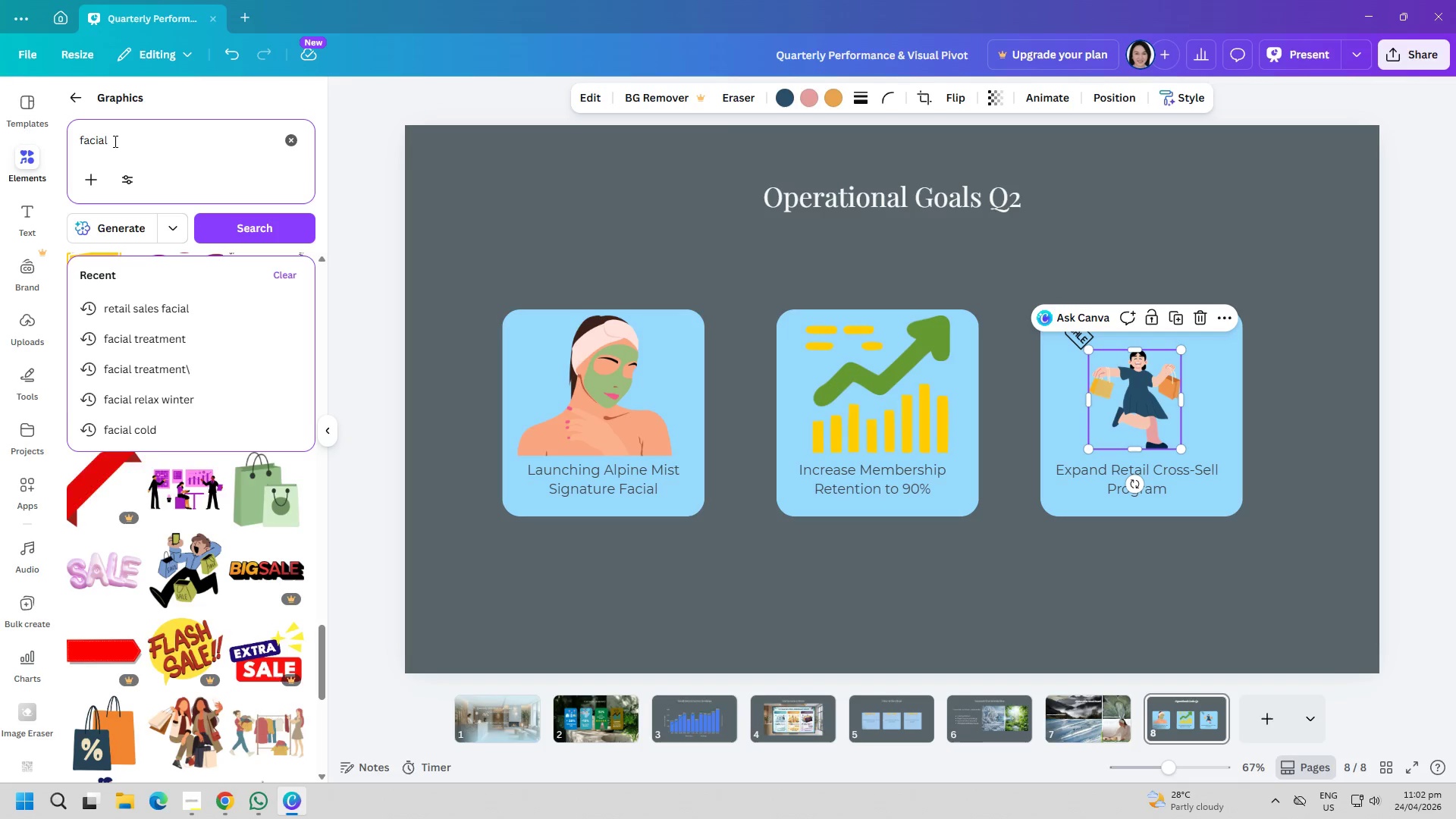 
type( sale)
 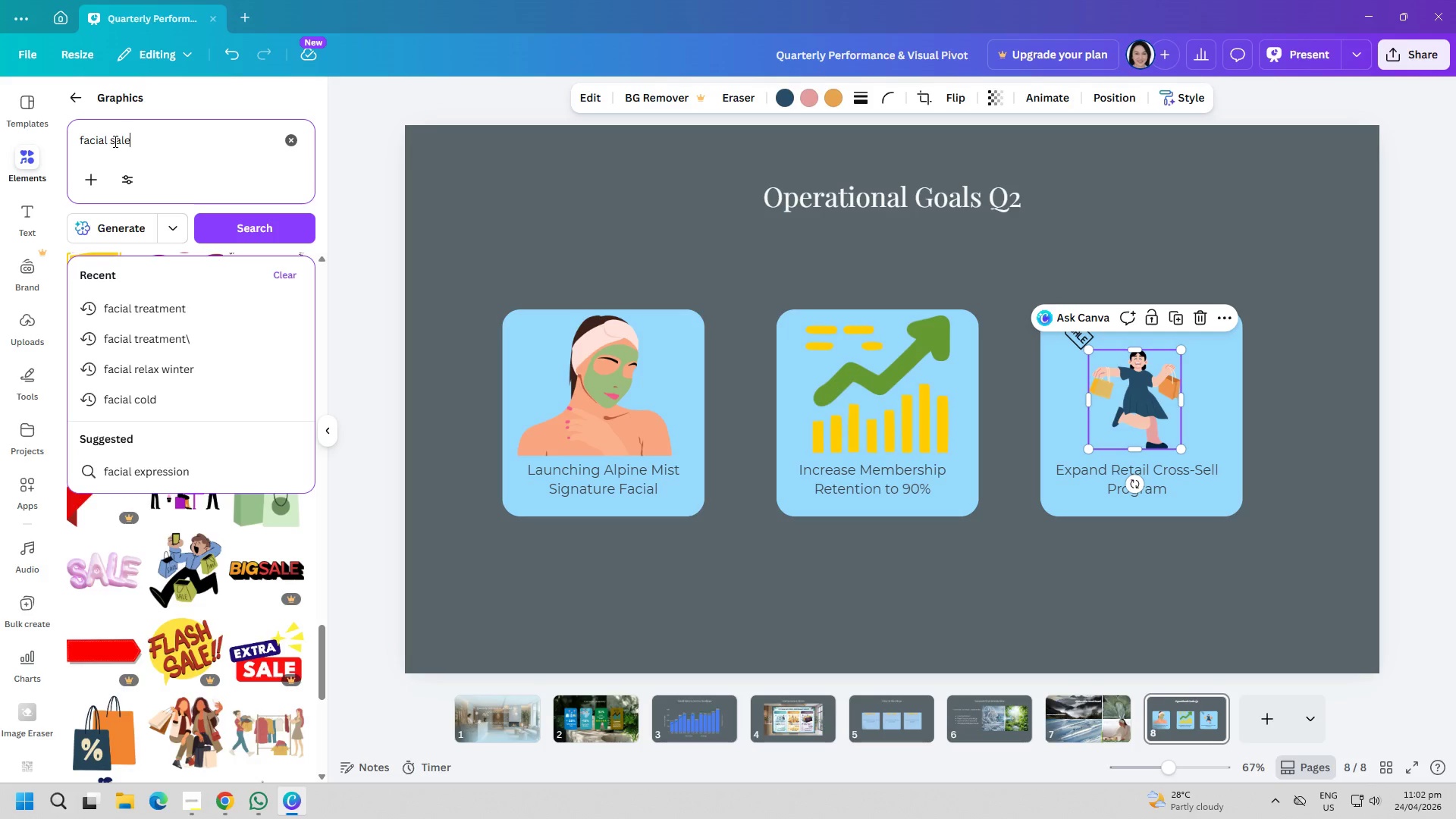 
key(Enter)
 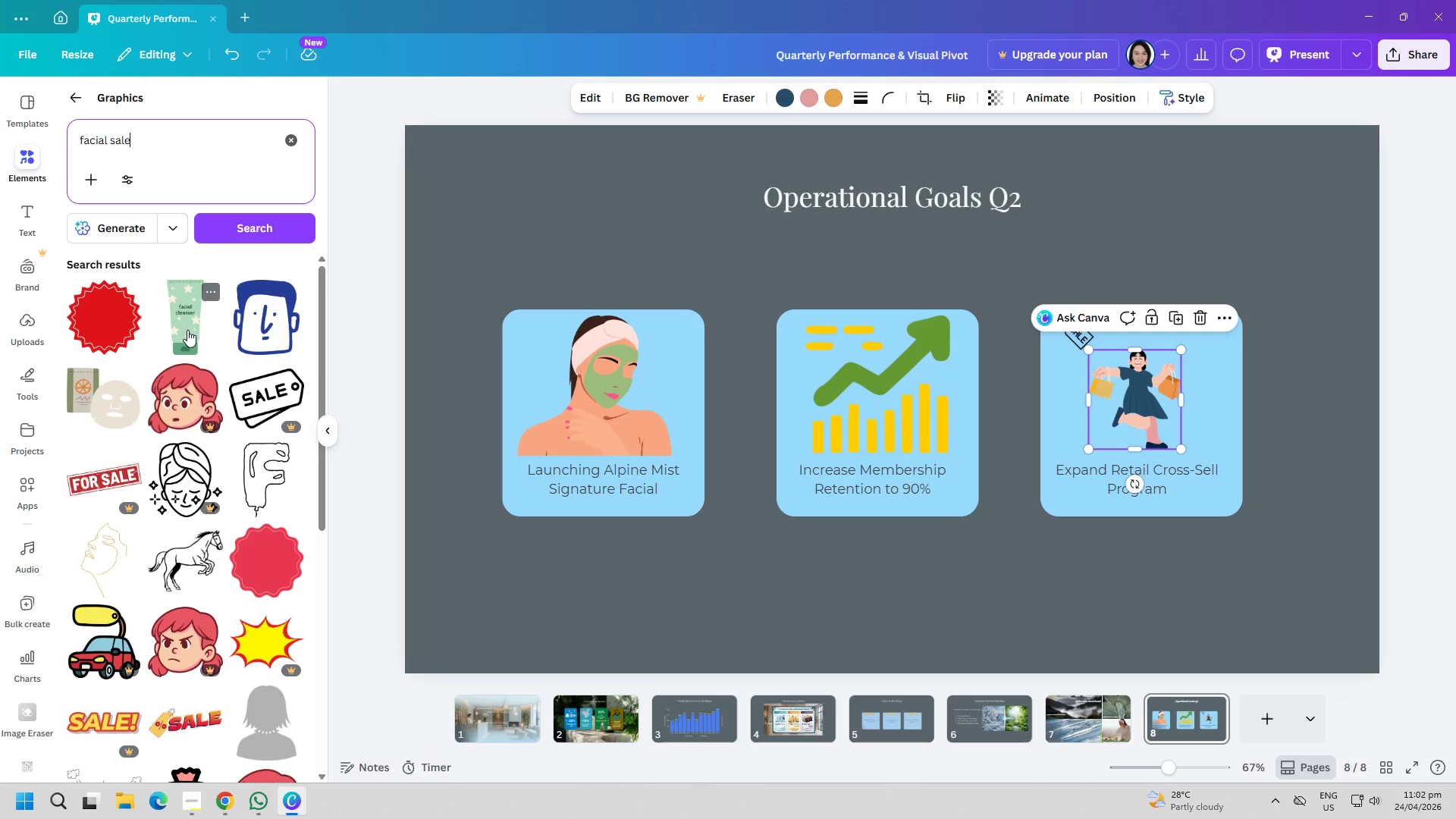 
scroll: coordinate [268, 492], scroll_direction: down, amount: 19.0
 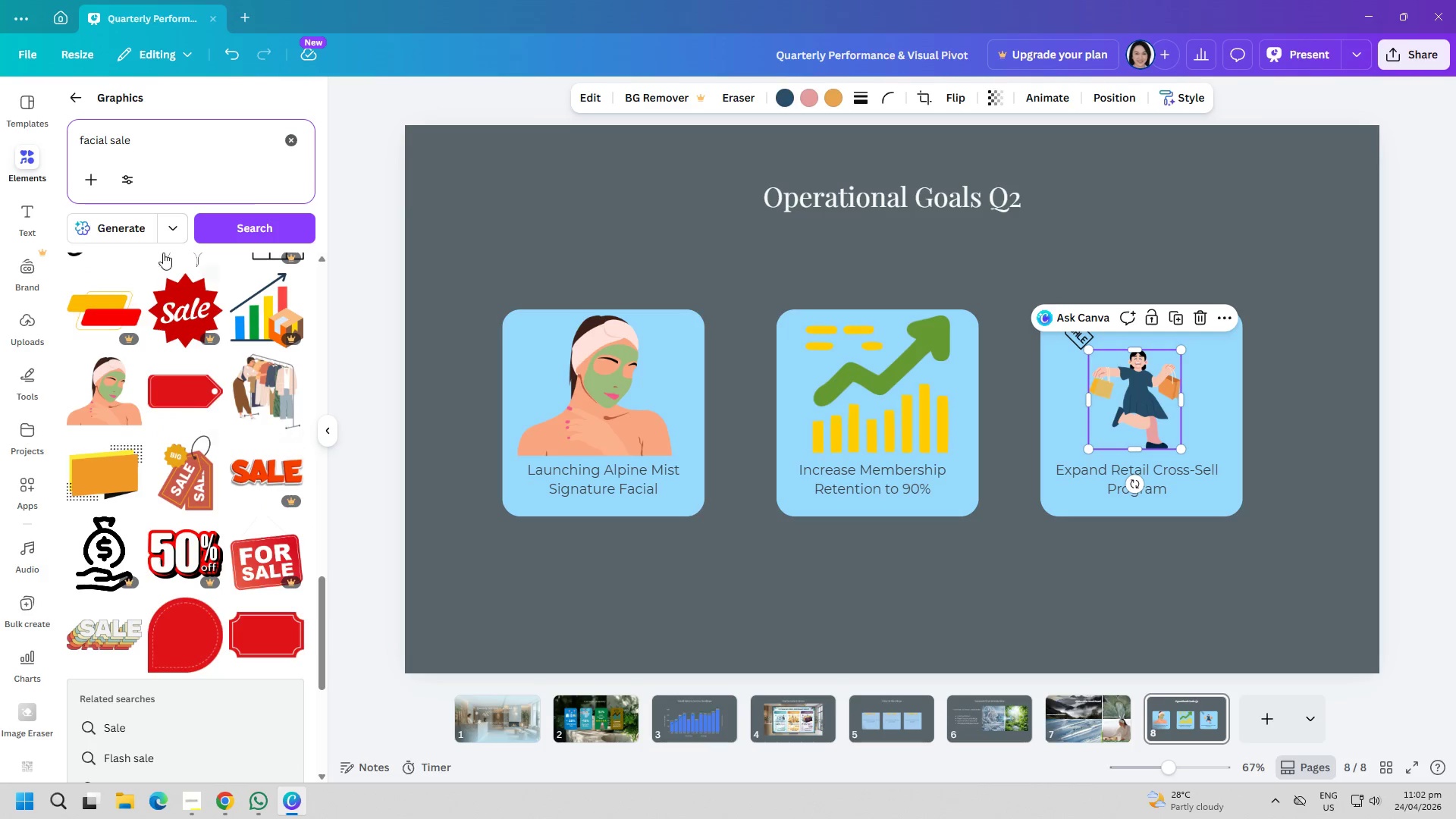 
left_click([162, 148])
 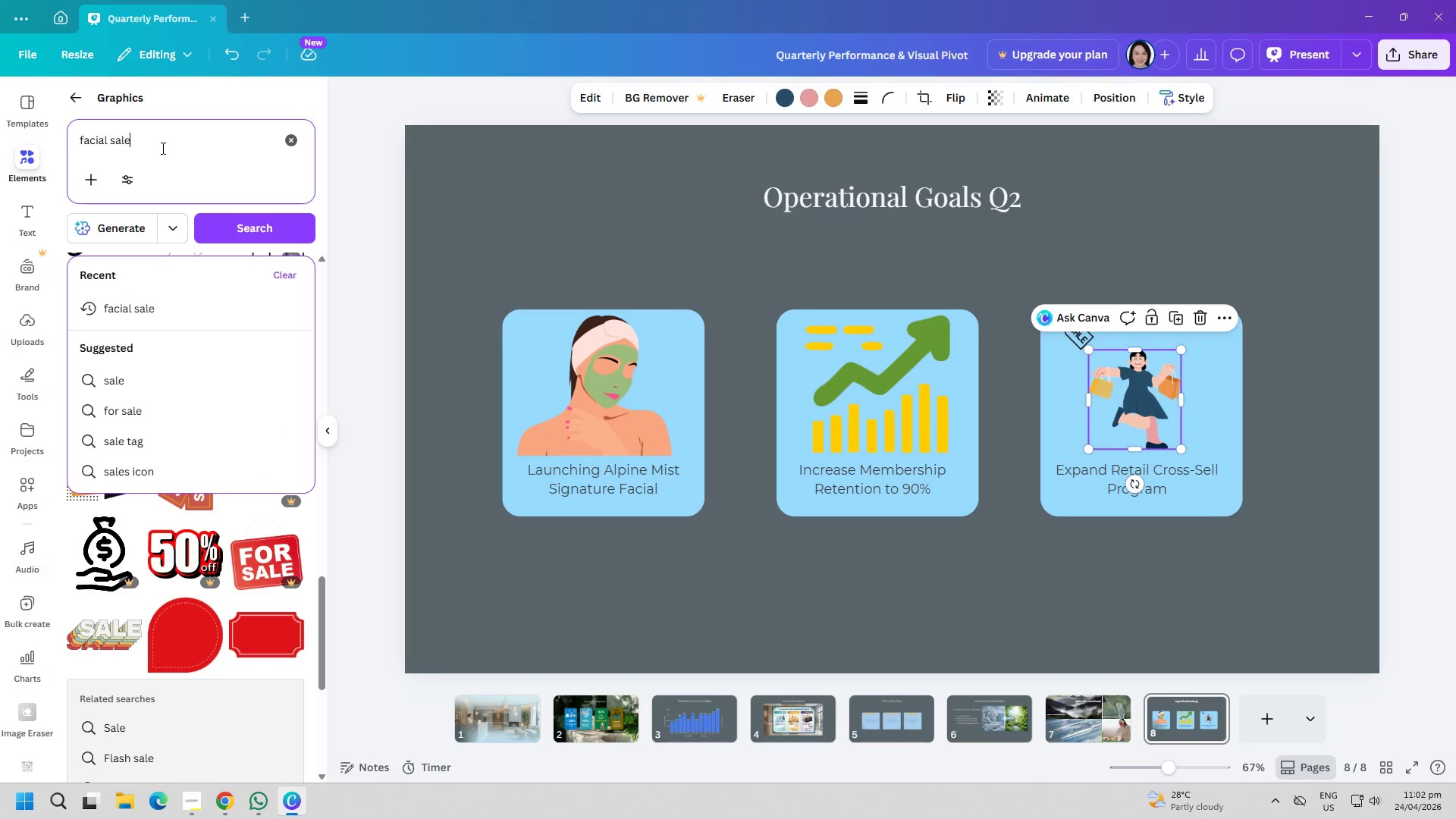 
type( ointment)
 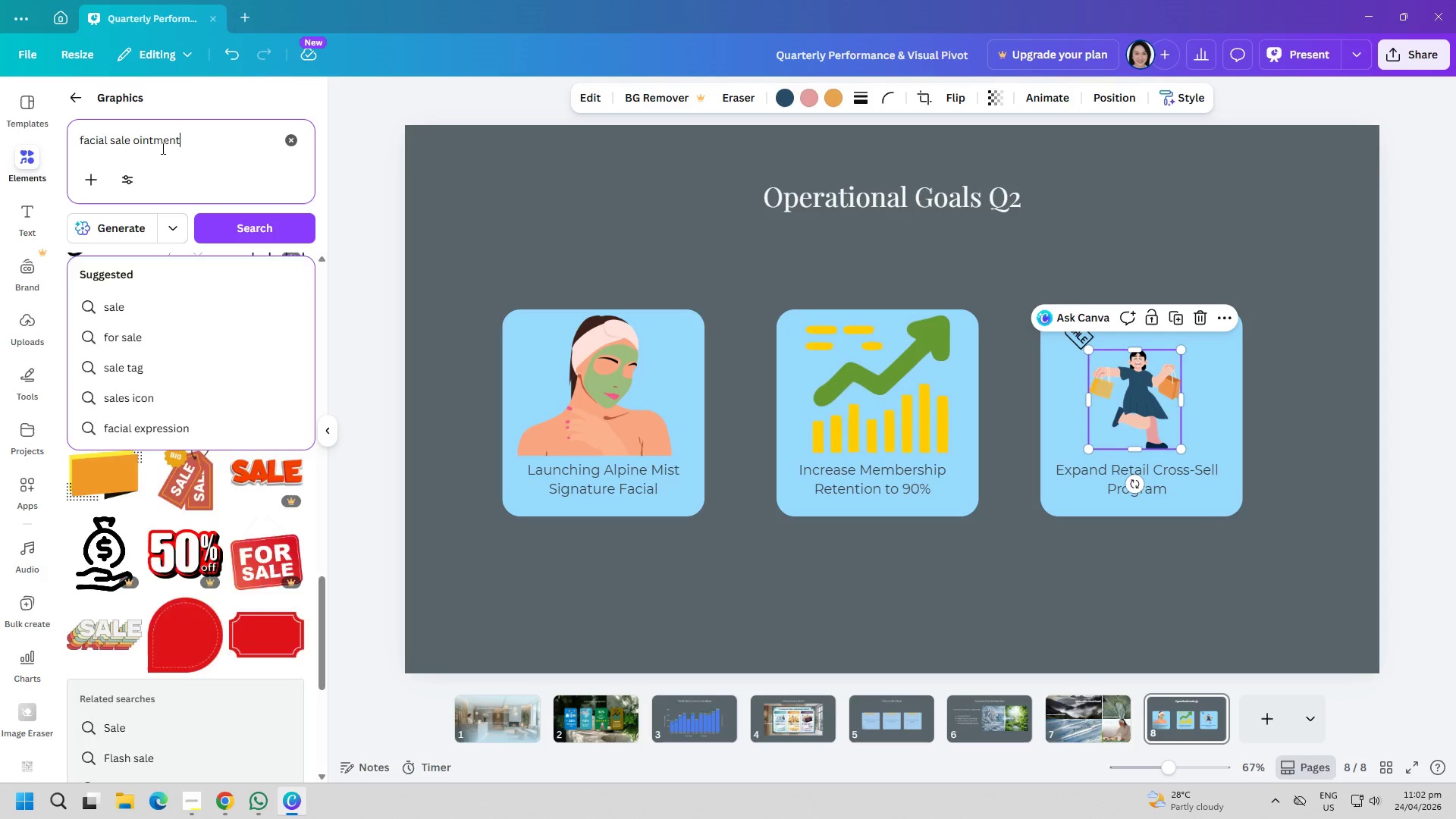 
key(Enter)
 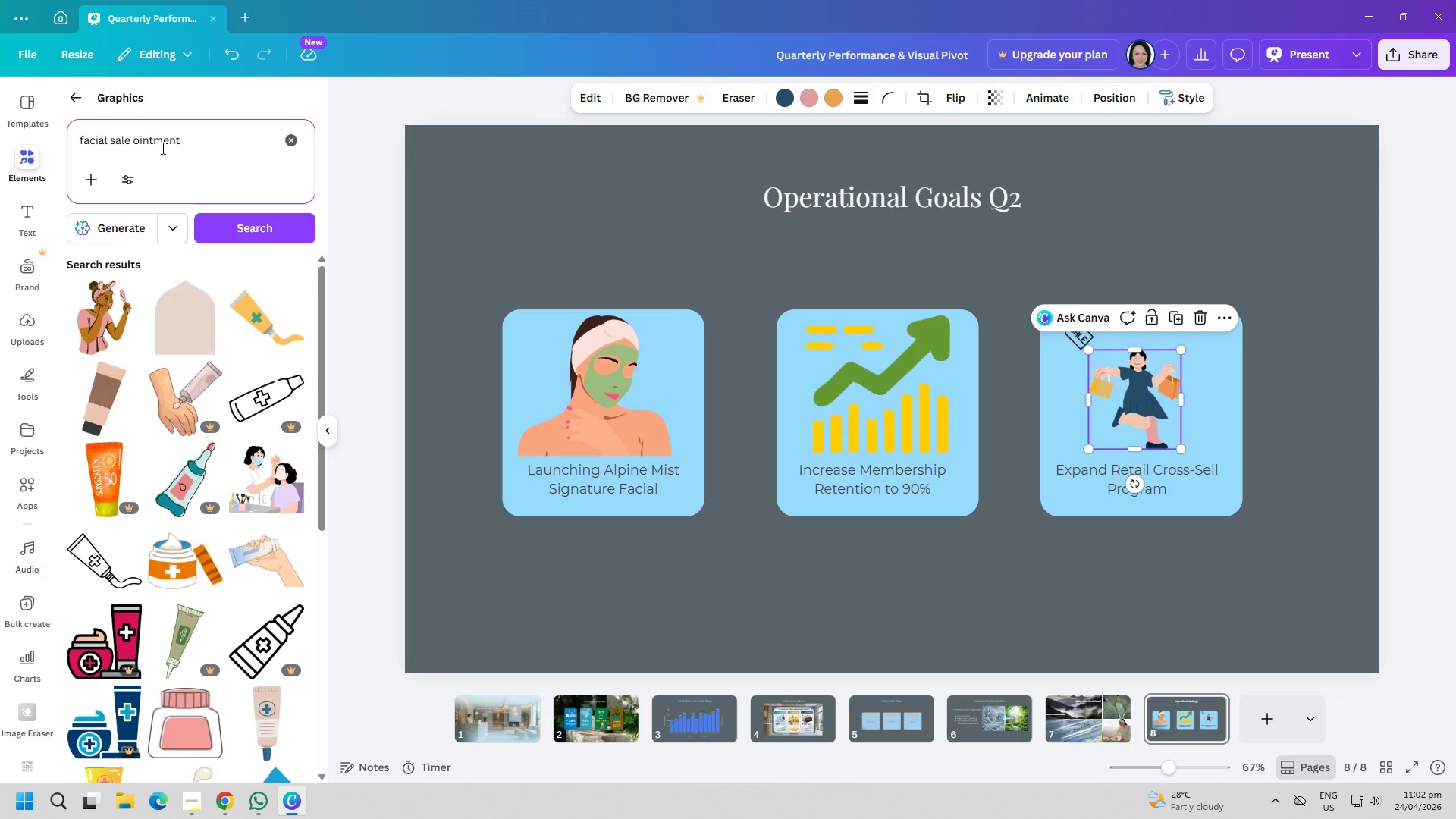 
scroll: coordinate [226, 573], scroll_direction: down, amount: 16.0
 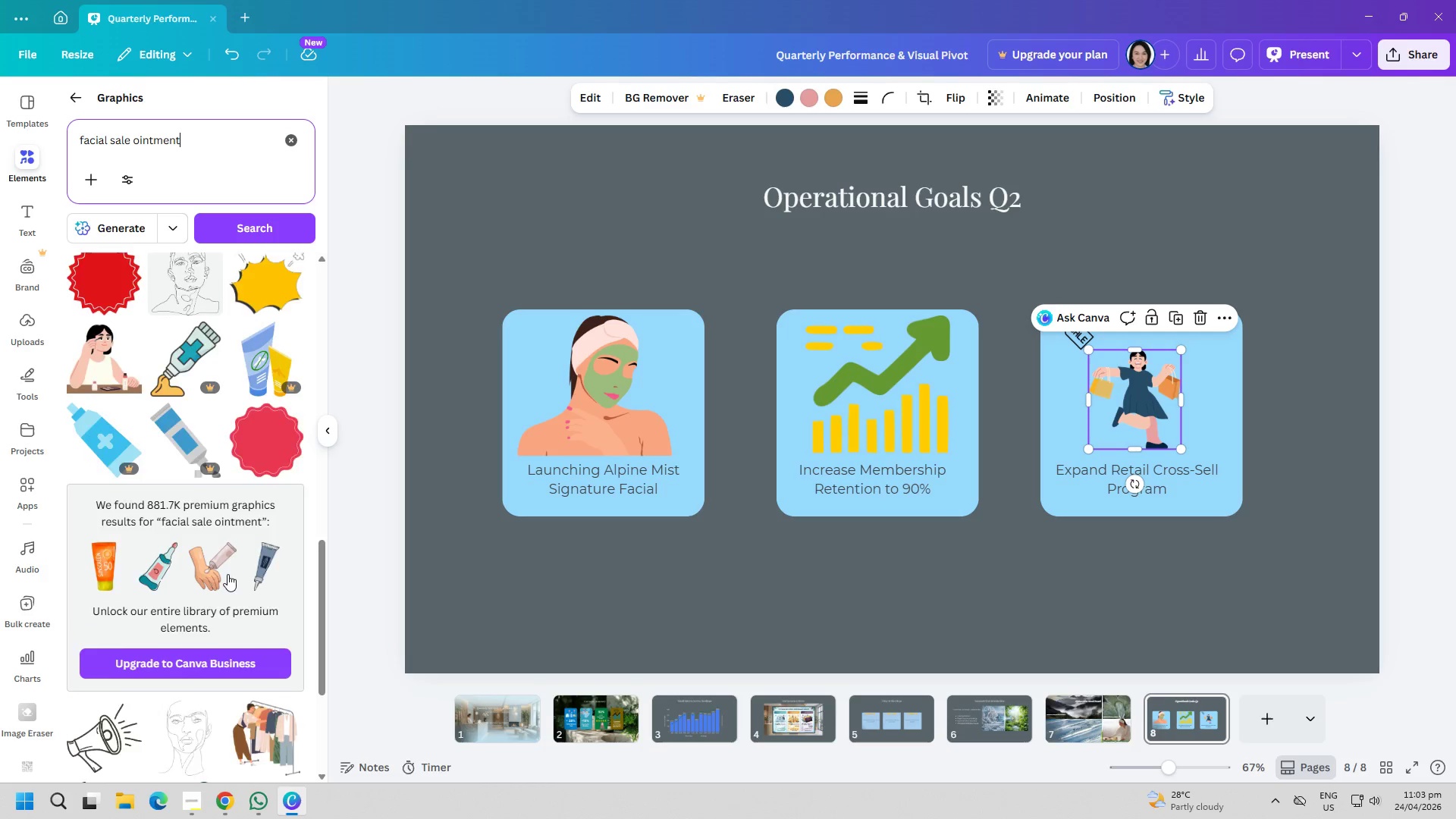 
scroll: coordinate [228, 576], scroll_direction: down, amount: 7.0
 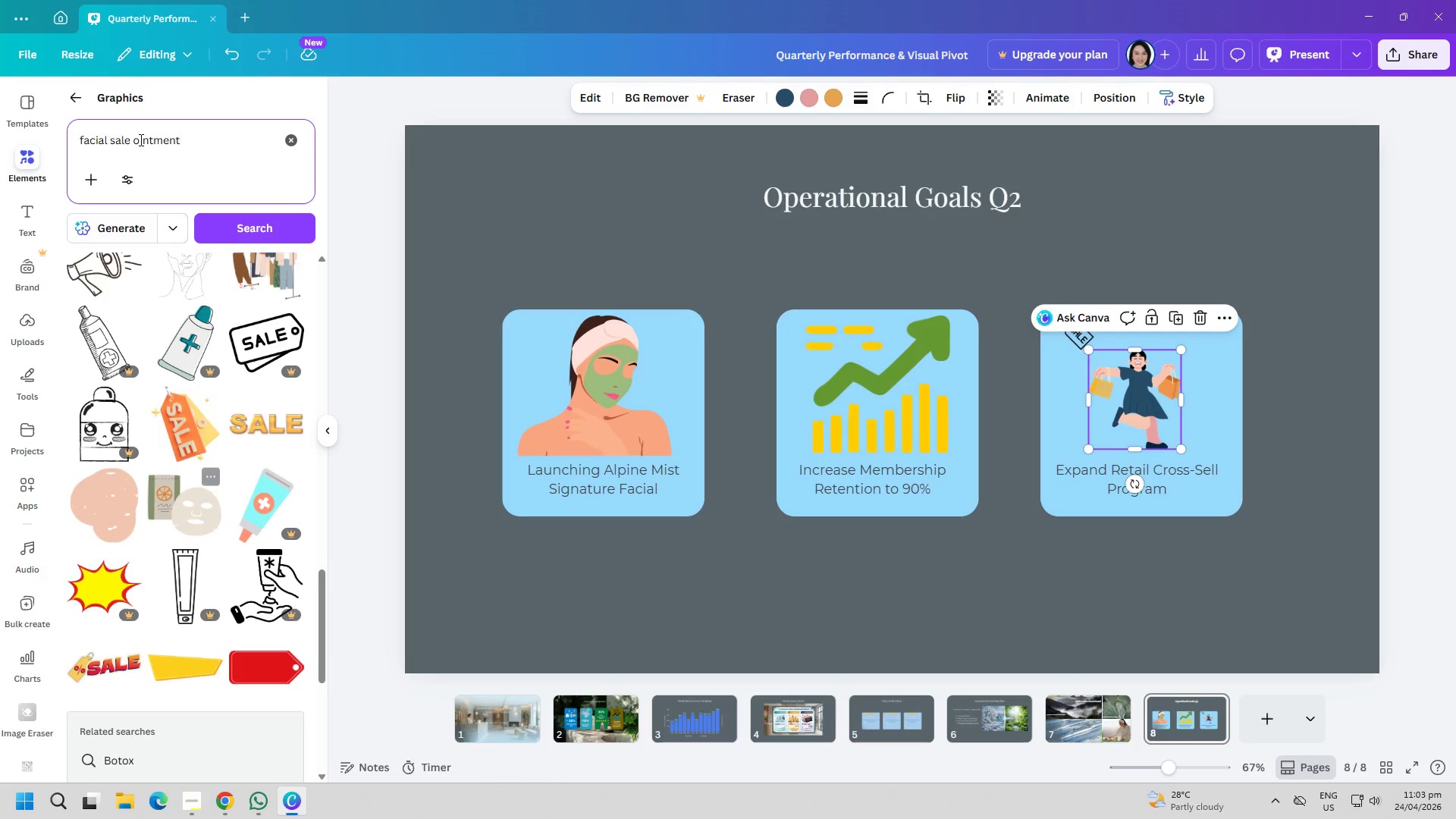 
left_click_drag(start_coordinate=[193, 141], to_coordinate=[134, 143])
 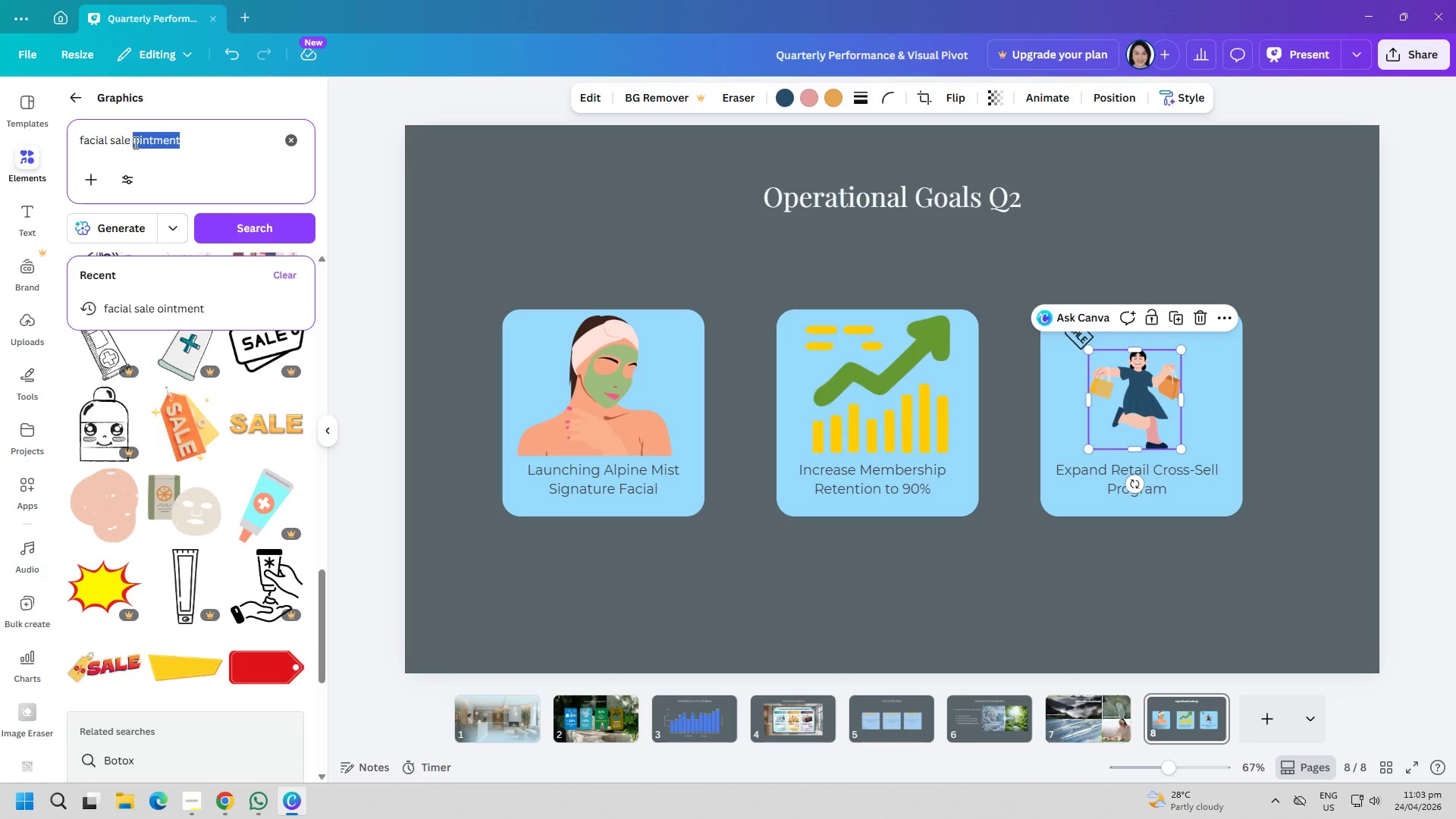 
type(cream)
 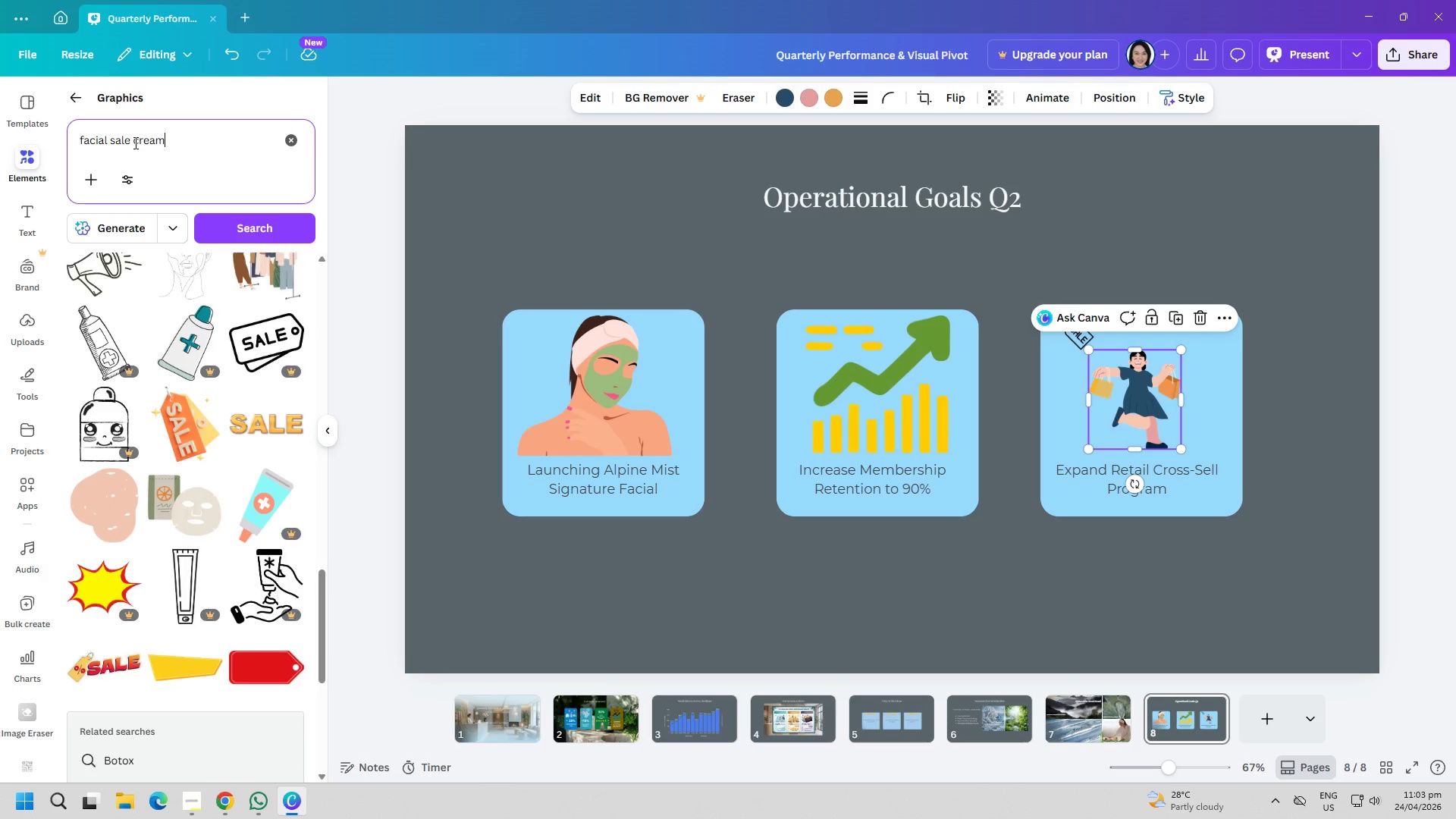 
key(Enter)
 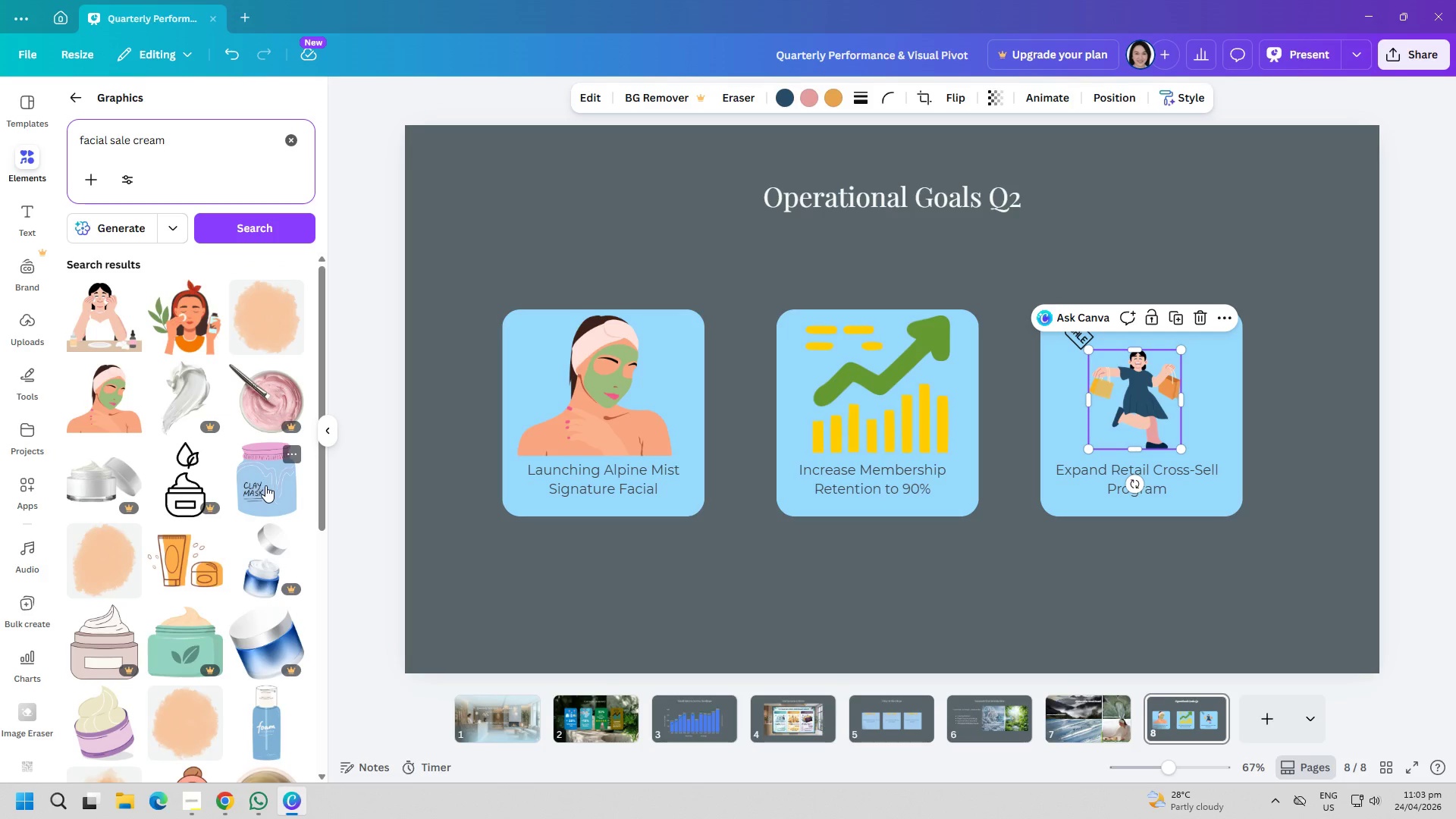 
left_click([265, 485])
 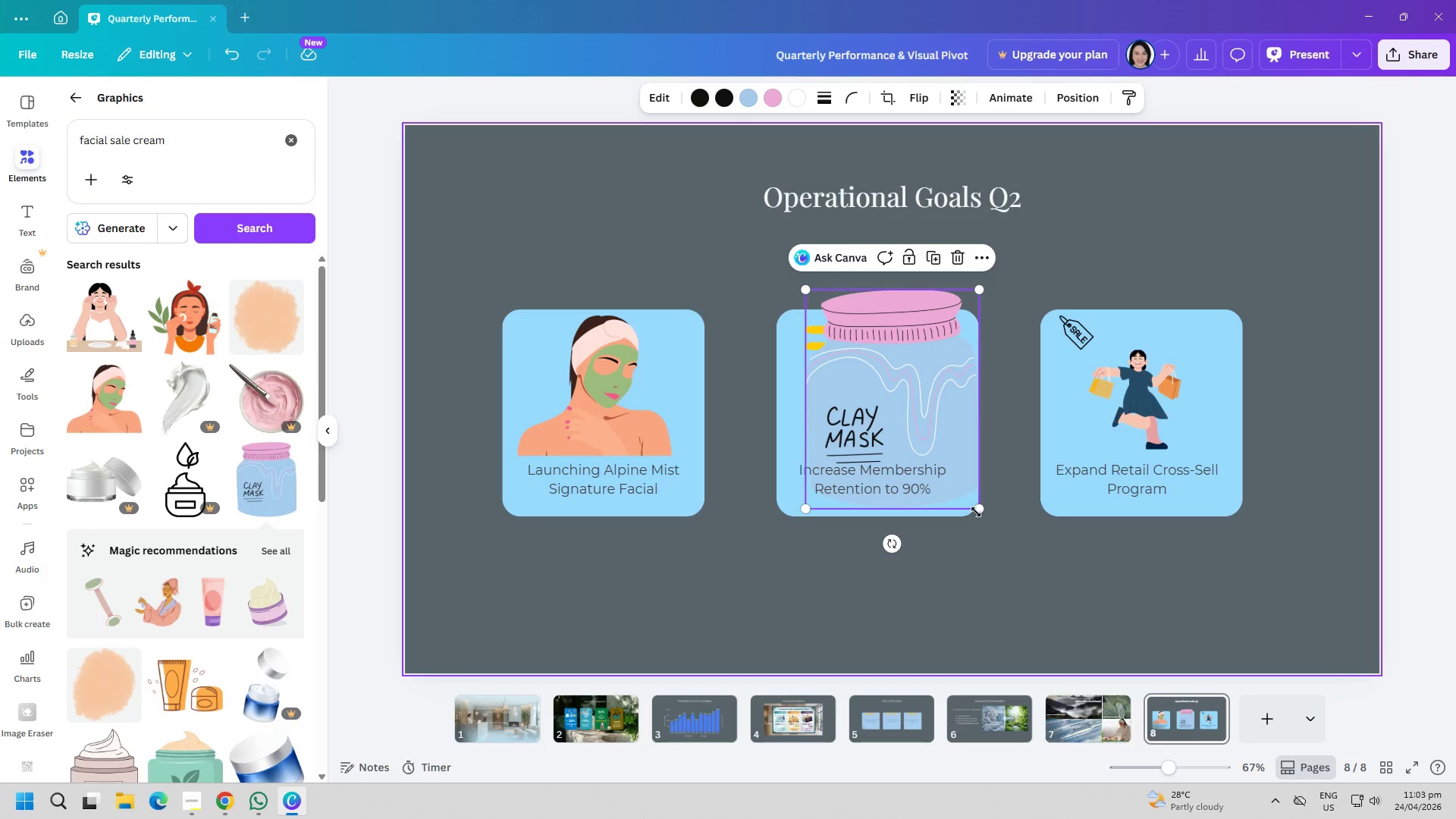 
left_click_drag(start_coordinate=[978, 510], to_coordinate=[824, 342])
 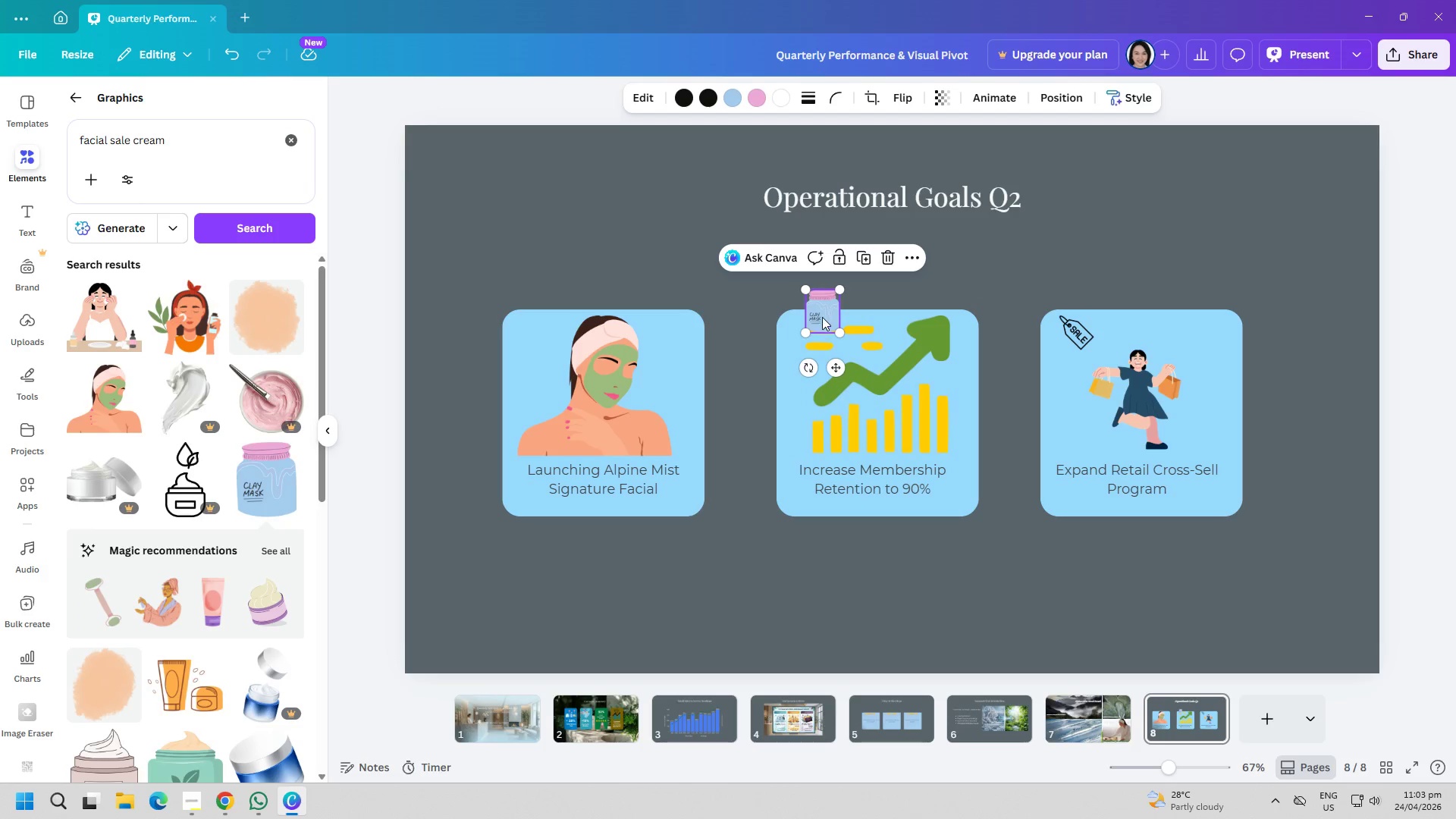 
left_click_drag(start_coordinate=[824, 315], to_coordinate=[1187, 409])
 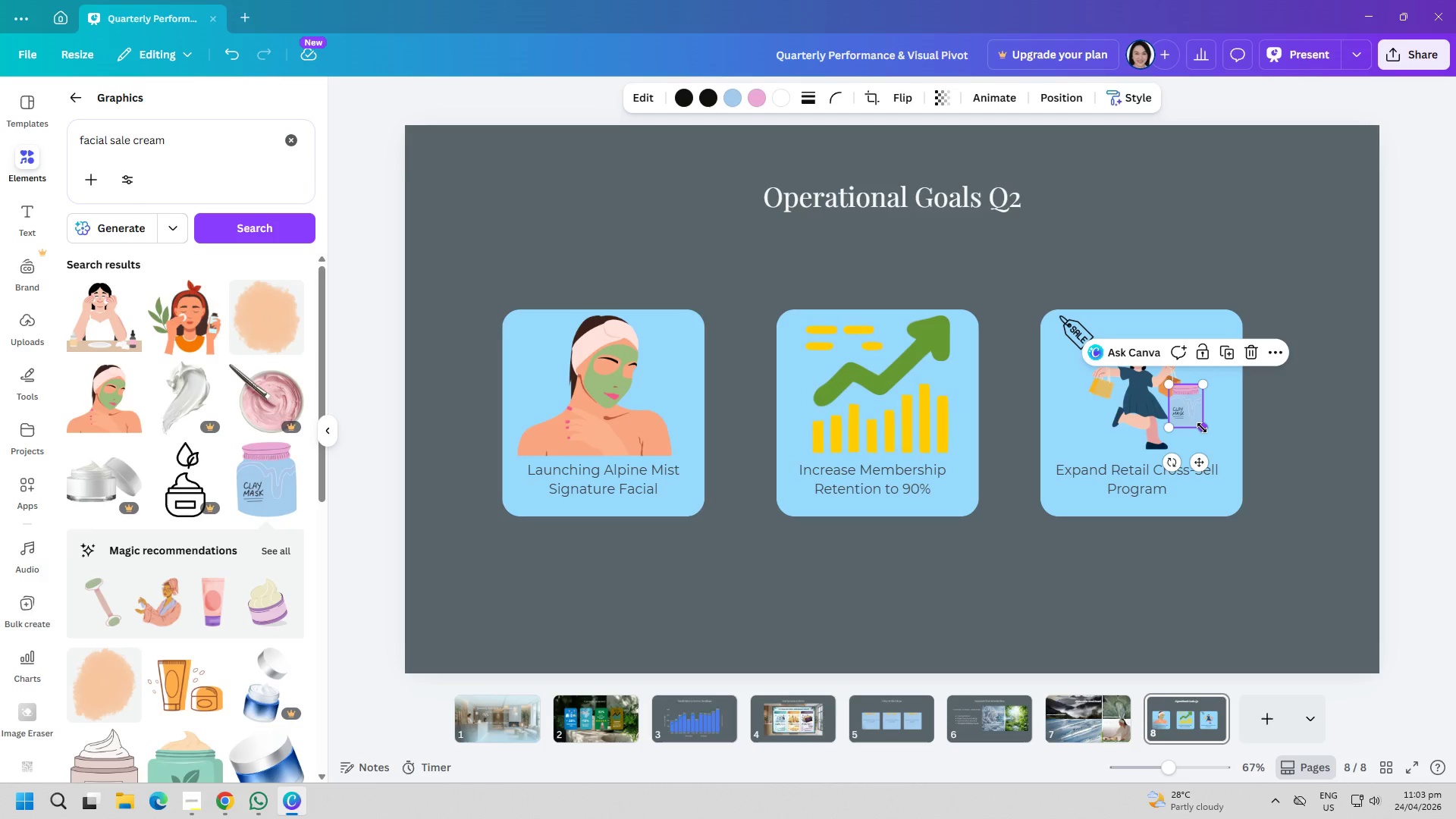 
left_click_drag(start_coordinate=[1202, 428], to_coordinate=[1178, 406])
 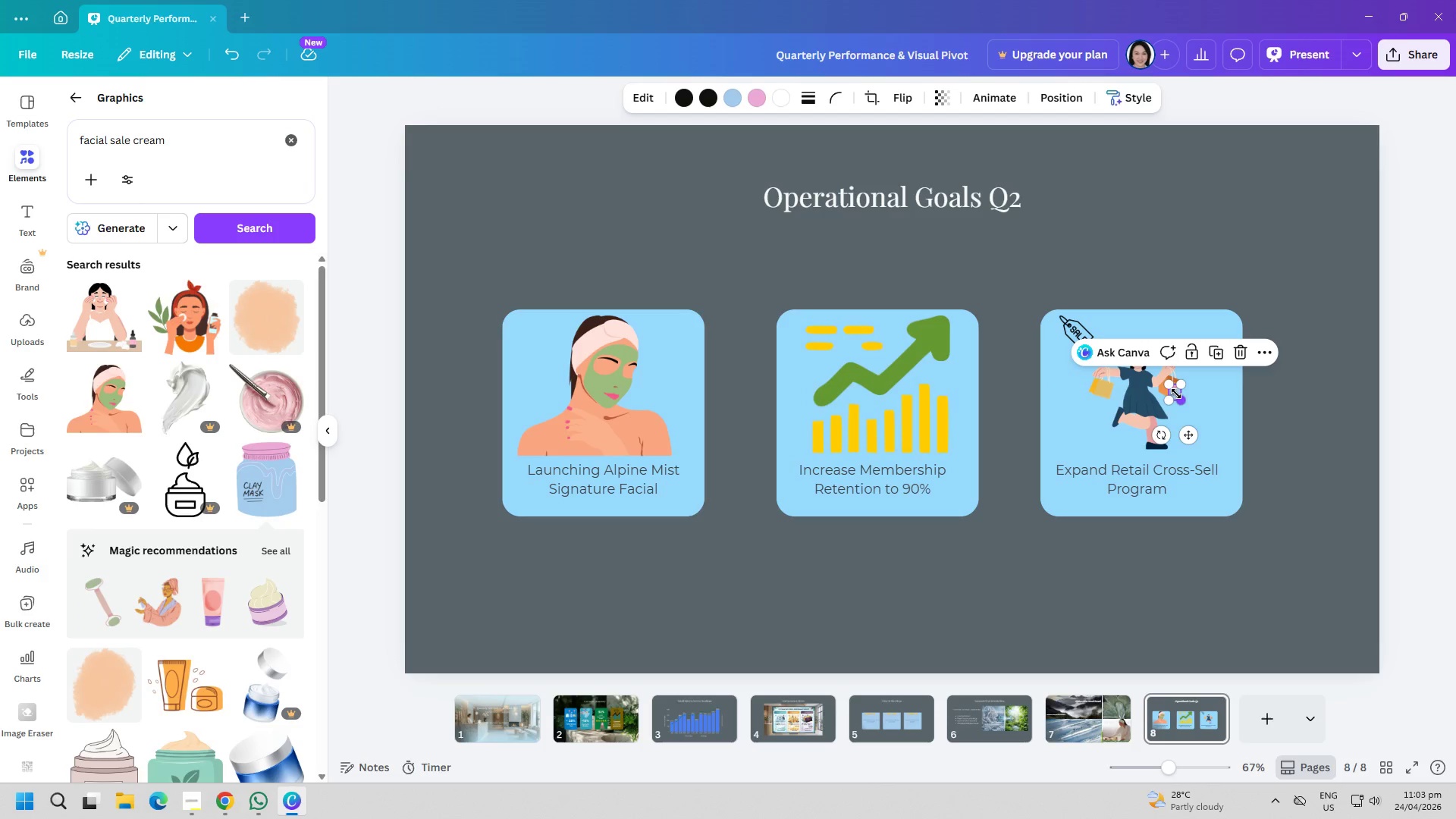 
left_click_drag(start_coordinate=[1175, 391], to_coordinate=[1170, 389])
 